 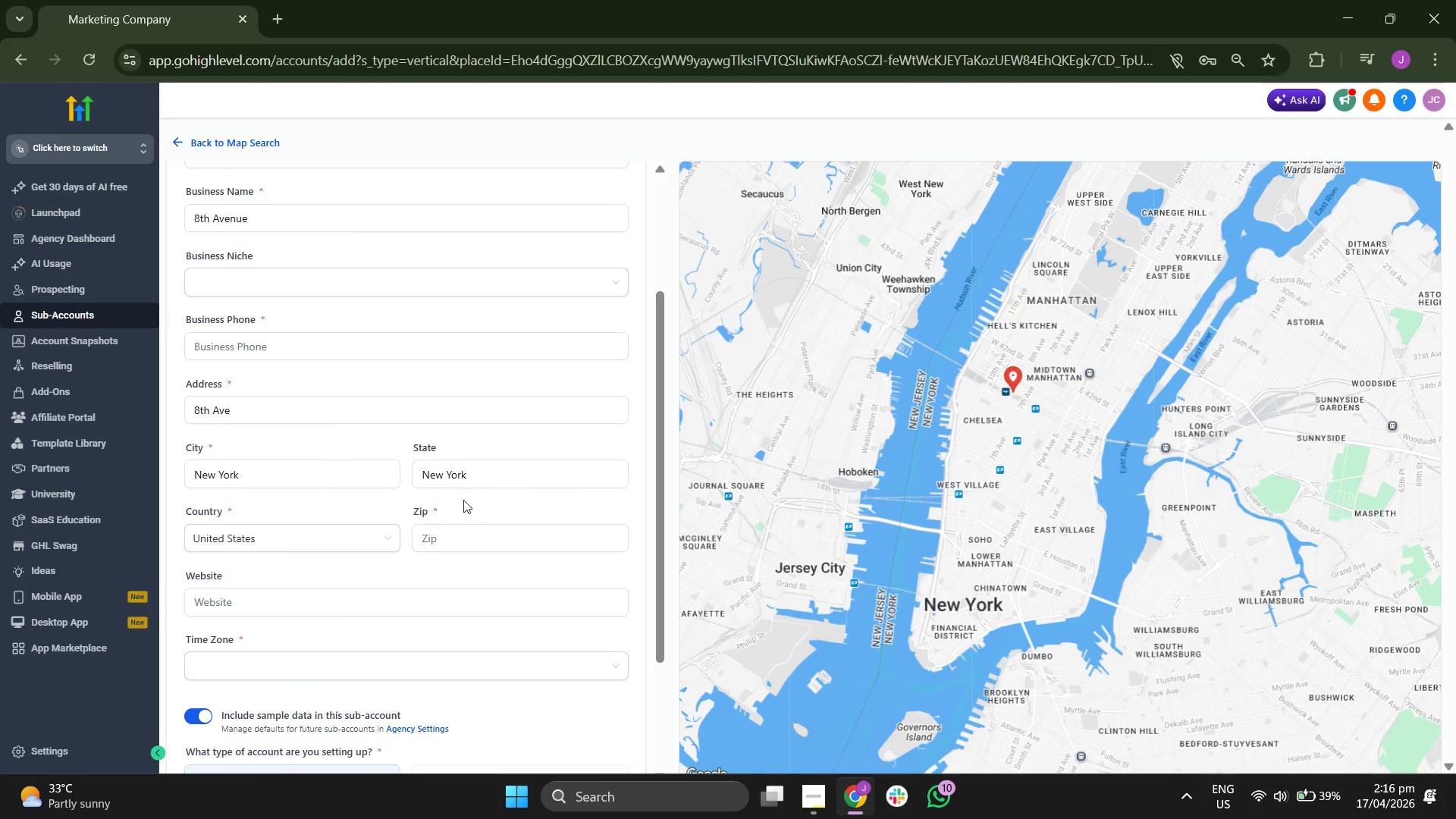 
type(8100)
 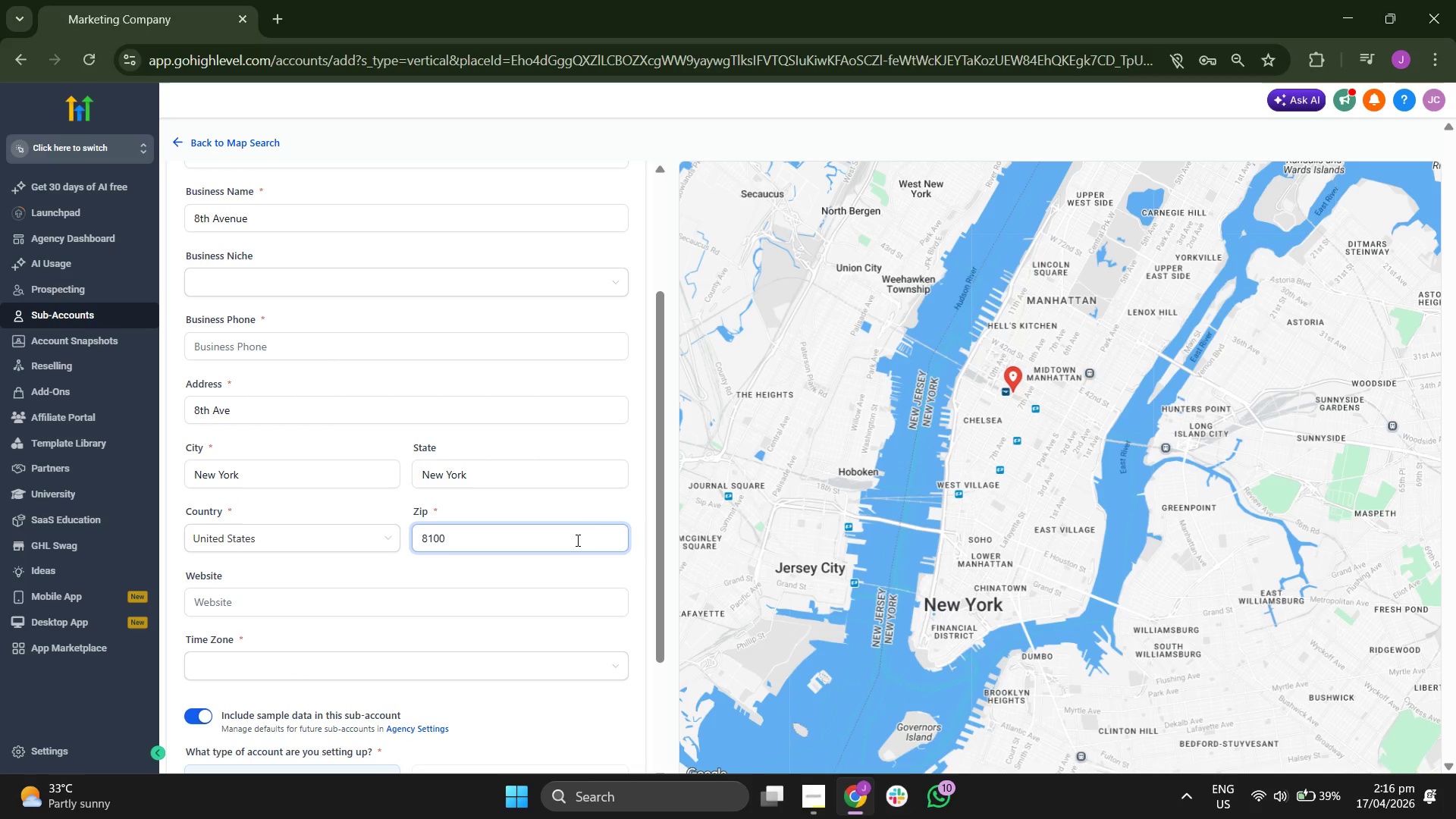 
left_click([586, 519])
 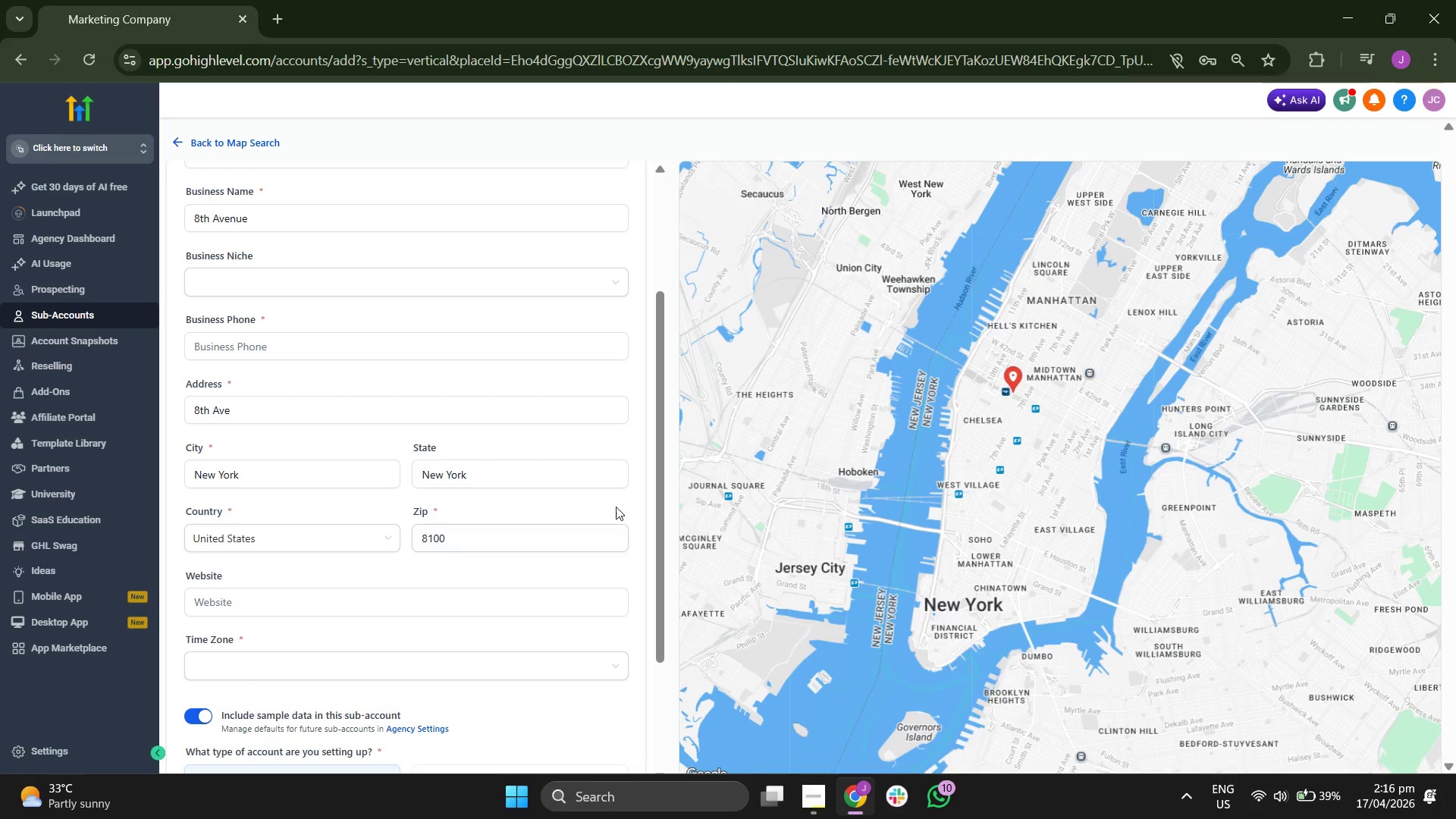 
scroll: coordinate [654, 497], scroll_direction: down, amount: 2.0
 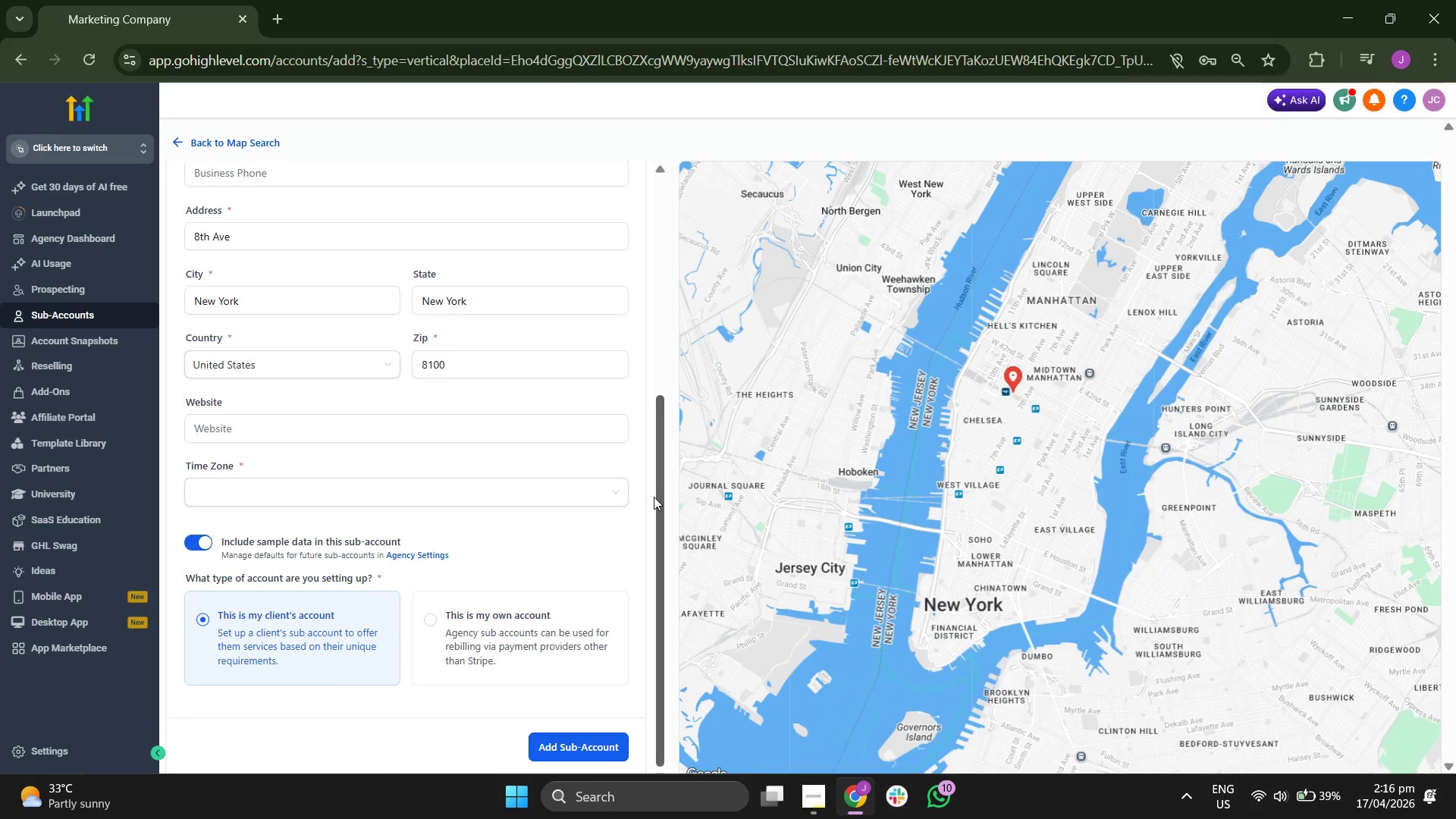 
scroll: coordinate [654, 497], scroll_direction: up, amount: 2.0
 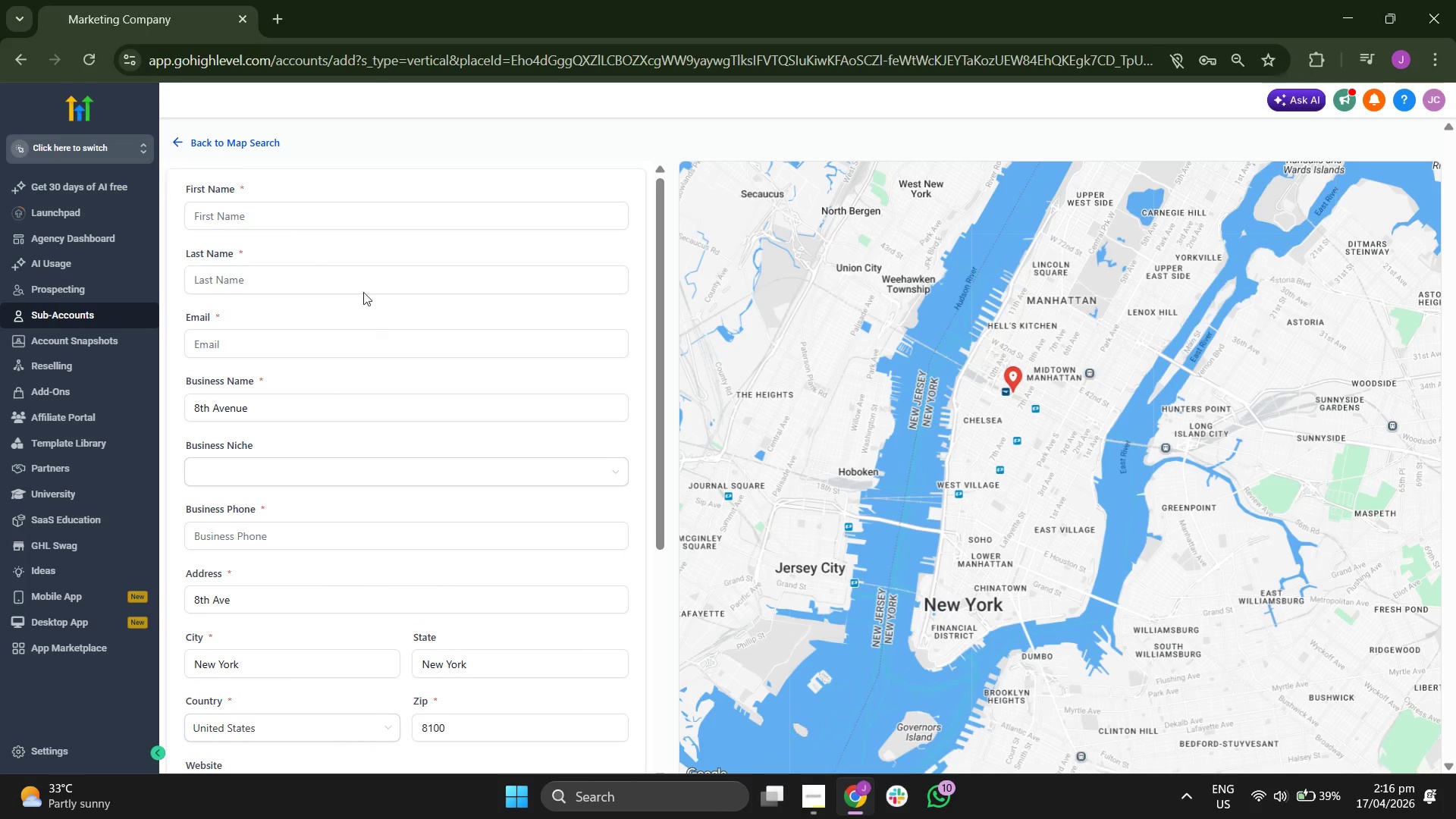 
left_click([459, 220])
 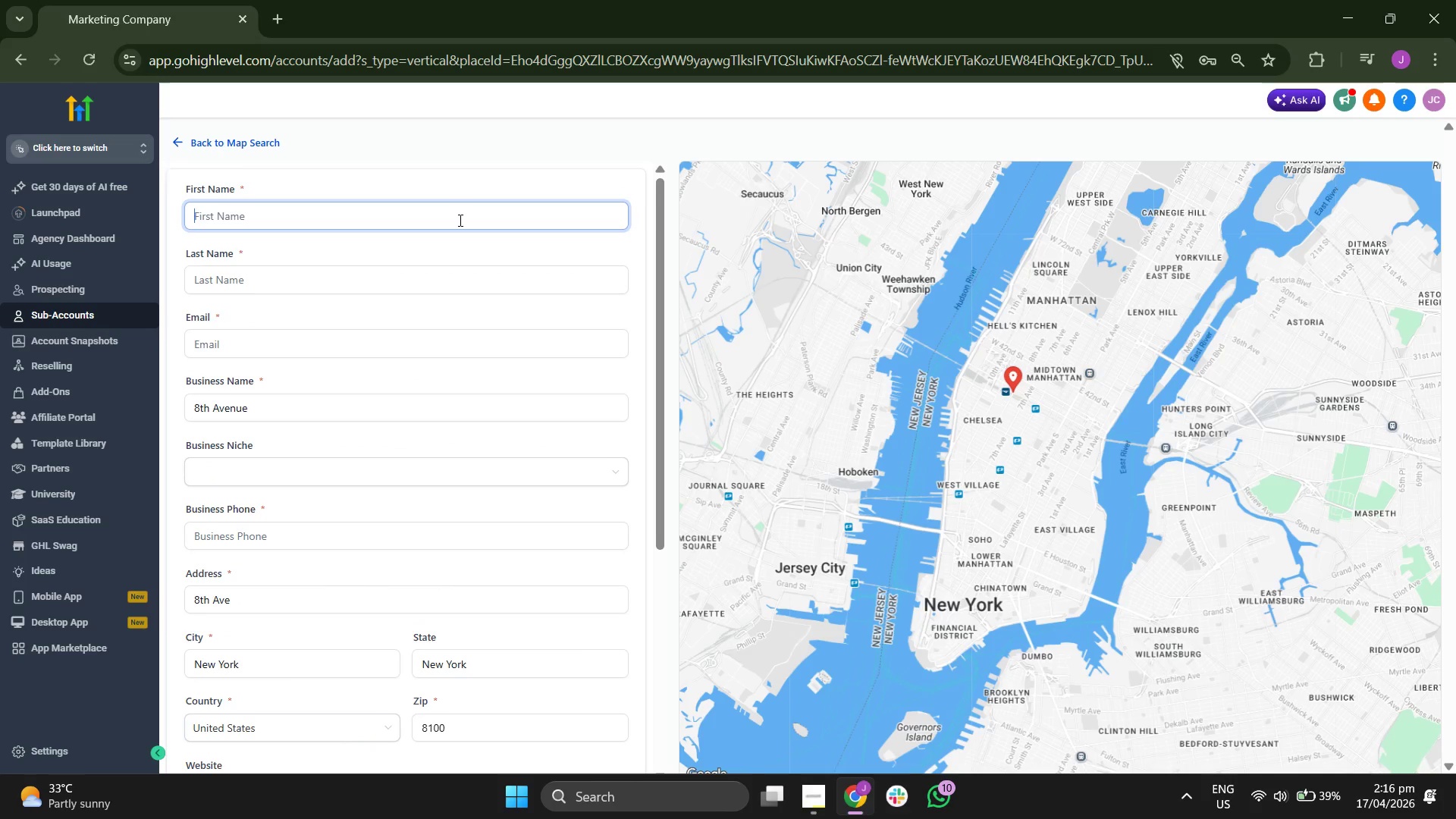 
type(Sum)
 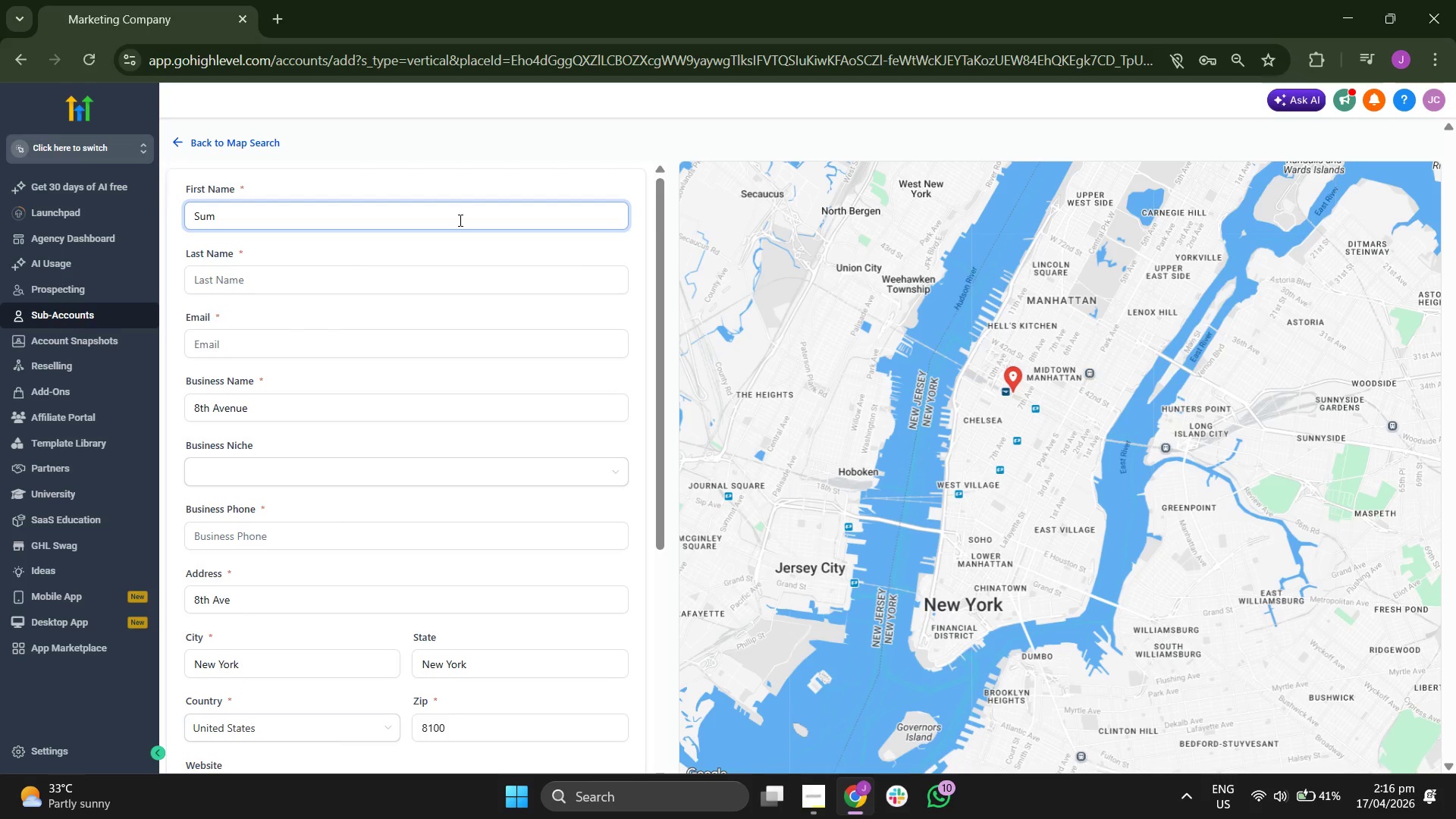 
type(mit )
 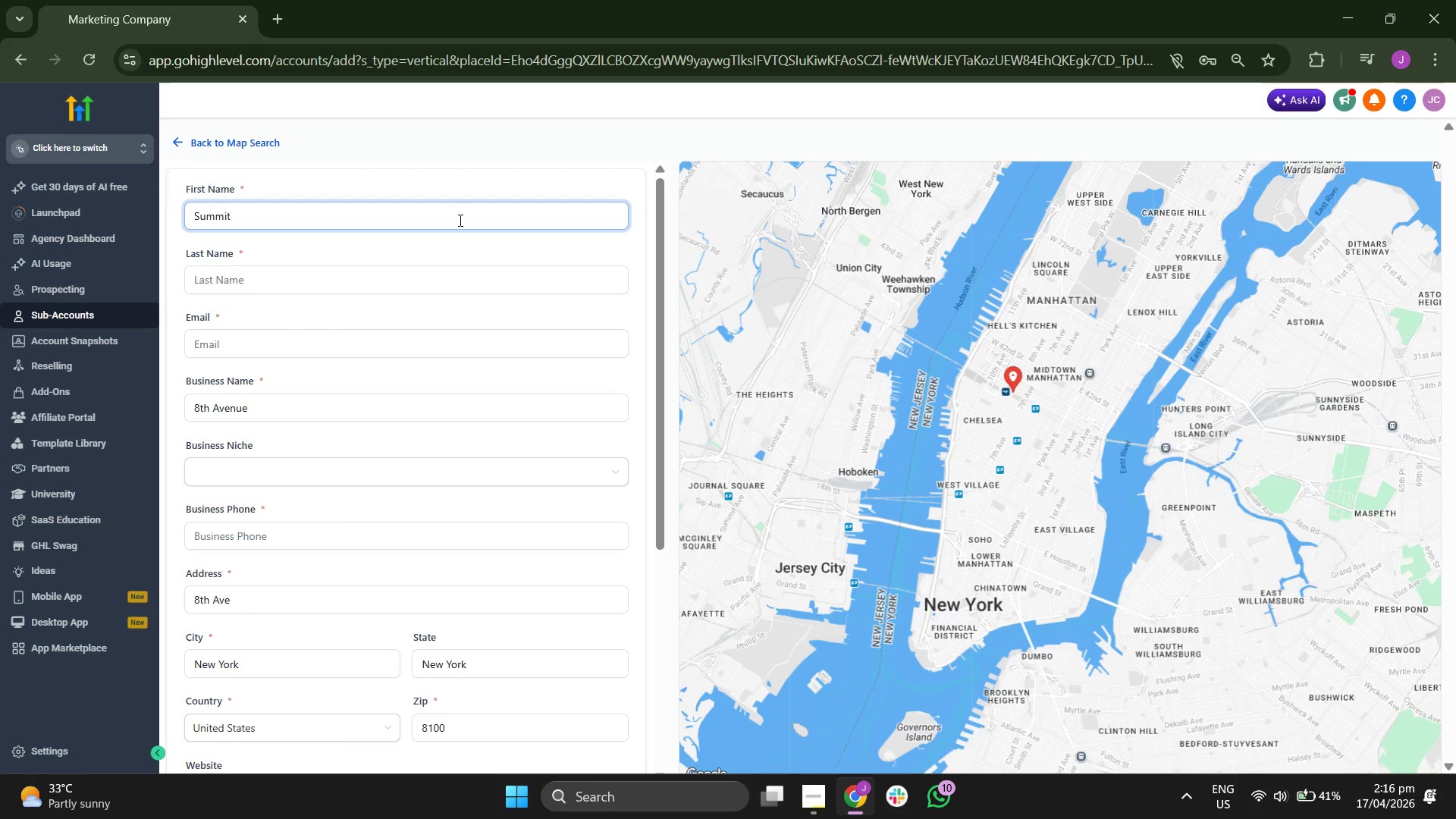 
type(E)
key(Backspace)
type(Peak Estates)
 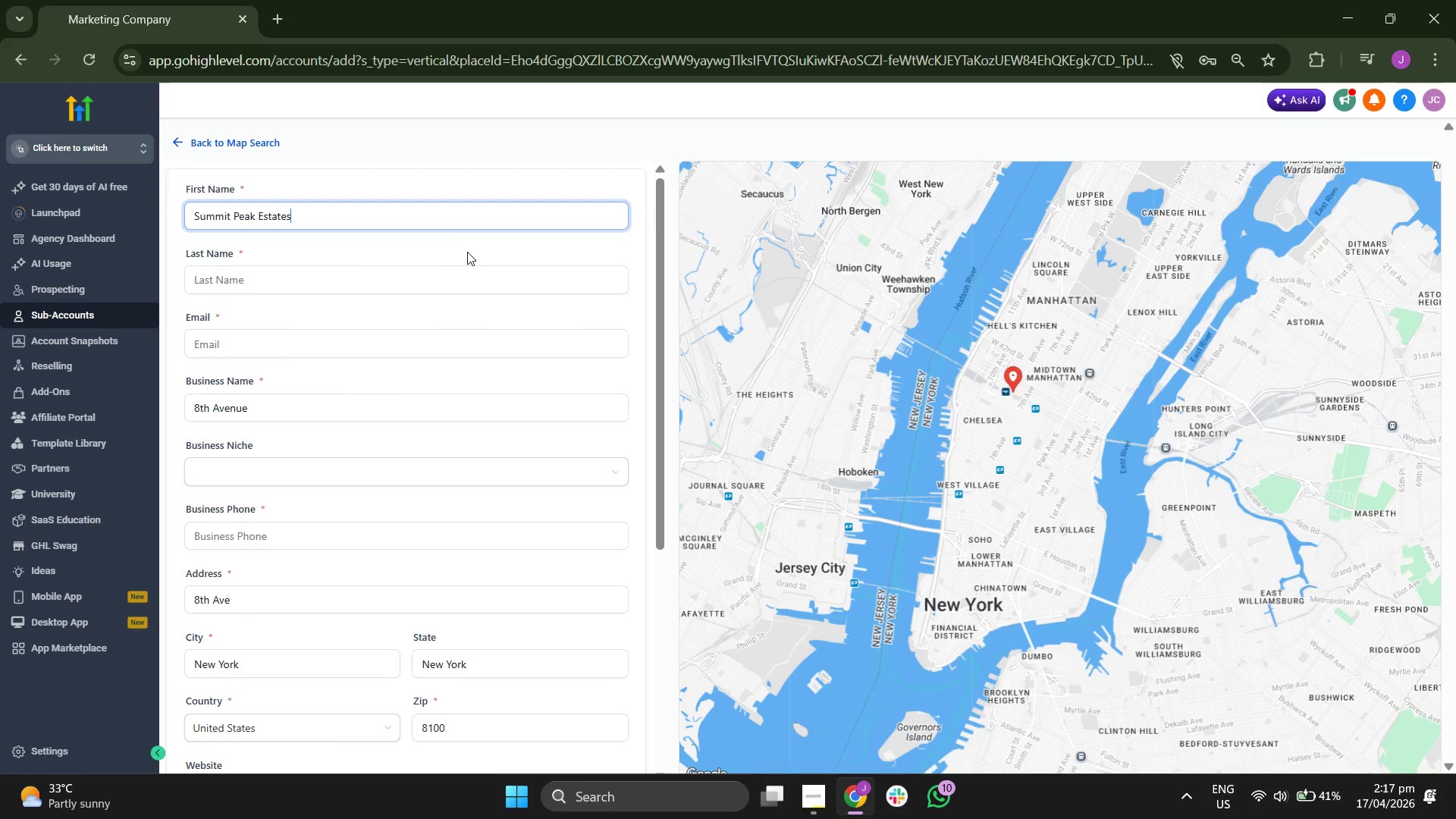 
wait(7.61)
 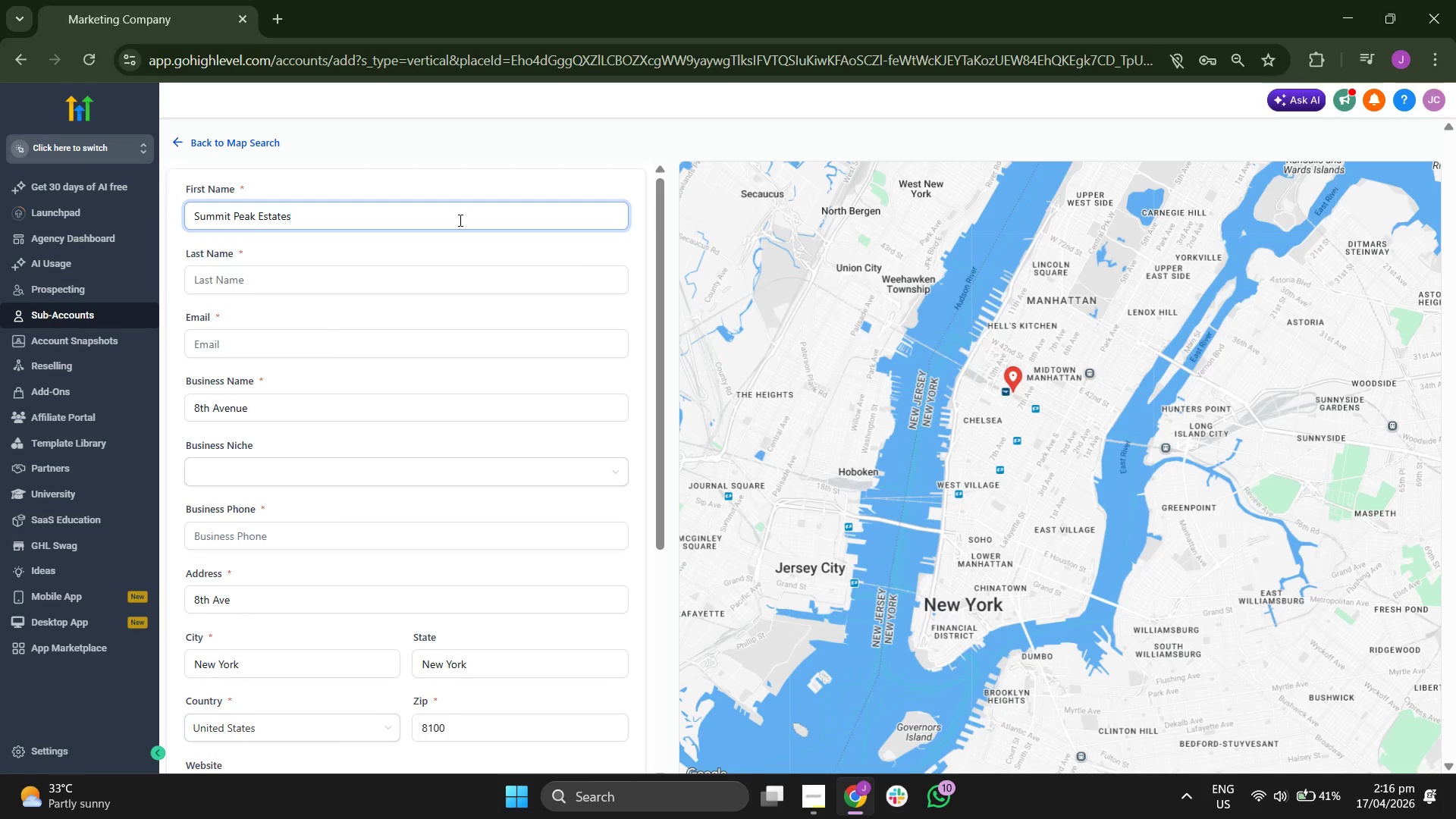 
scroll: coordinate [470, 282], scroll_direction: down, amount: 1.0
 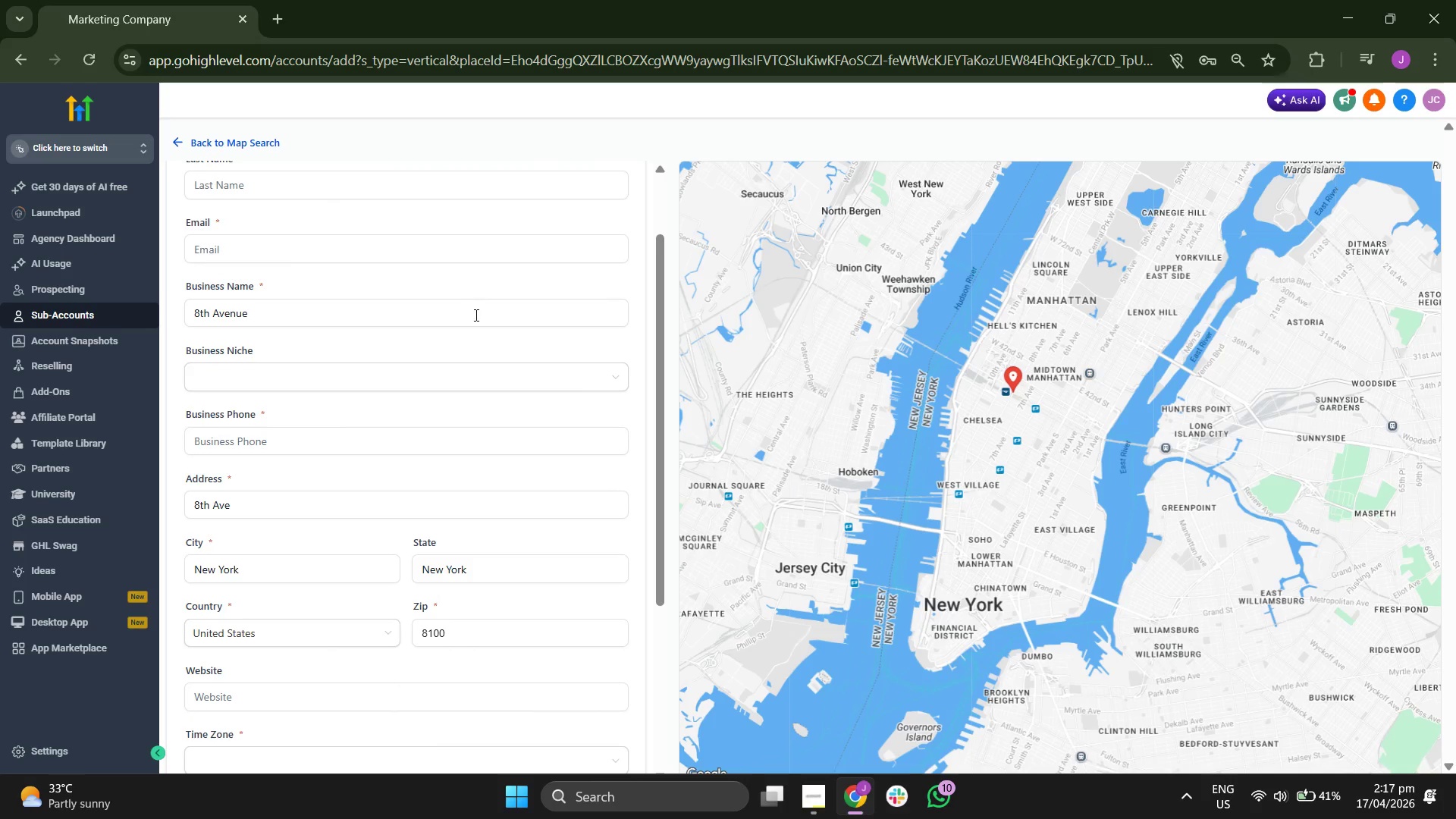 
scroll: coordinate [460, 318], scroll_direction: up, amount: 1.0
 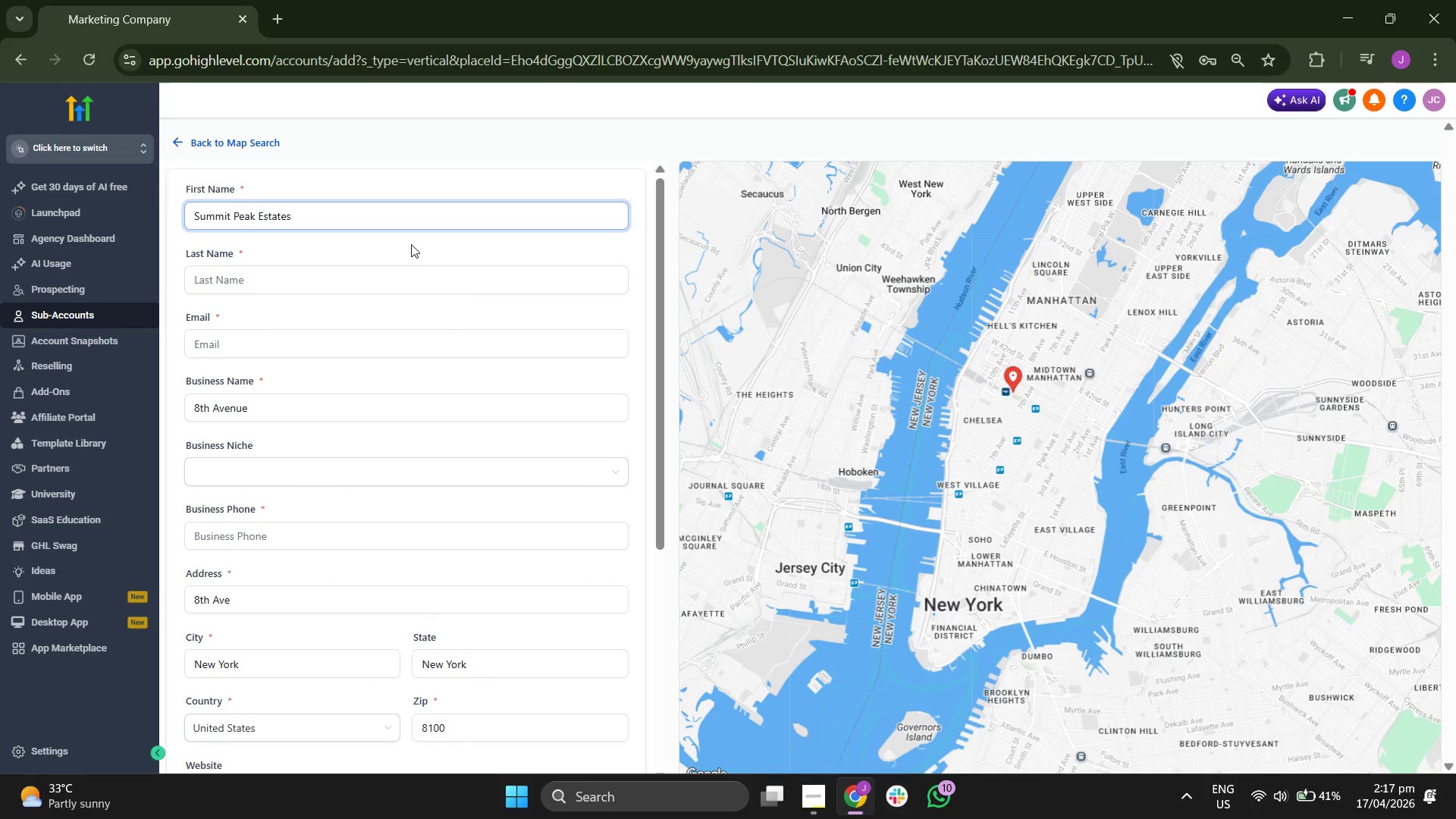 
key(Backspace)
 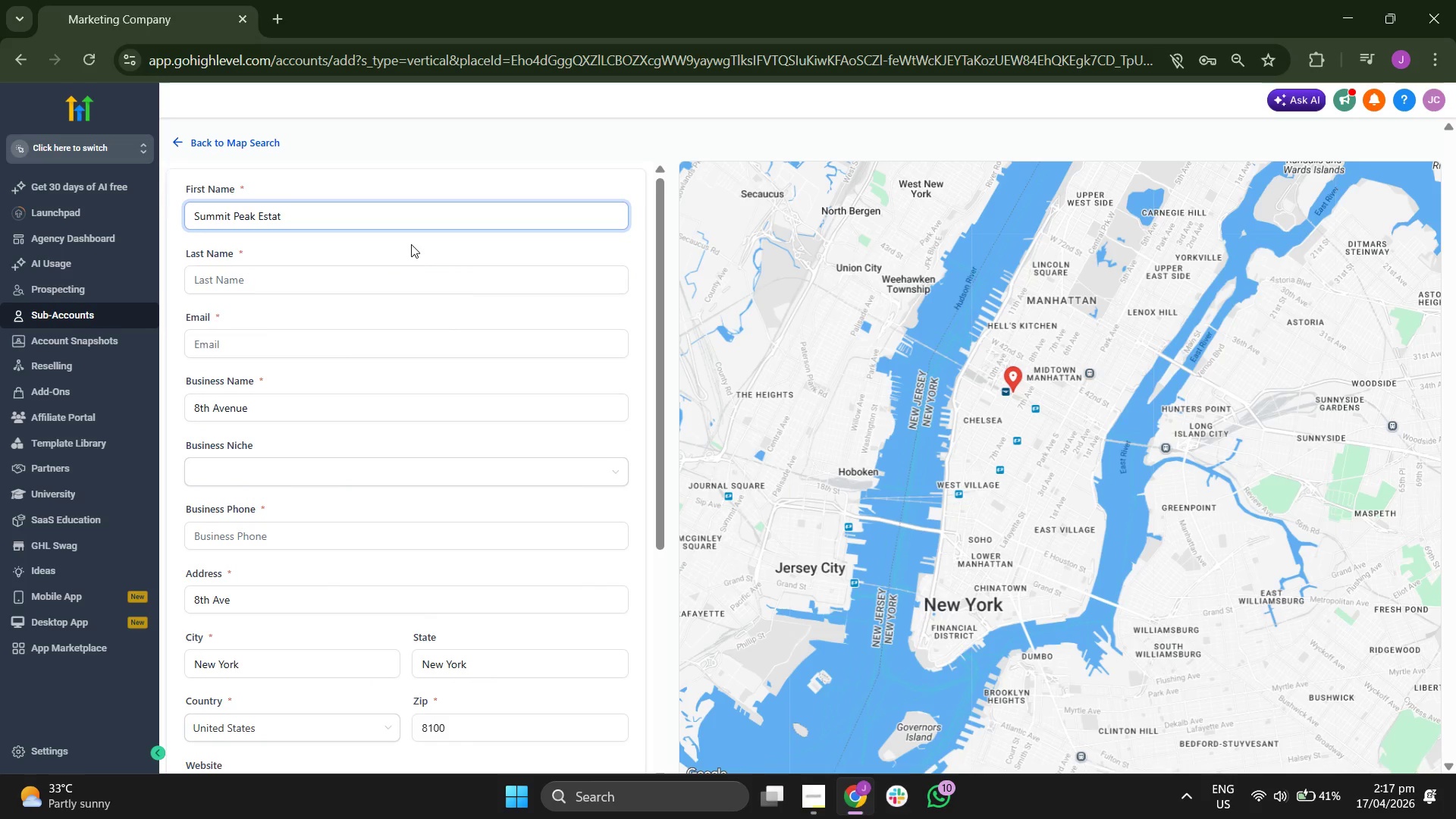 
key(Backspace)
 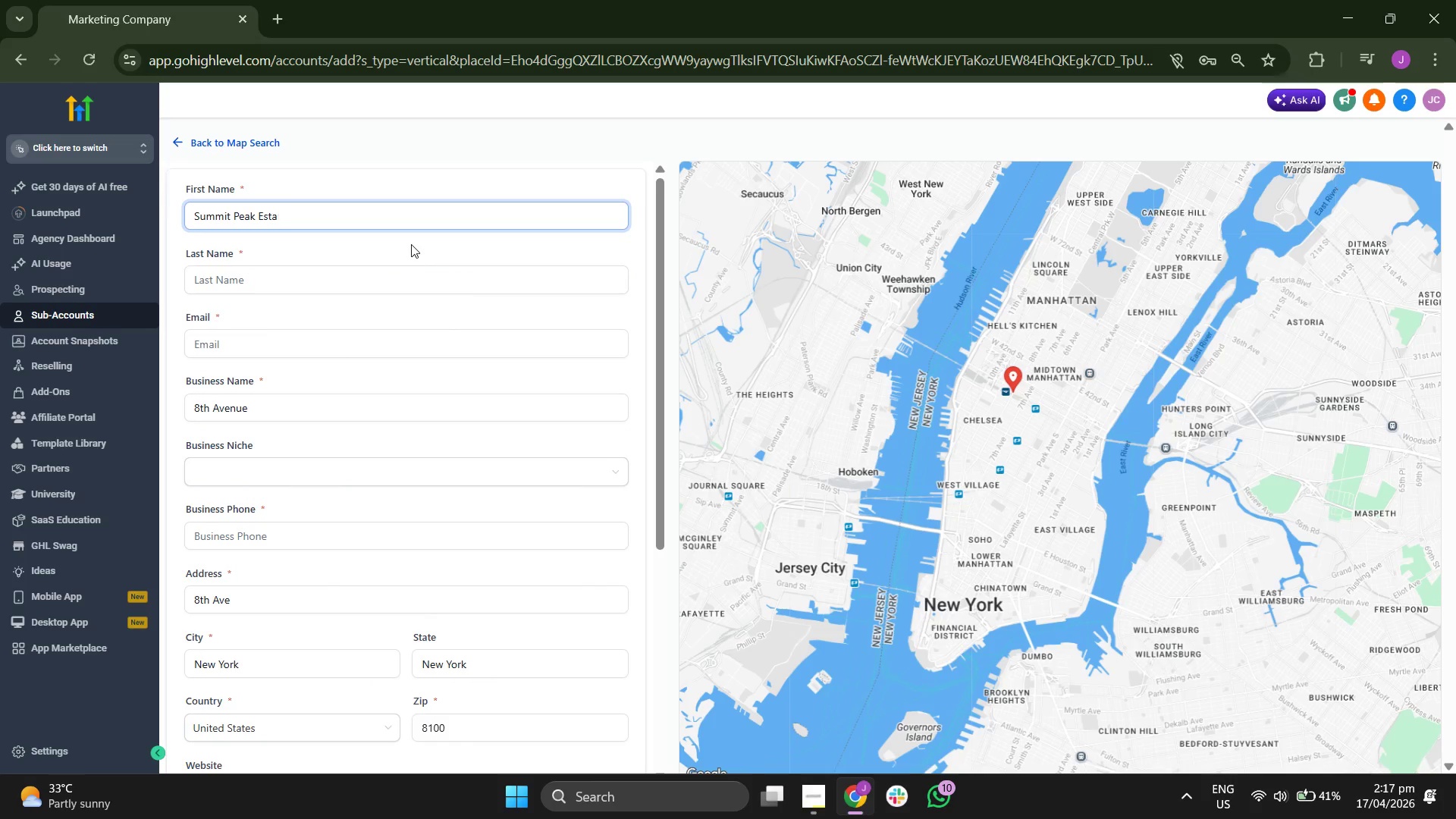 
key(Backspace)
 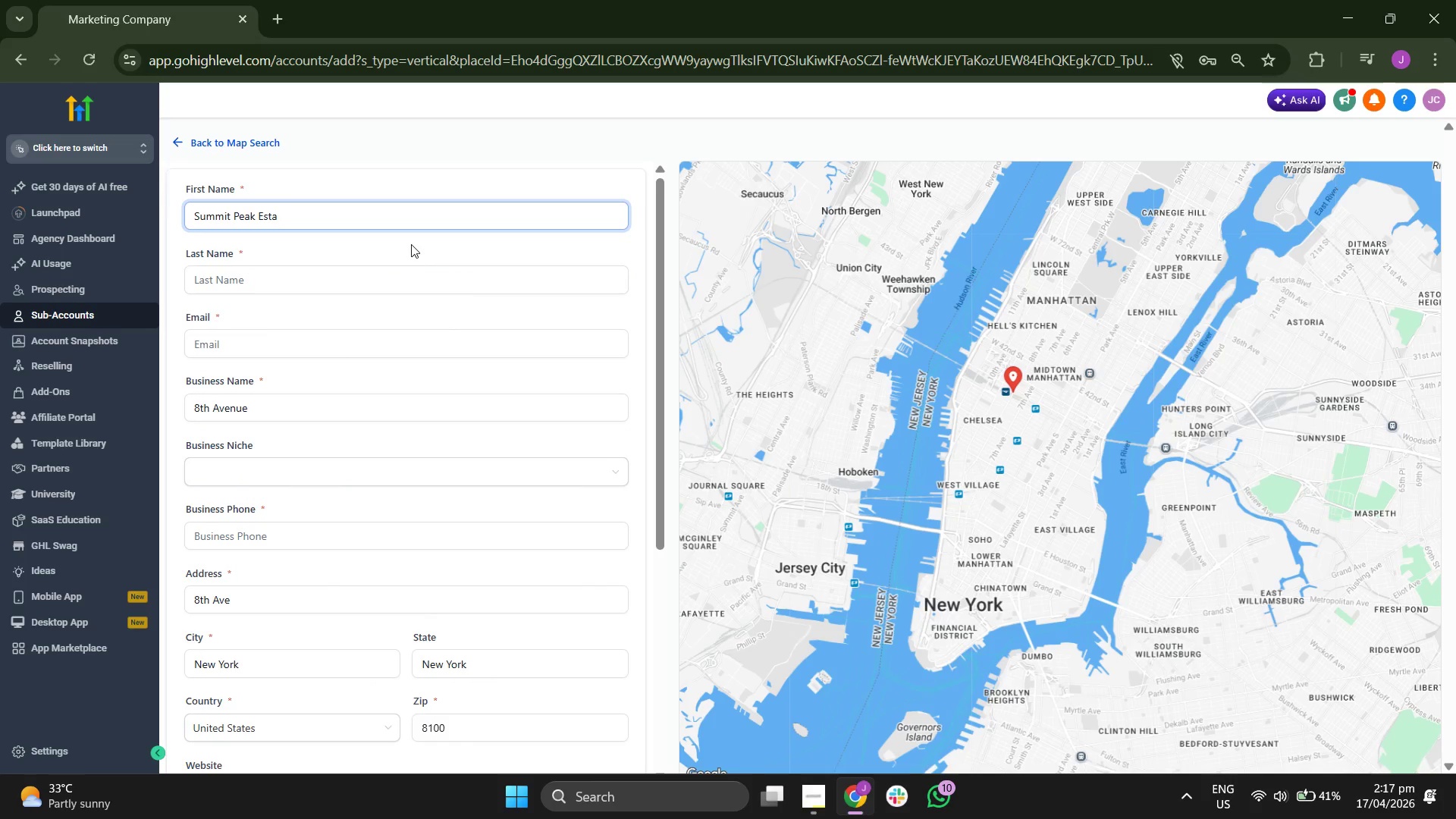 
key(Backspace)
 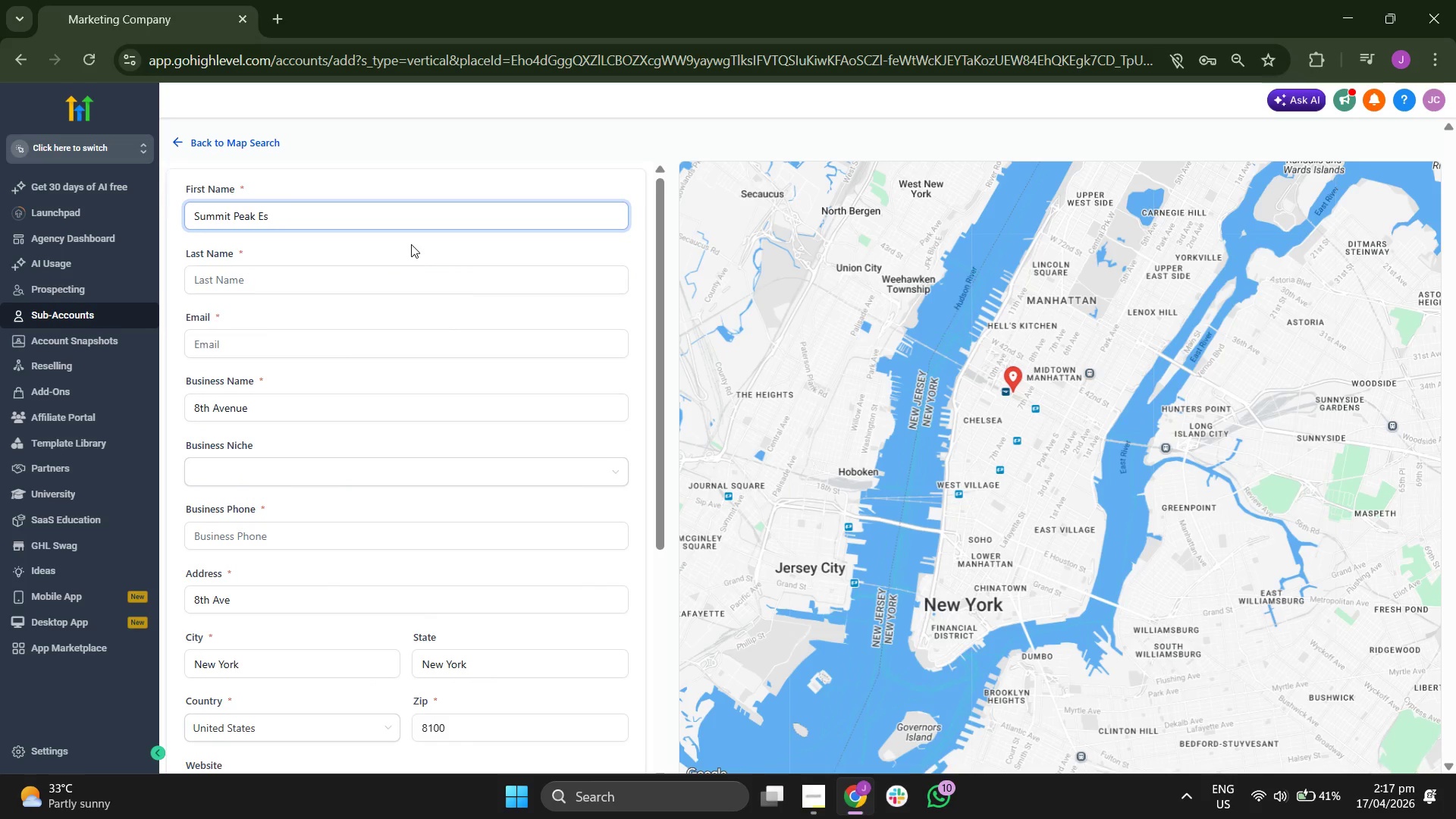 
key(Backspace)
 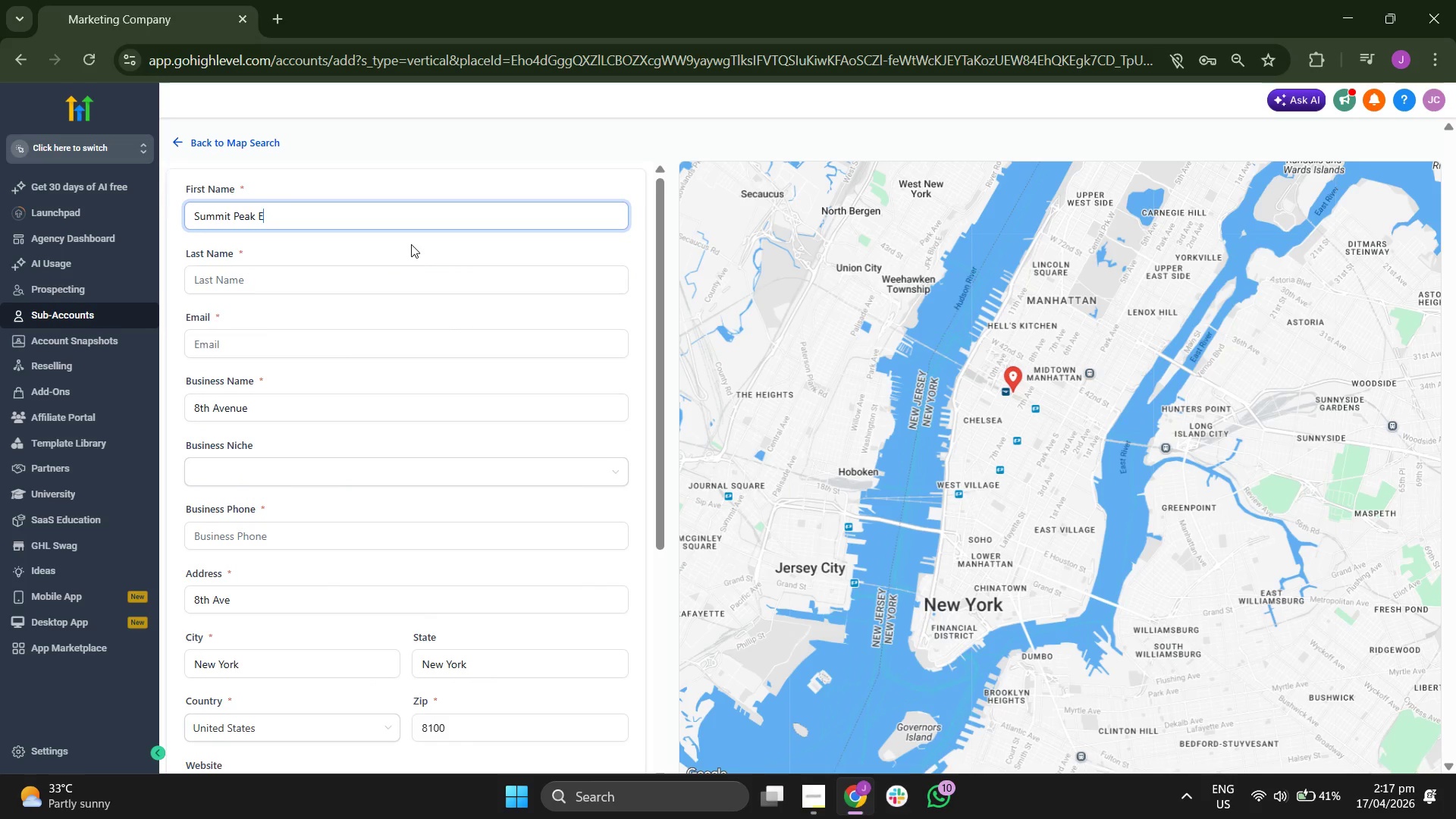 
key(Backspace)
 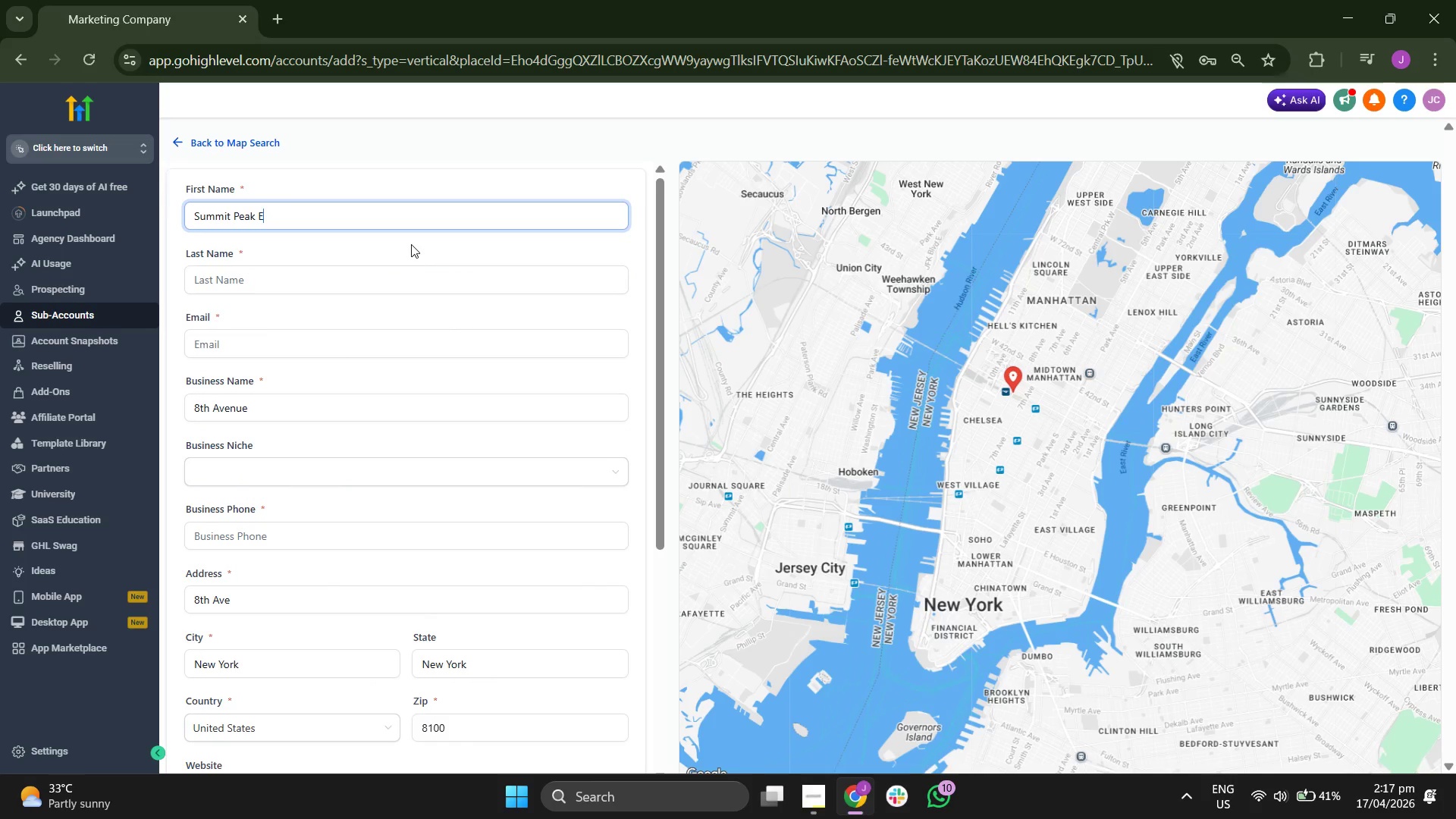 
key(Backspace)
 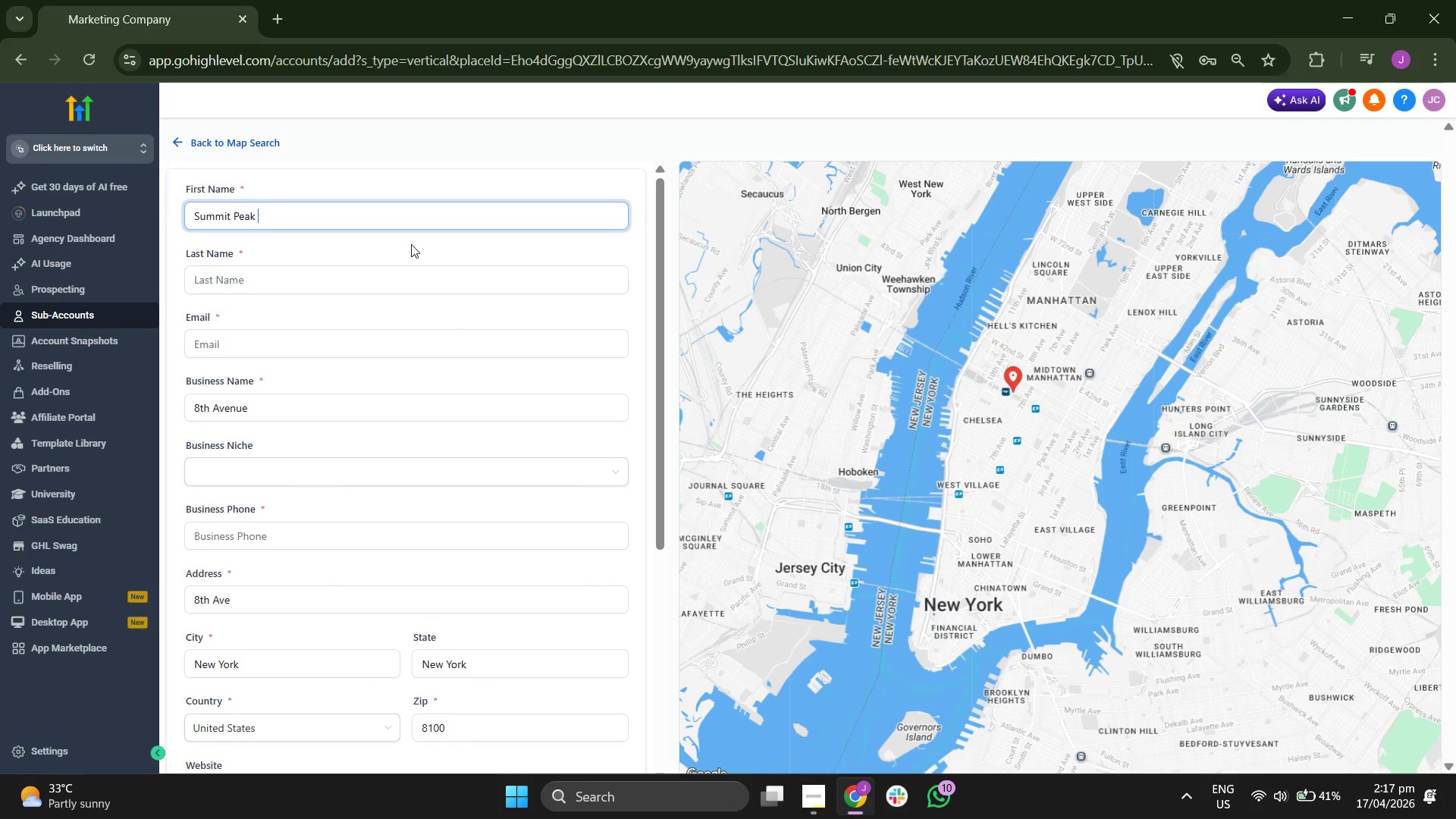 
key(Backspace)
 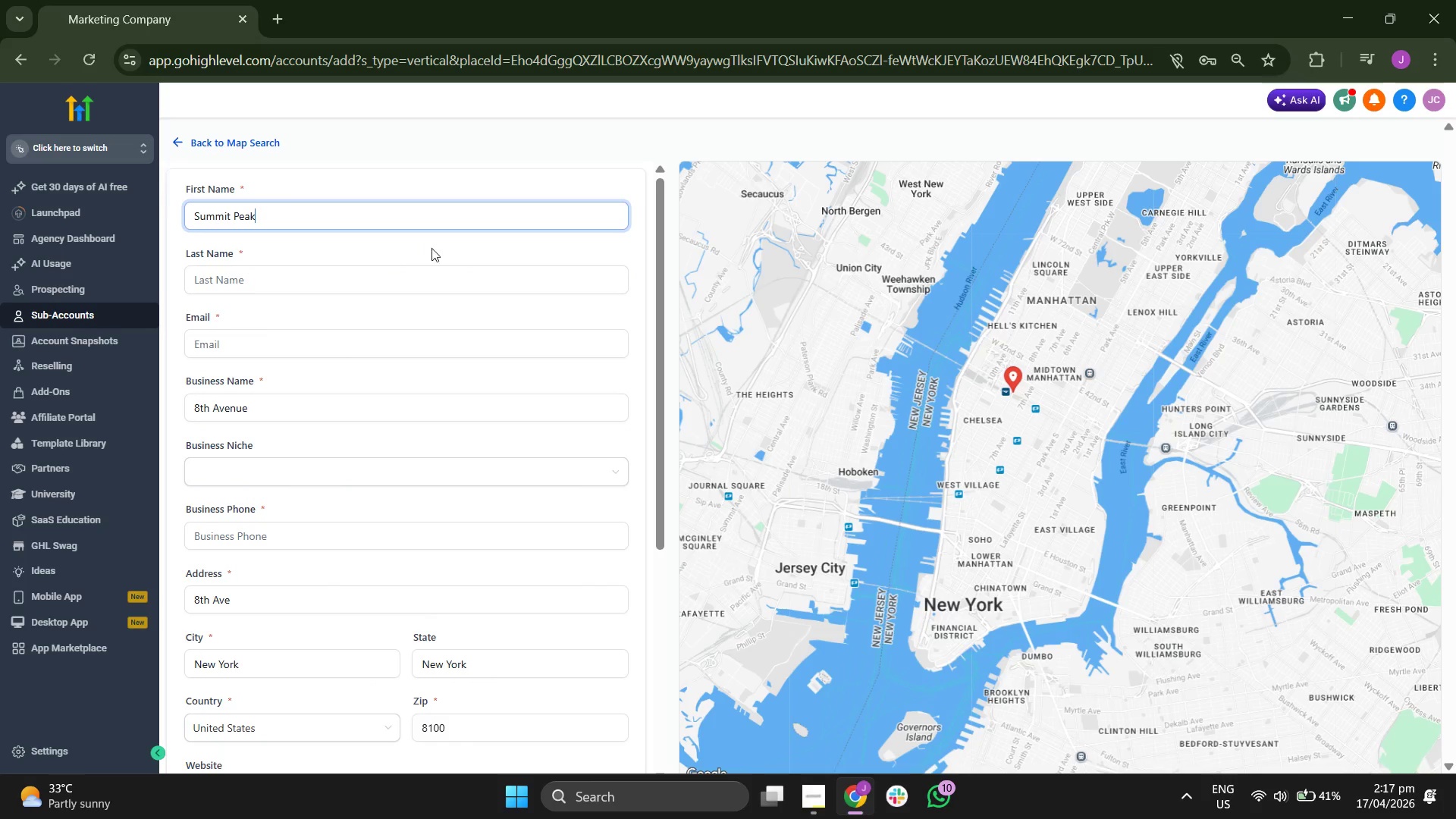 
left_click([468, 283])
 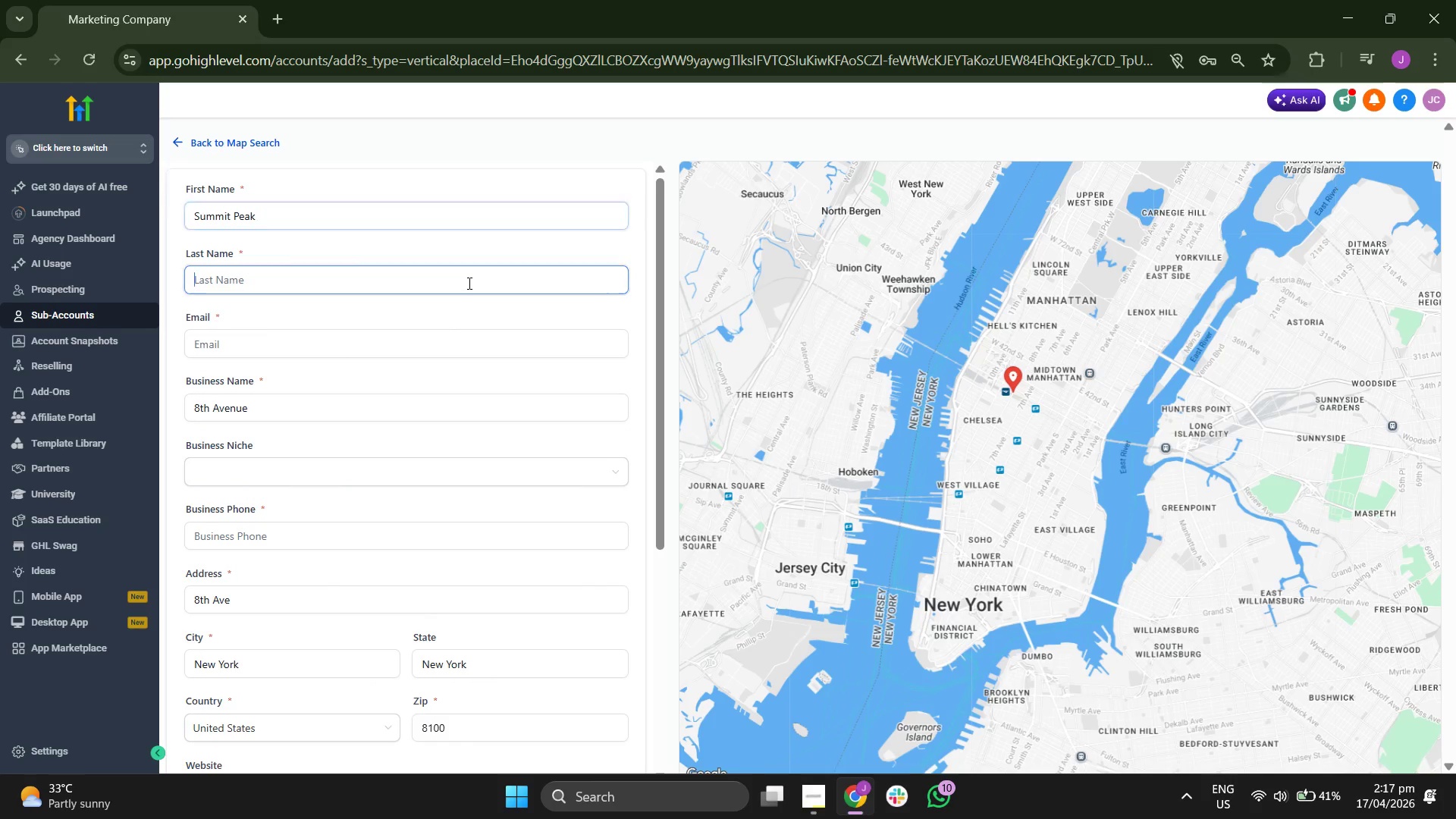 
type(Estates)
 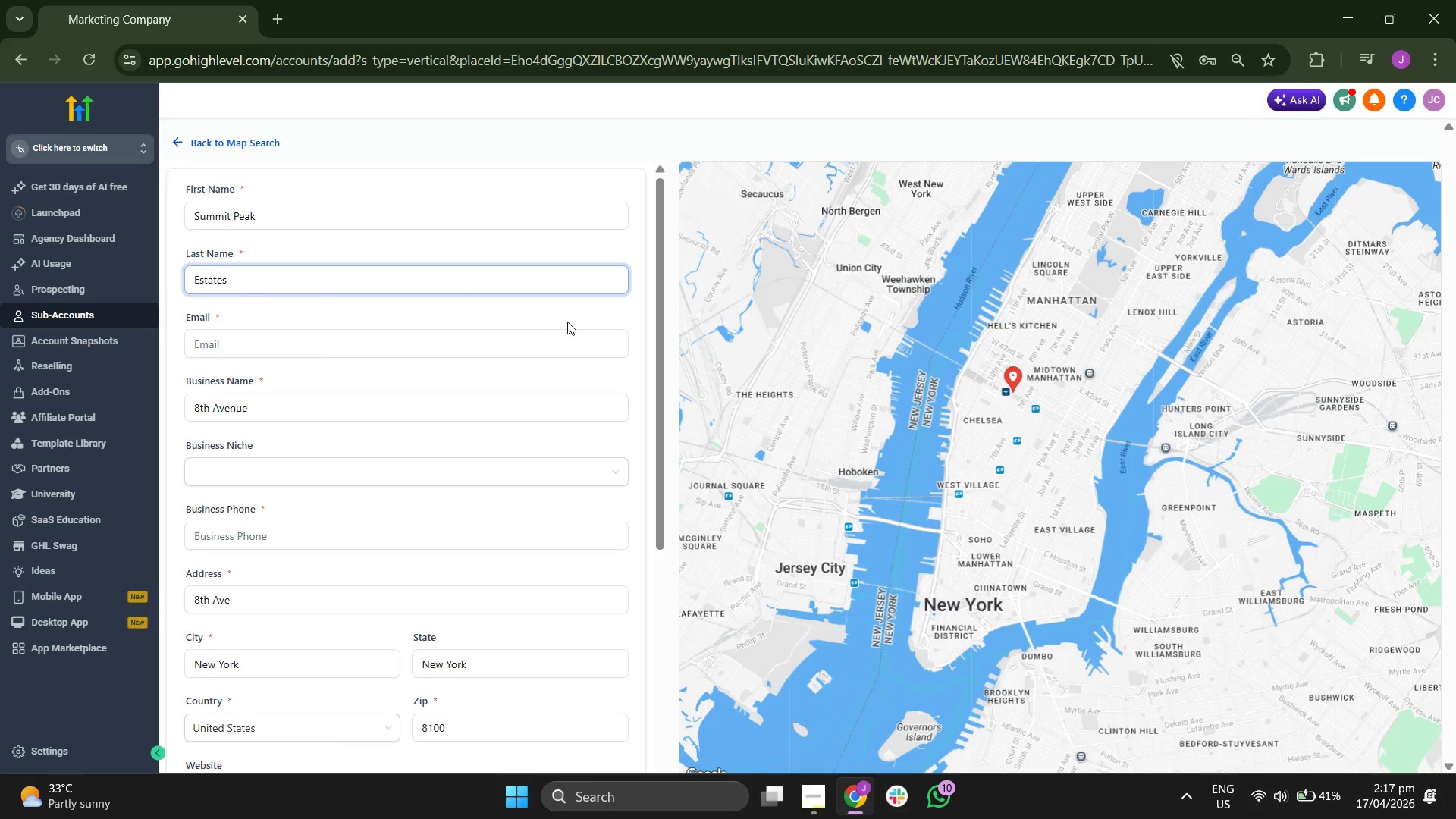 
left_click([611, 324])
 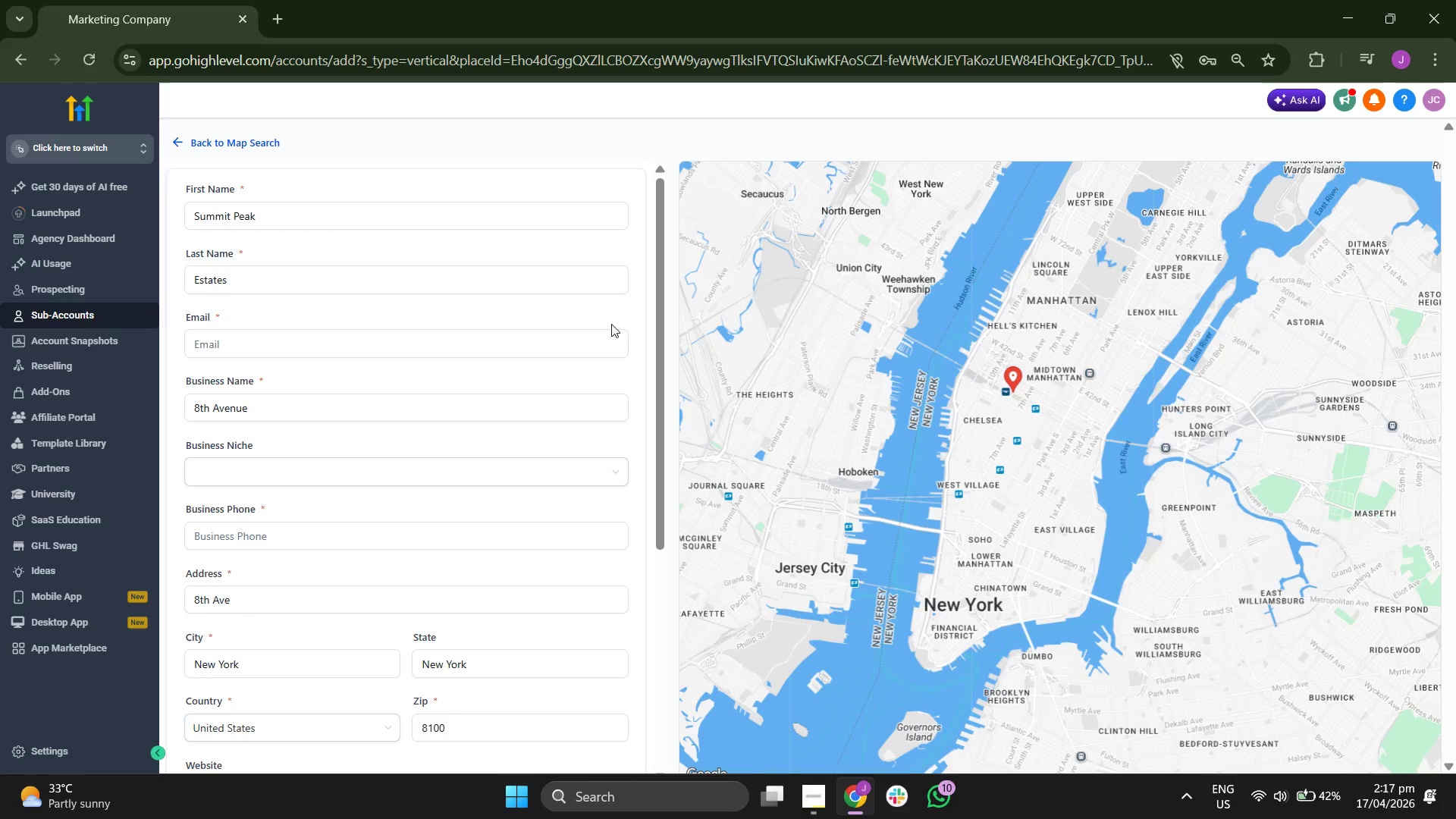 
scroll: coordinate [611, 324], scroll_direction: none, amount: 0.0
 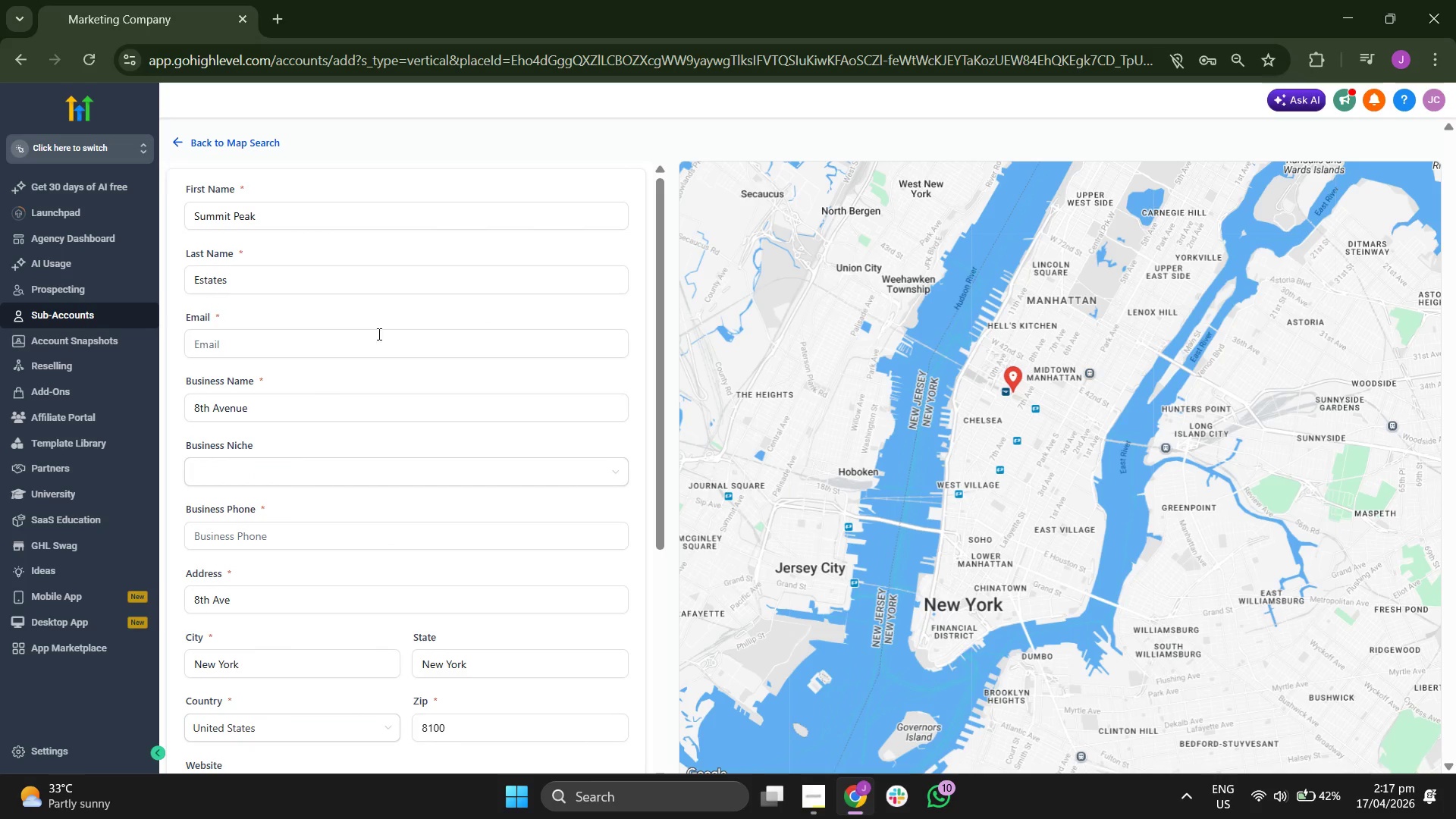 
left_click([378, 337])
 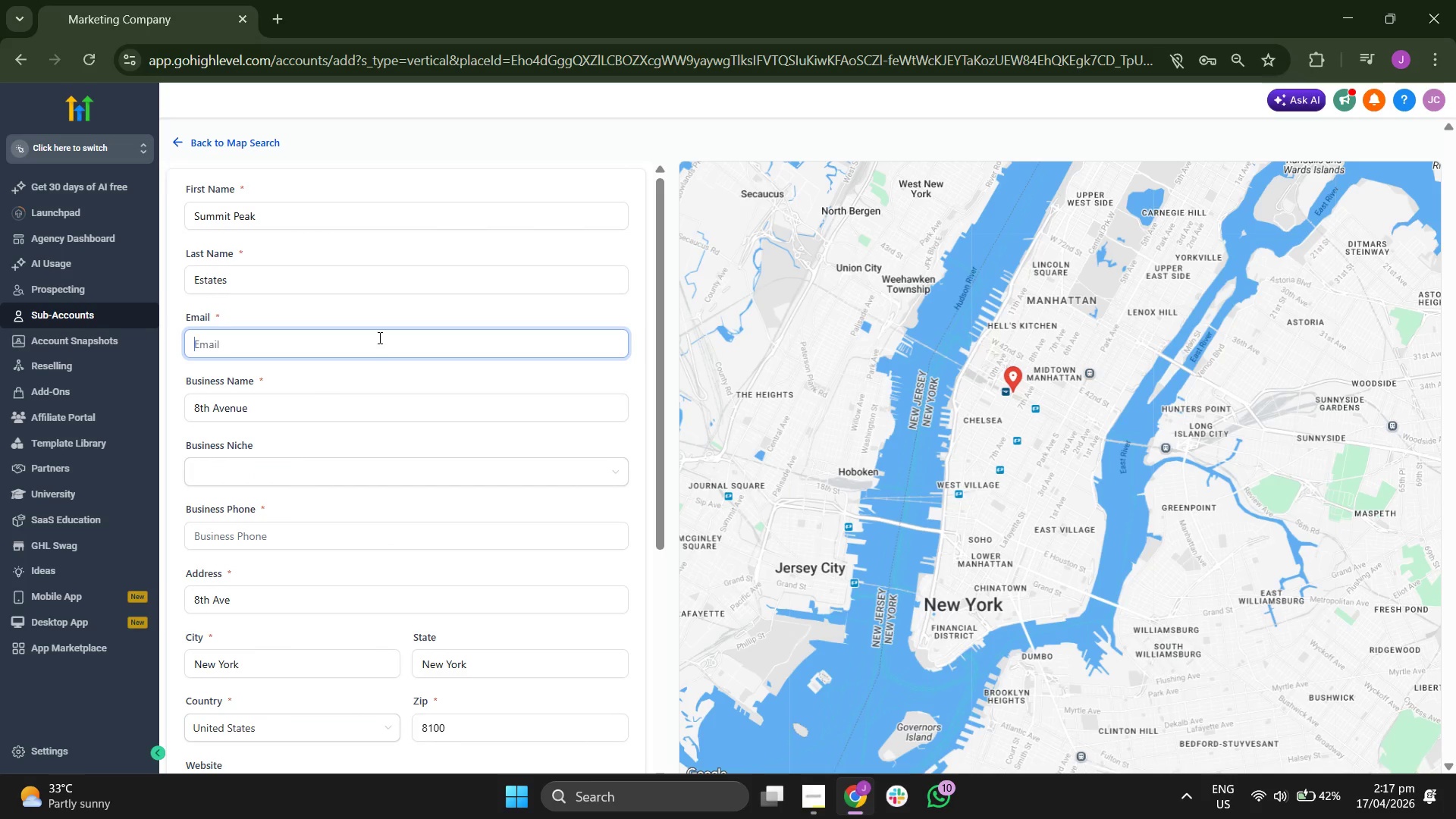 
type(summit@peakestatesnyc.com)
 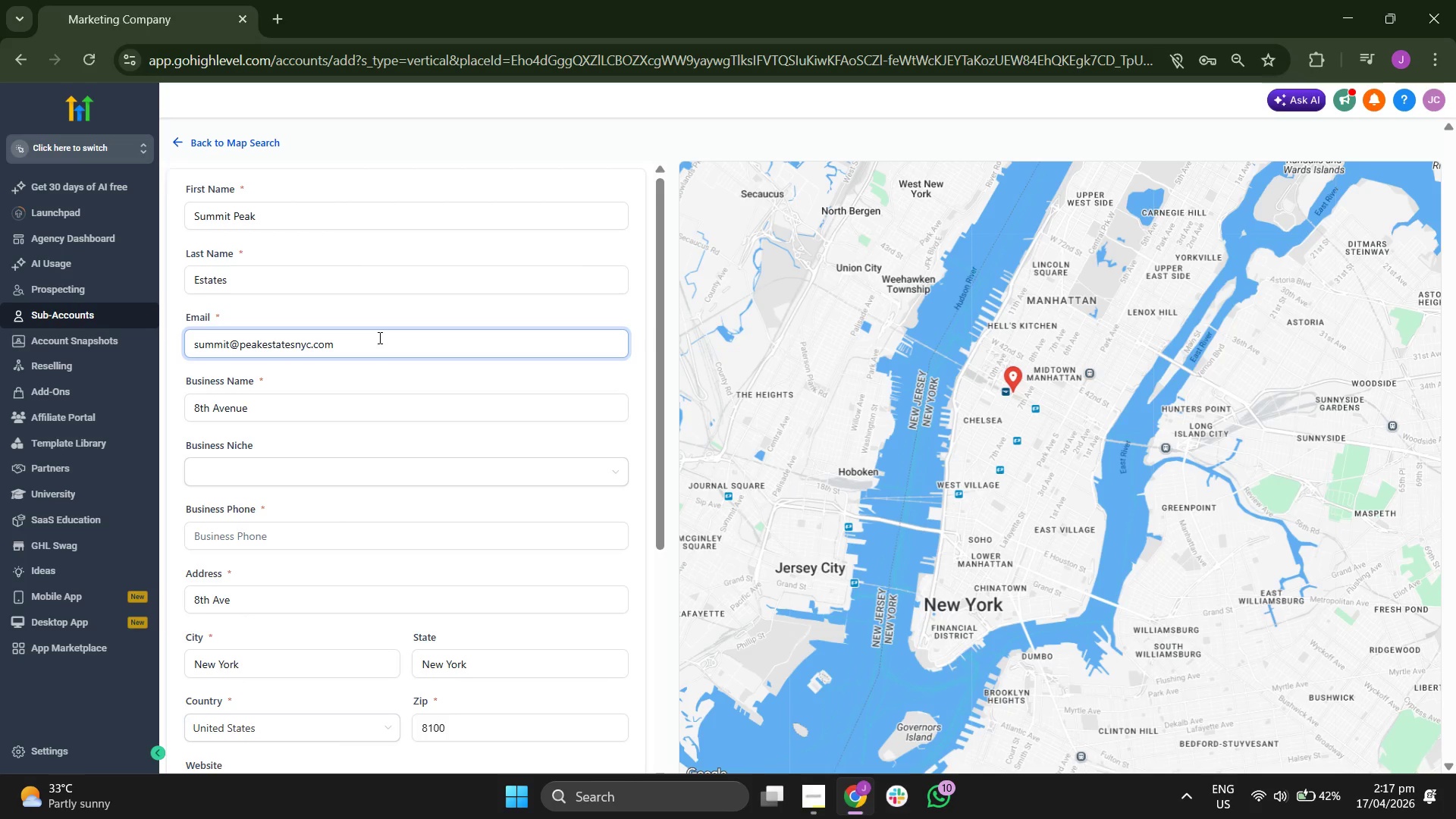 
left_click([649, 379])
 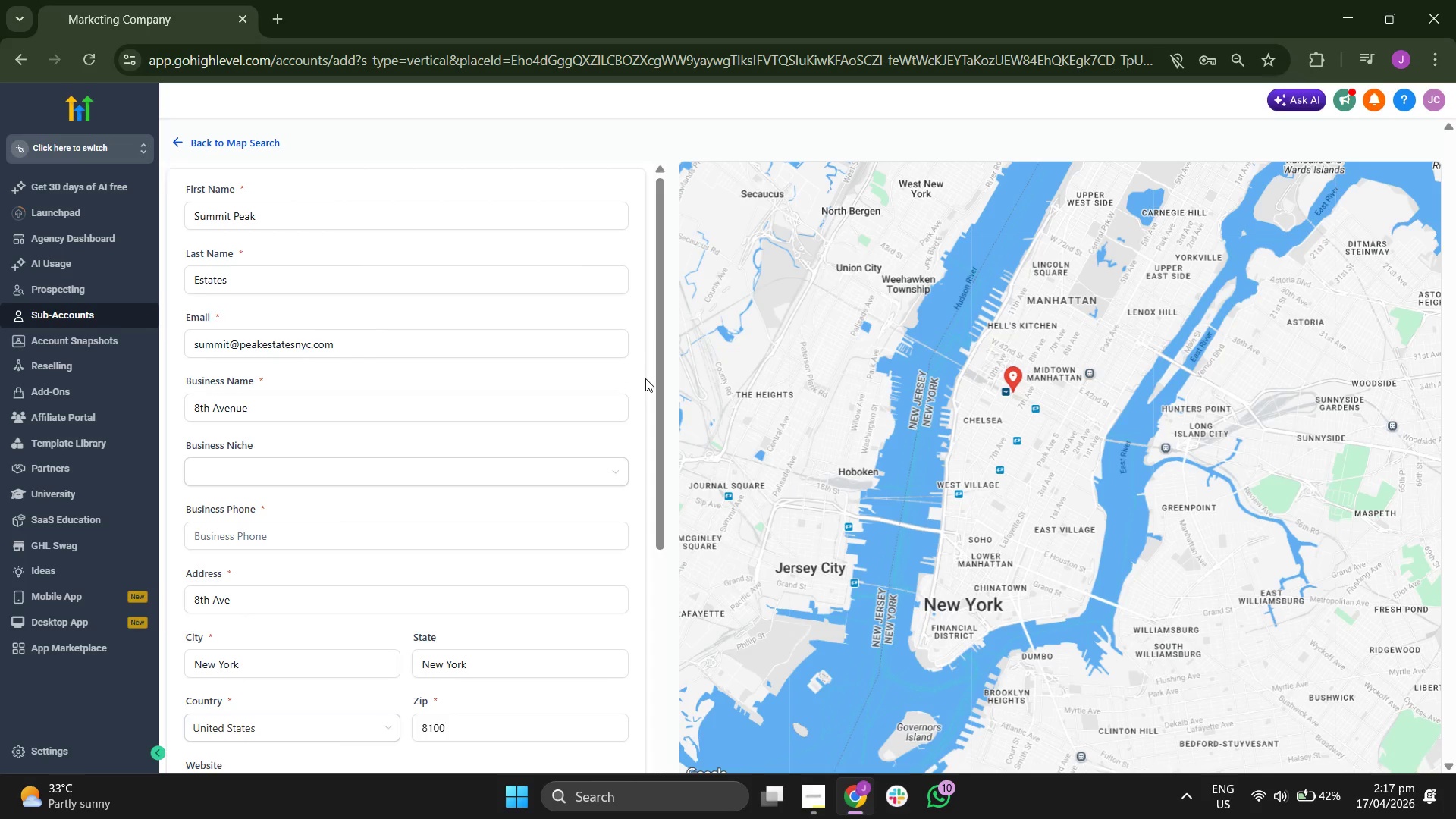 
scroll: coordinate [645, 378], scroll_direction: down, amount: 2.0
 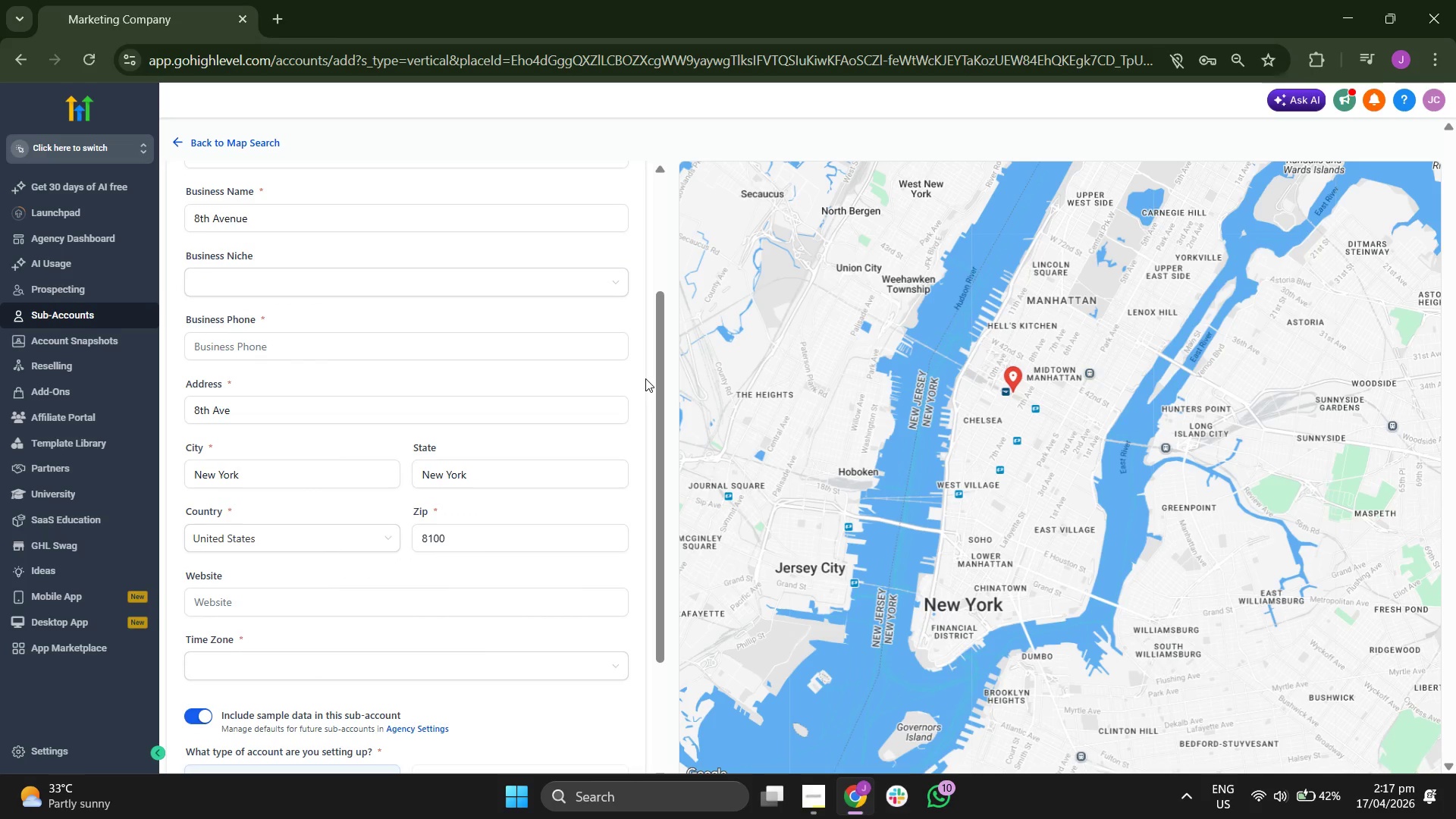 
scroll: coordinate [645, 378], scroll_direction: up, amount: 1.0
 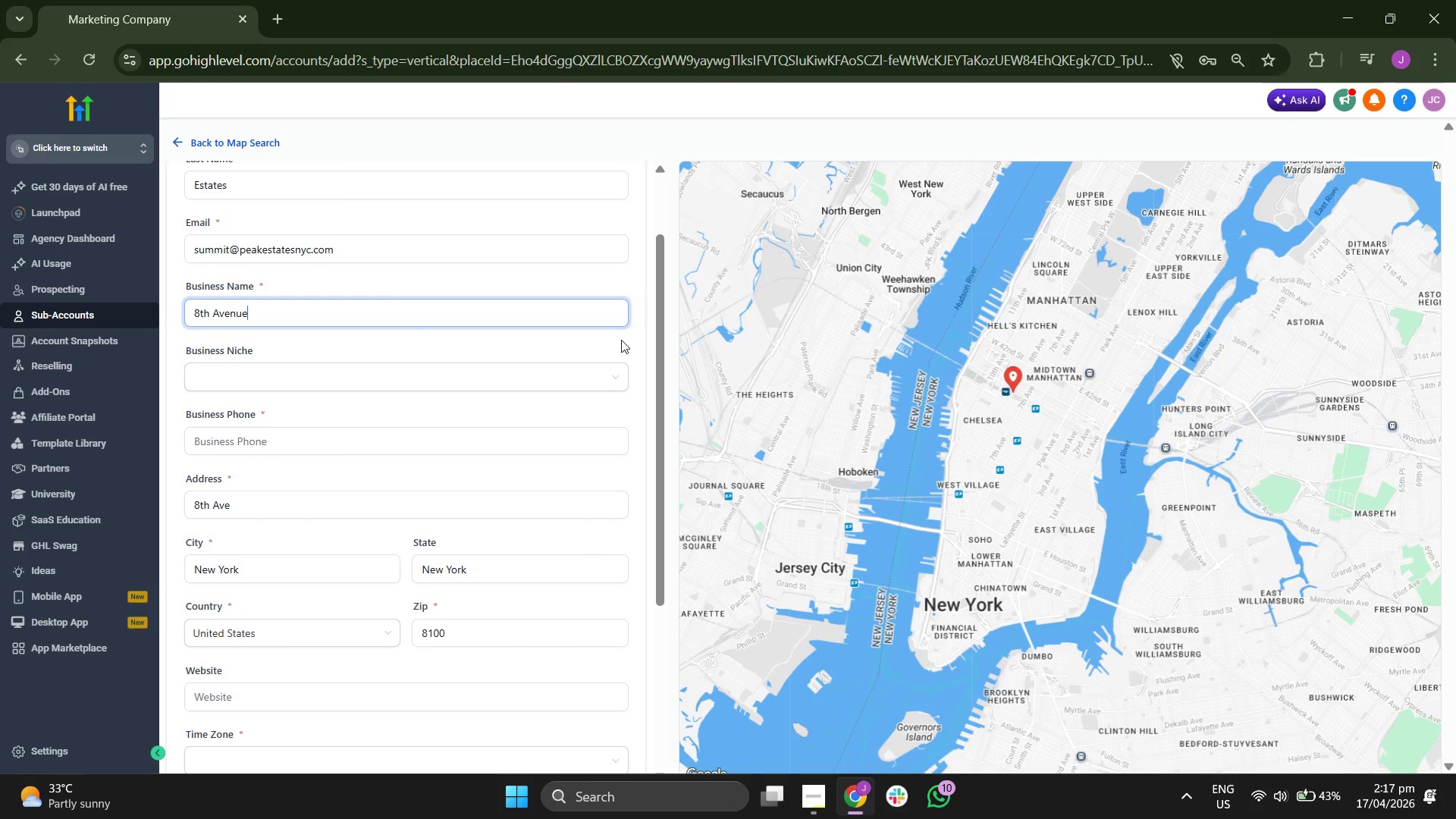 
key(Backspace)
key(Backspace)
key(Backspace)
key(Backspace)
key(Backspace)
key(Backspace)
key(Backspace)
key(Backspace)
key(Backspace)
key(Backspace)
type(Sum)
 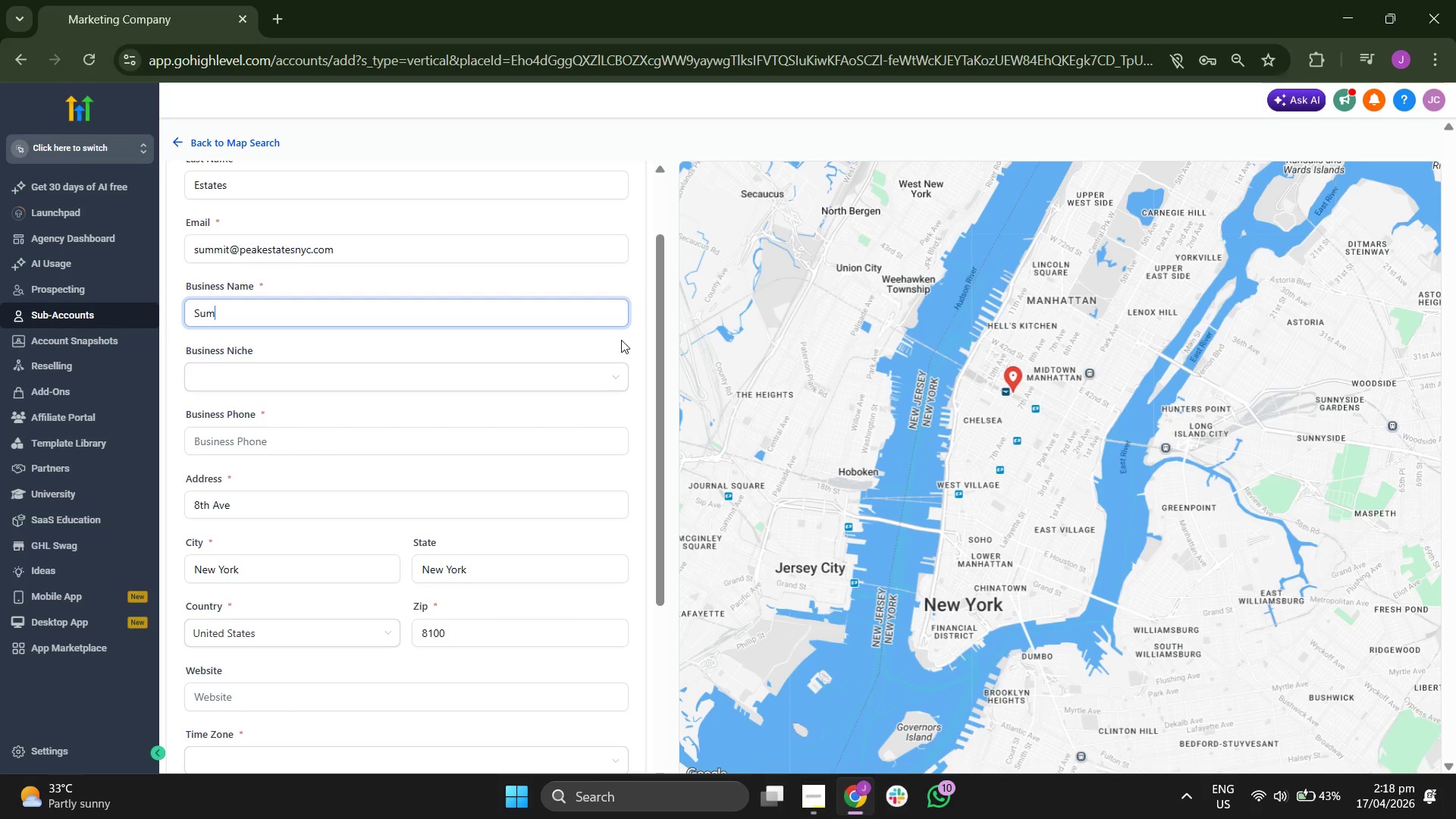 
type(mit Peak Ese)
key(Backspace)
type(tates)
 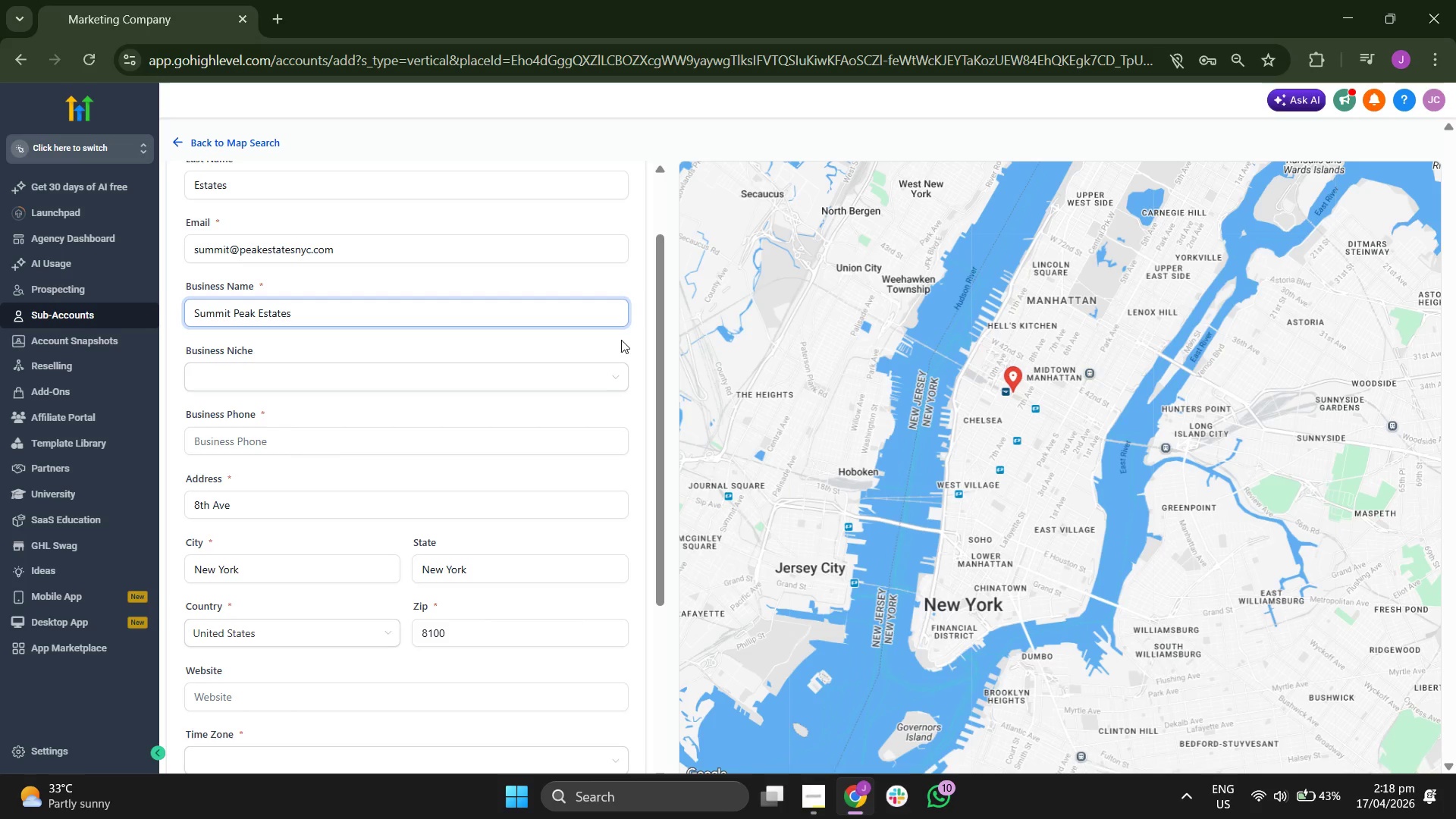 
left_click([621, 340])
 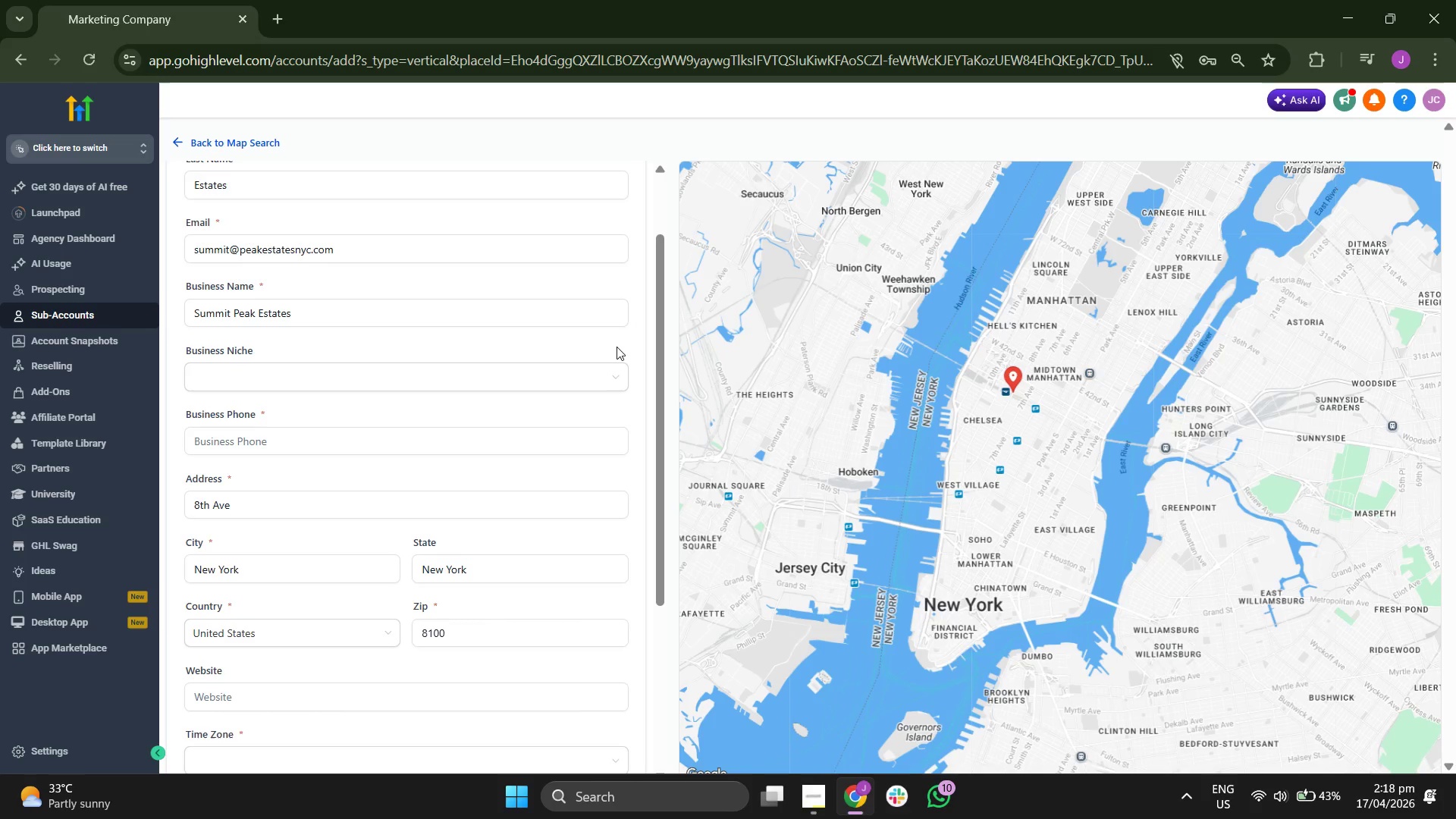 
scroll: coordinate [617, 347], scroll_direction: up, amount: 2.0
 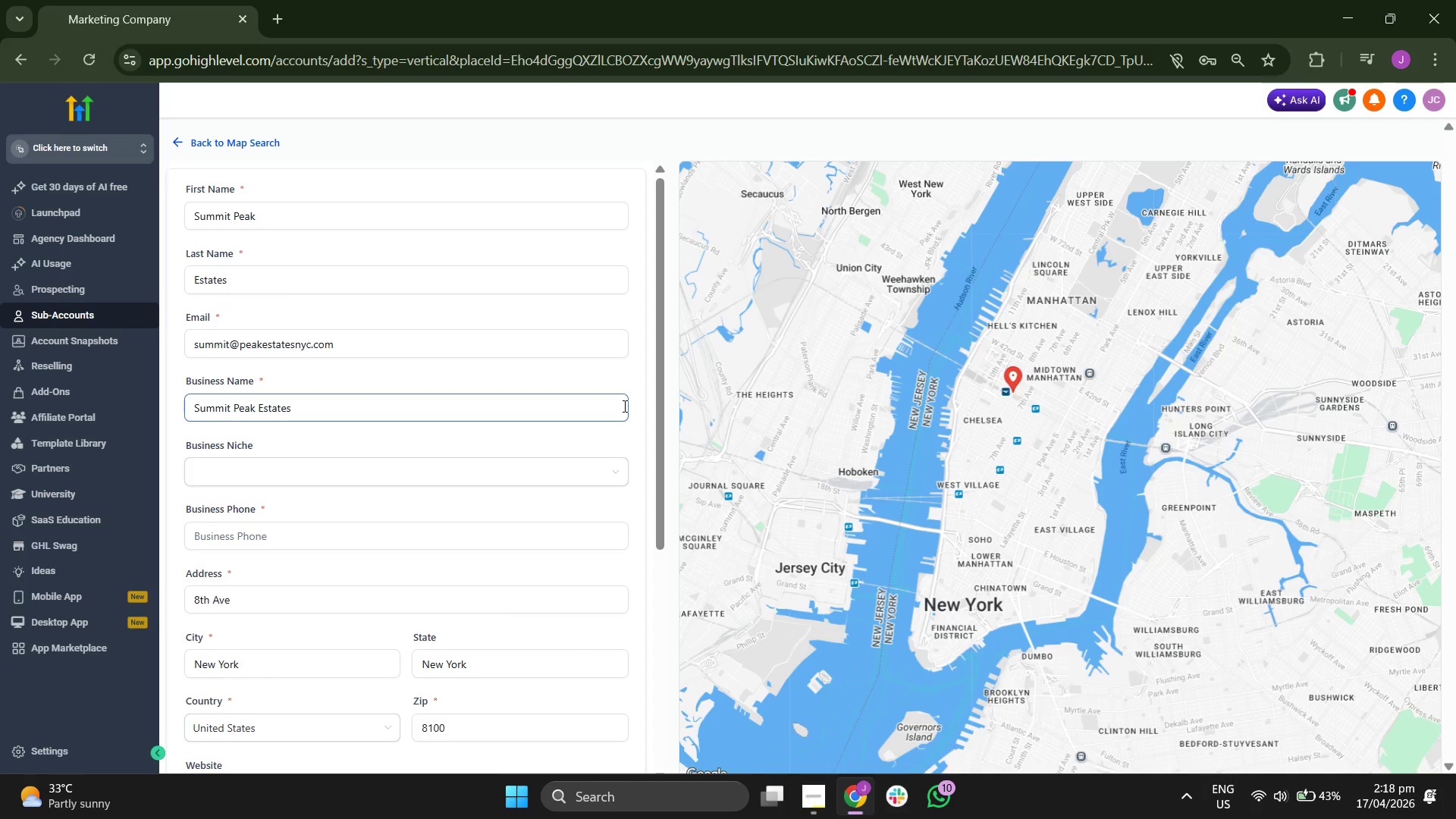 
scroll: coordinate [629, 387], scroll_direction: down, amount: 3.0
 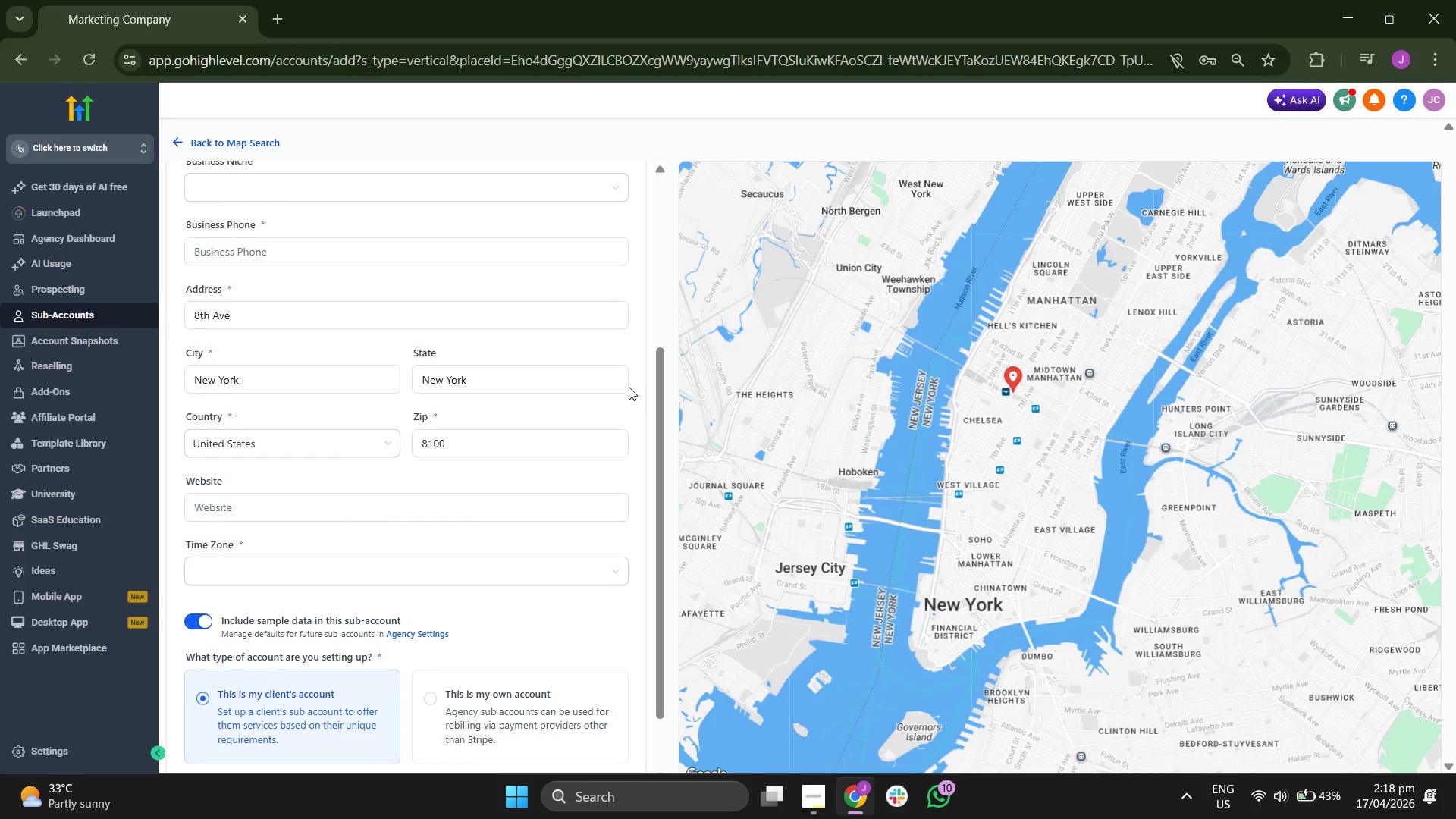 
scroll: coordinate [629, 387], scroll_direction: up, amount: 1.0
 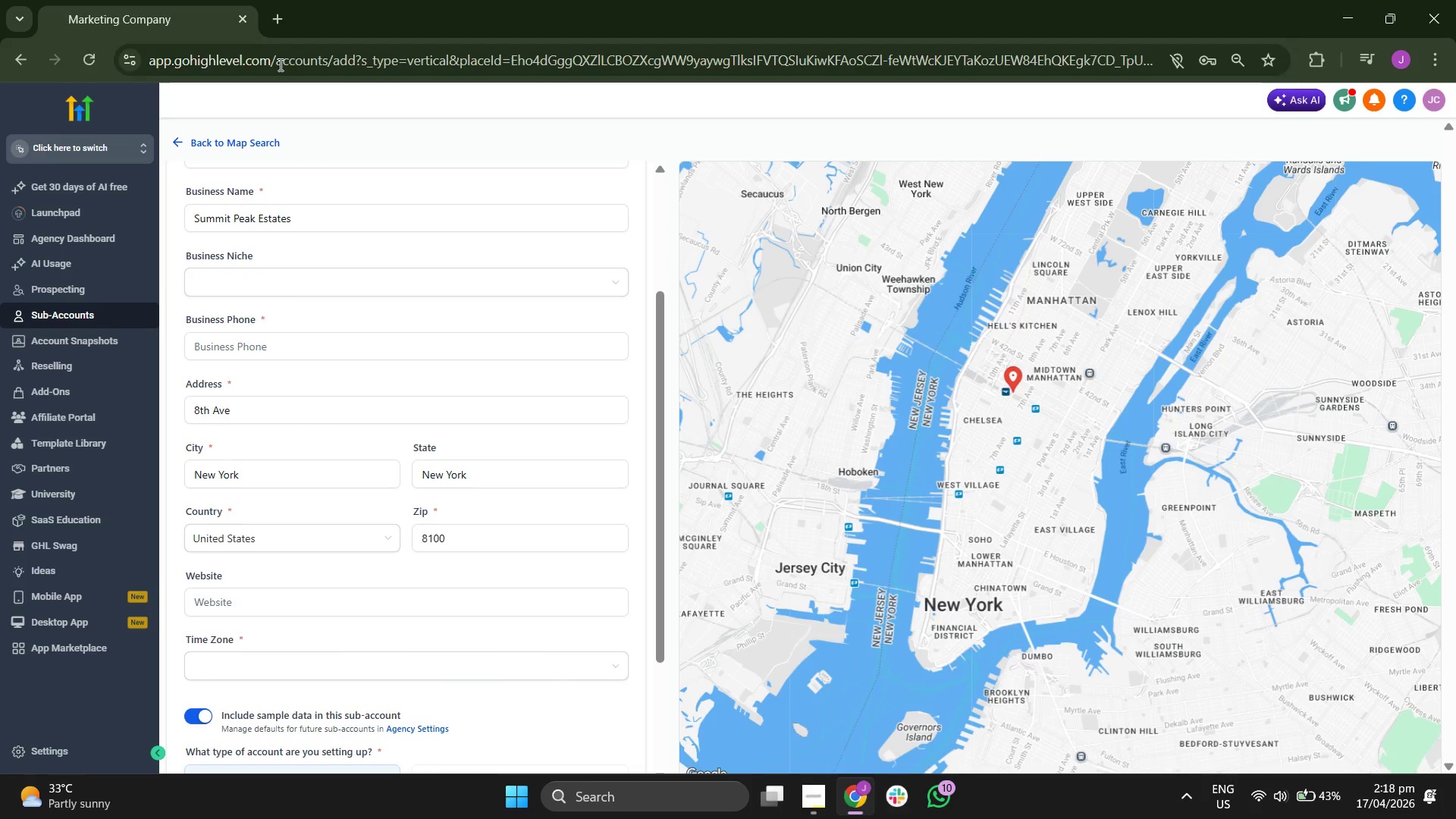 
left_click([283, 16])
 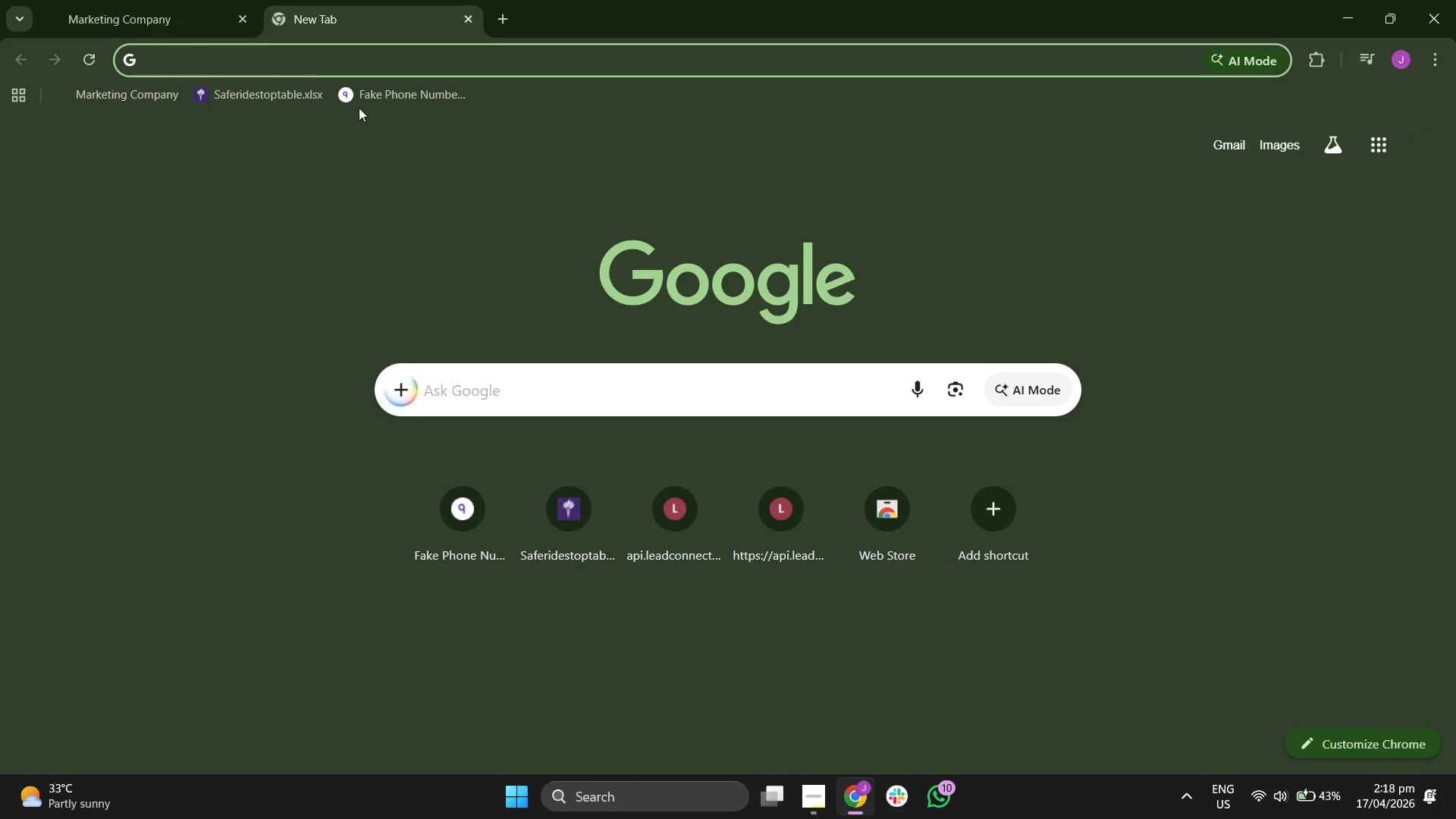 
left_click([416, 99])
 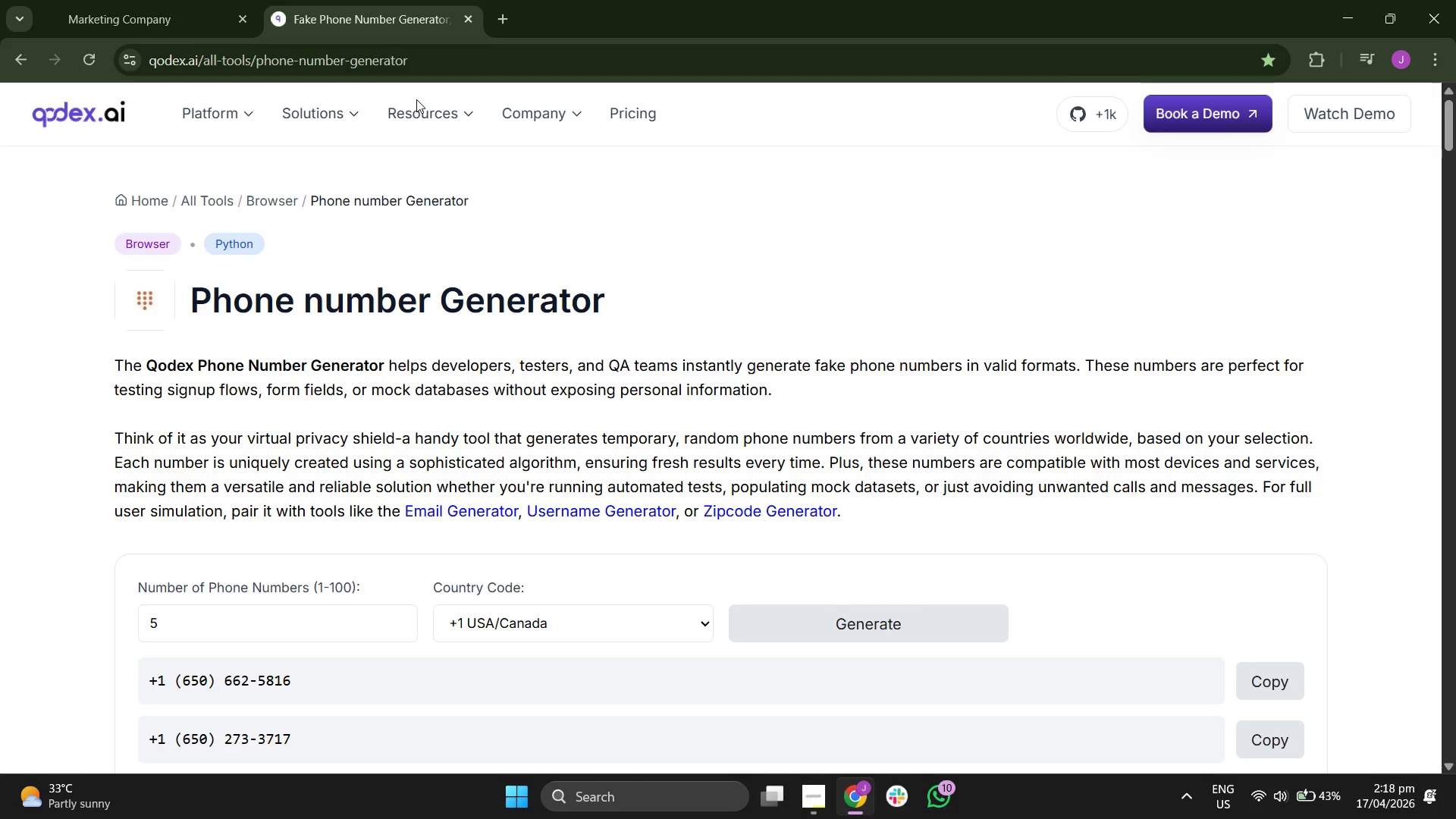 
scroll: coordinate [47, 549], scroll_direction: down, amount: 4.0
 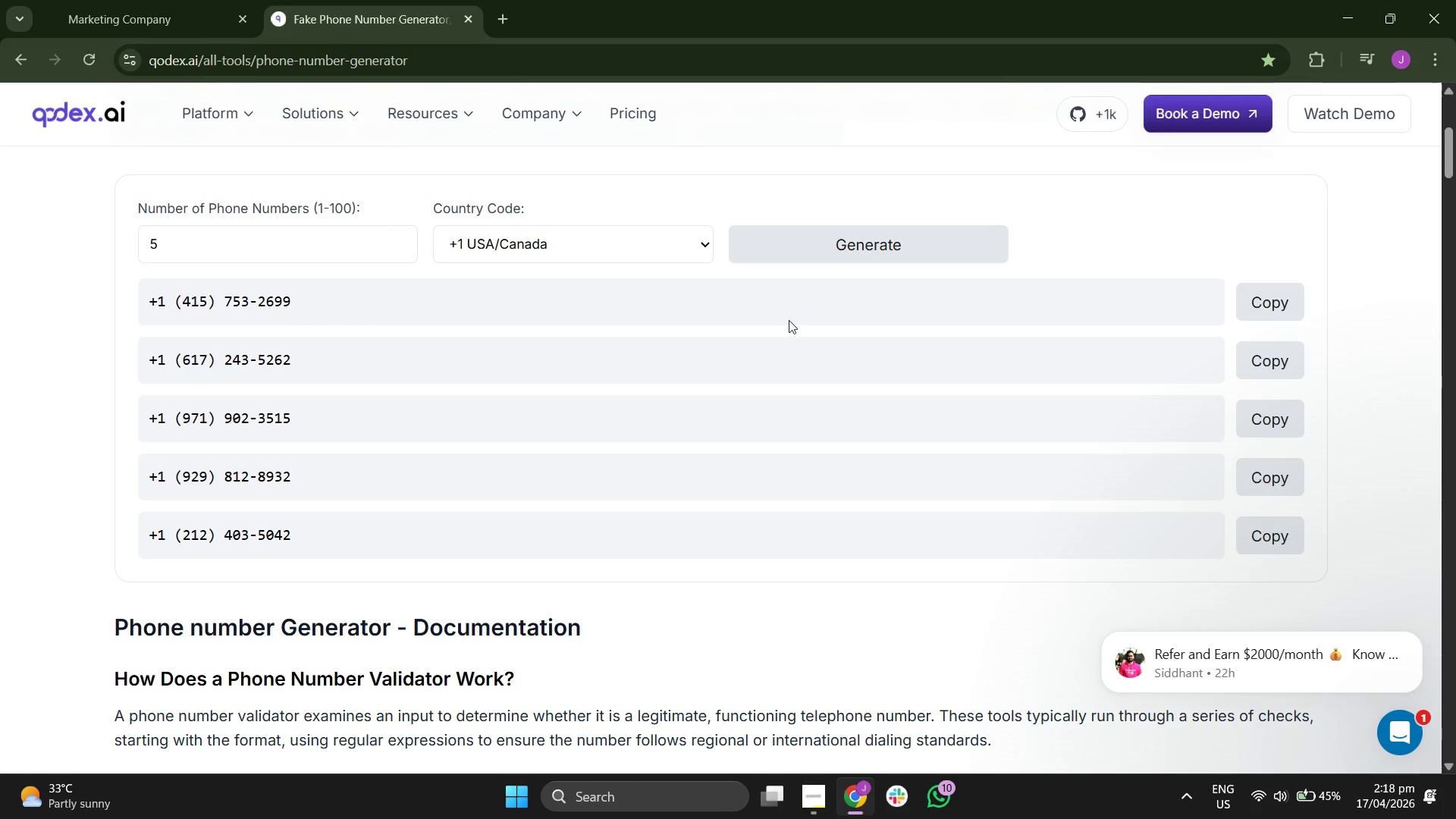 
left_click([861, 241])
 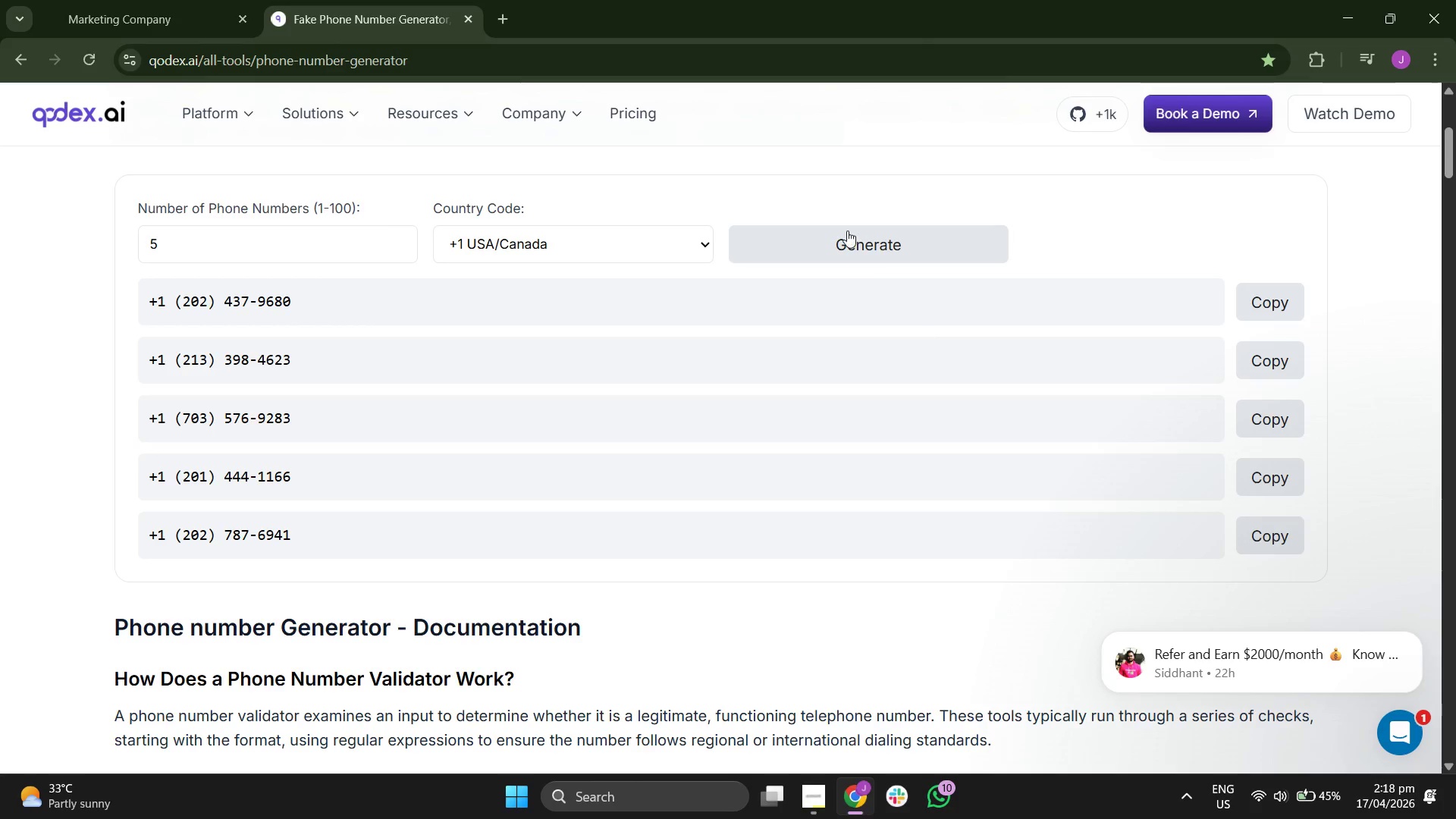 
left_click([846, 231])
 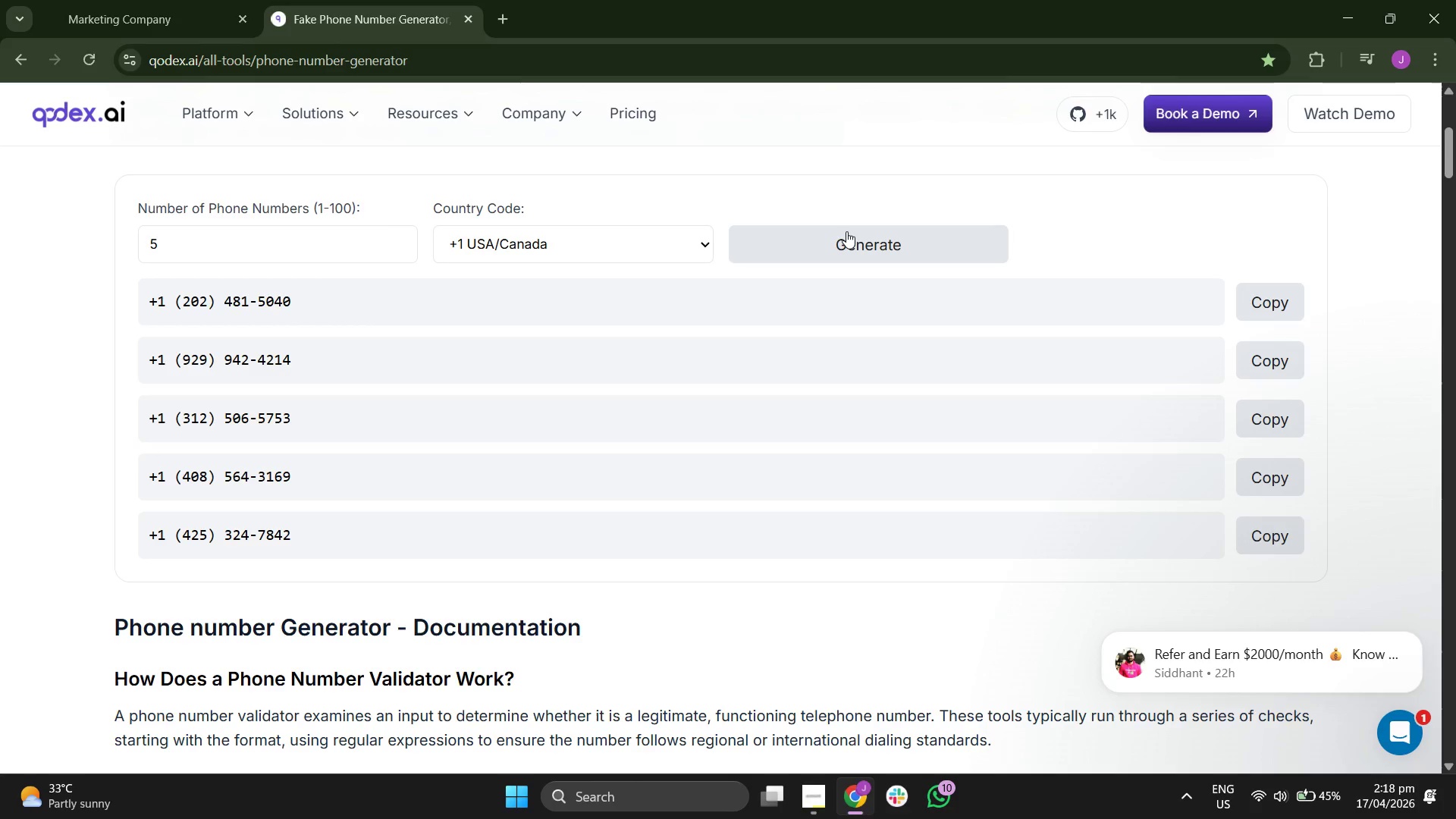 
left_click([846, 231])
 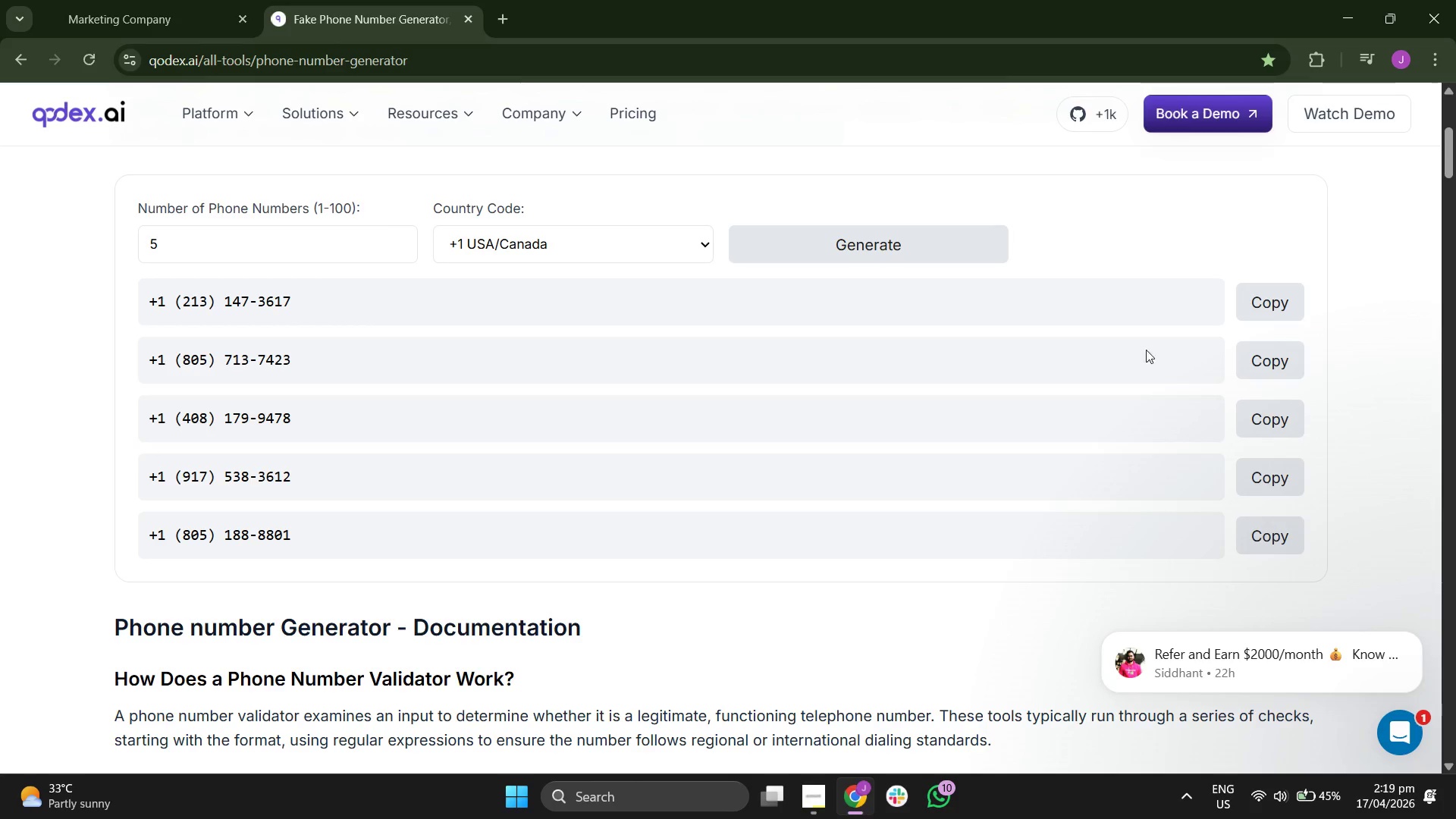 
left_click([1280, 358])
 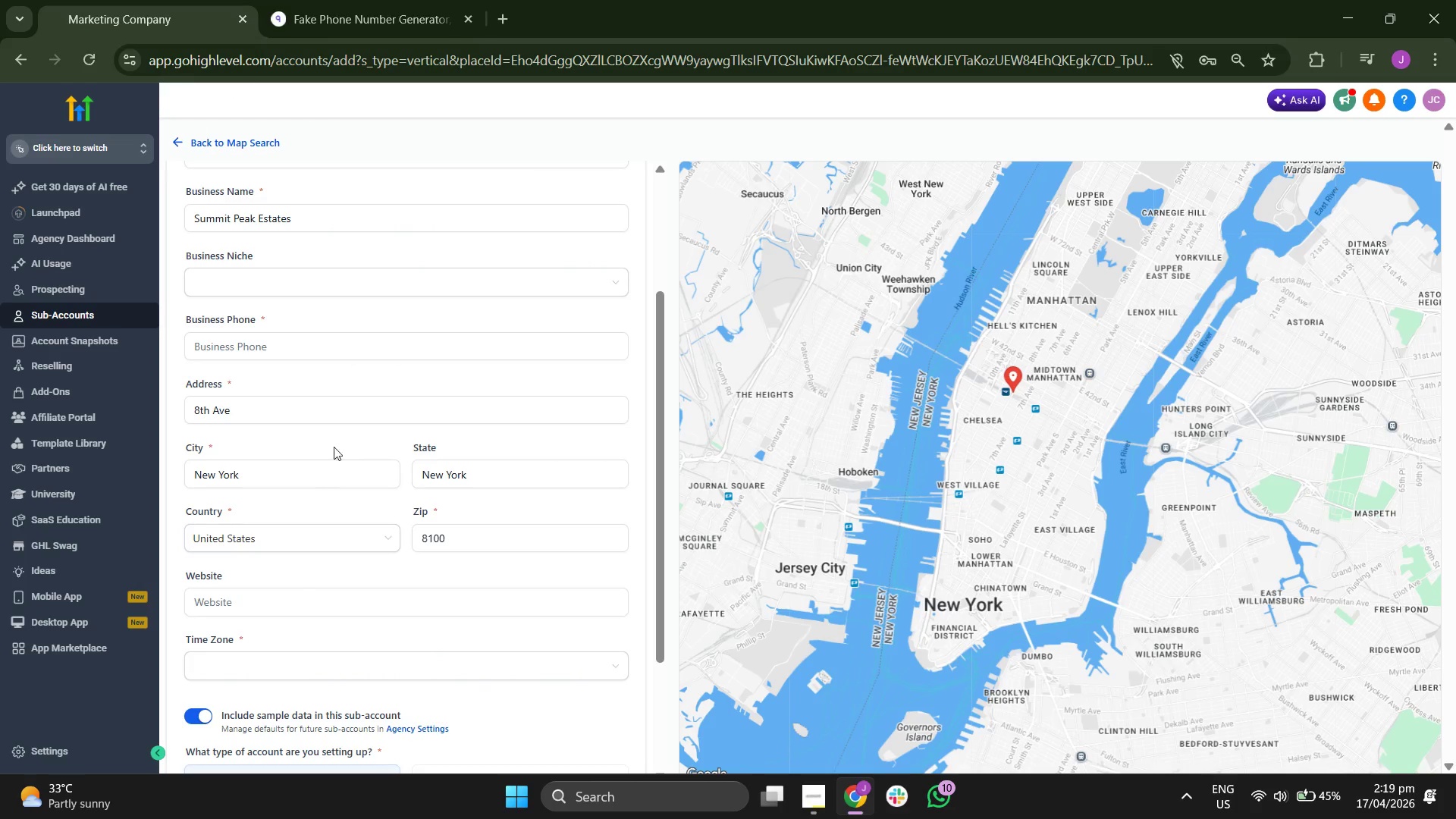 
left_click([292, 347])
 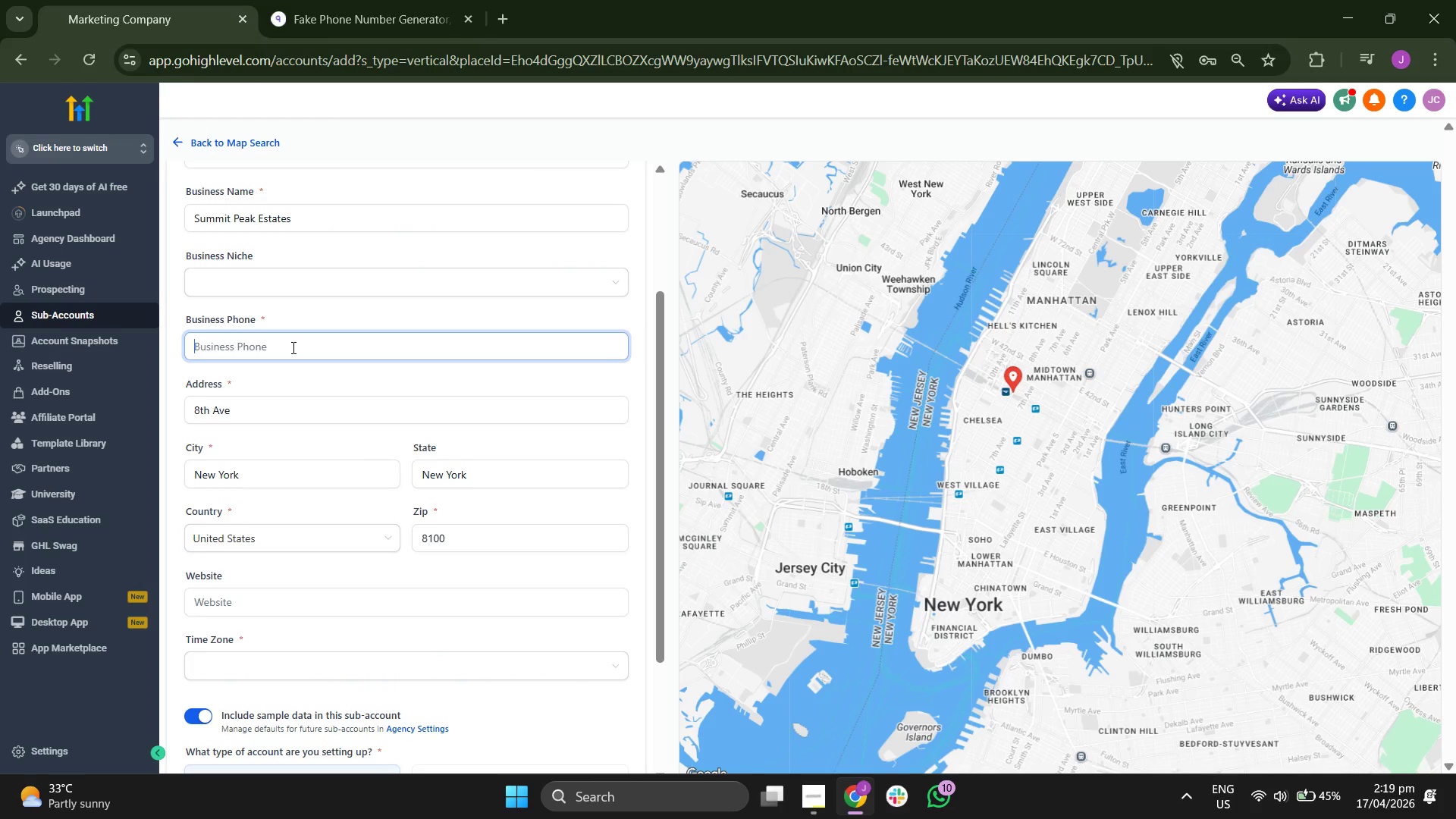 
key(Control+V)
 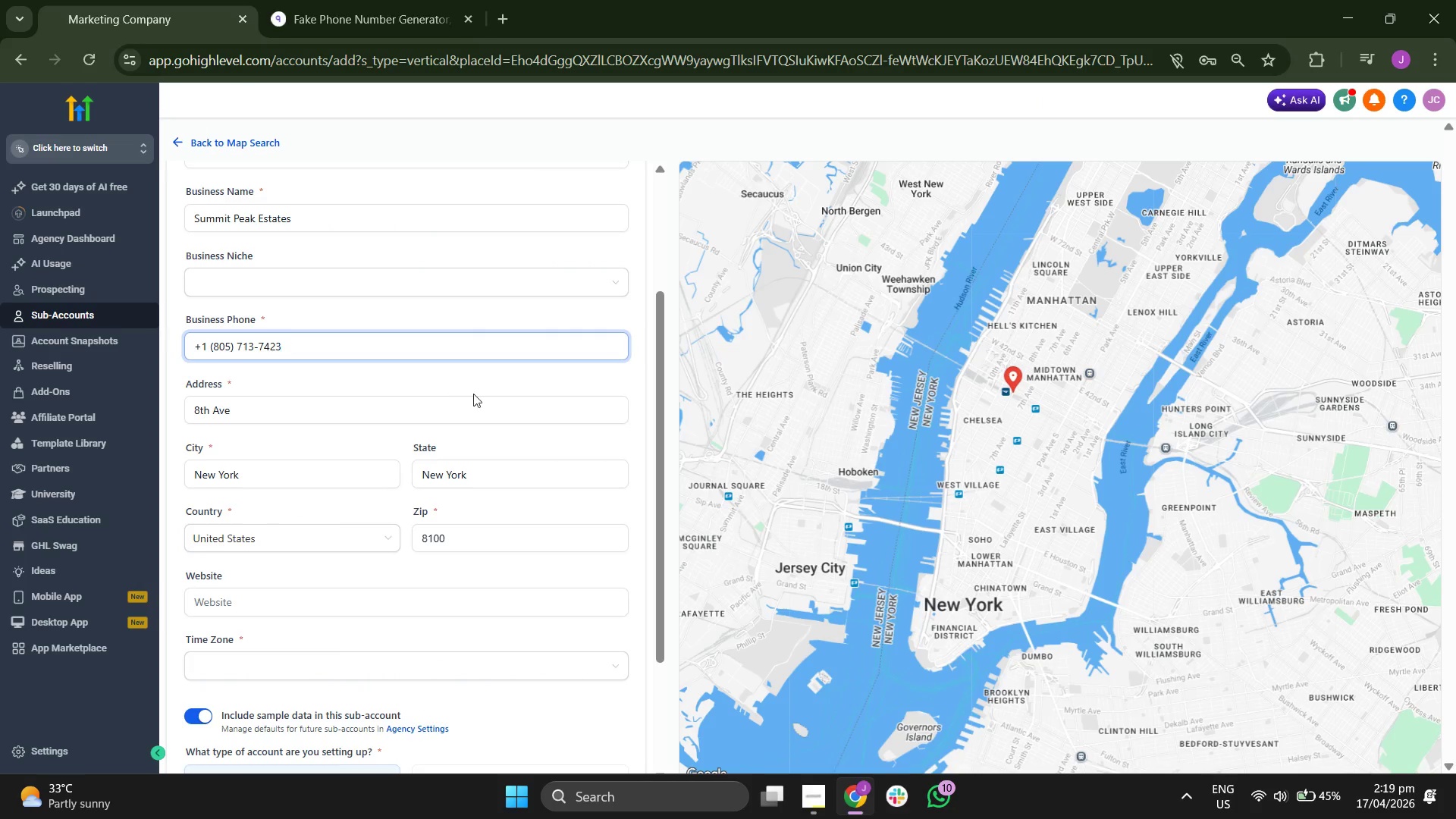 
left_click([526, 376])
 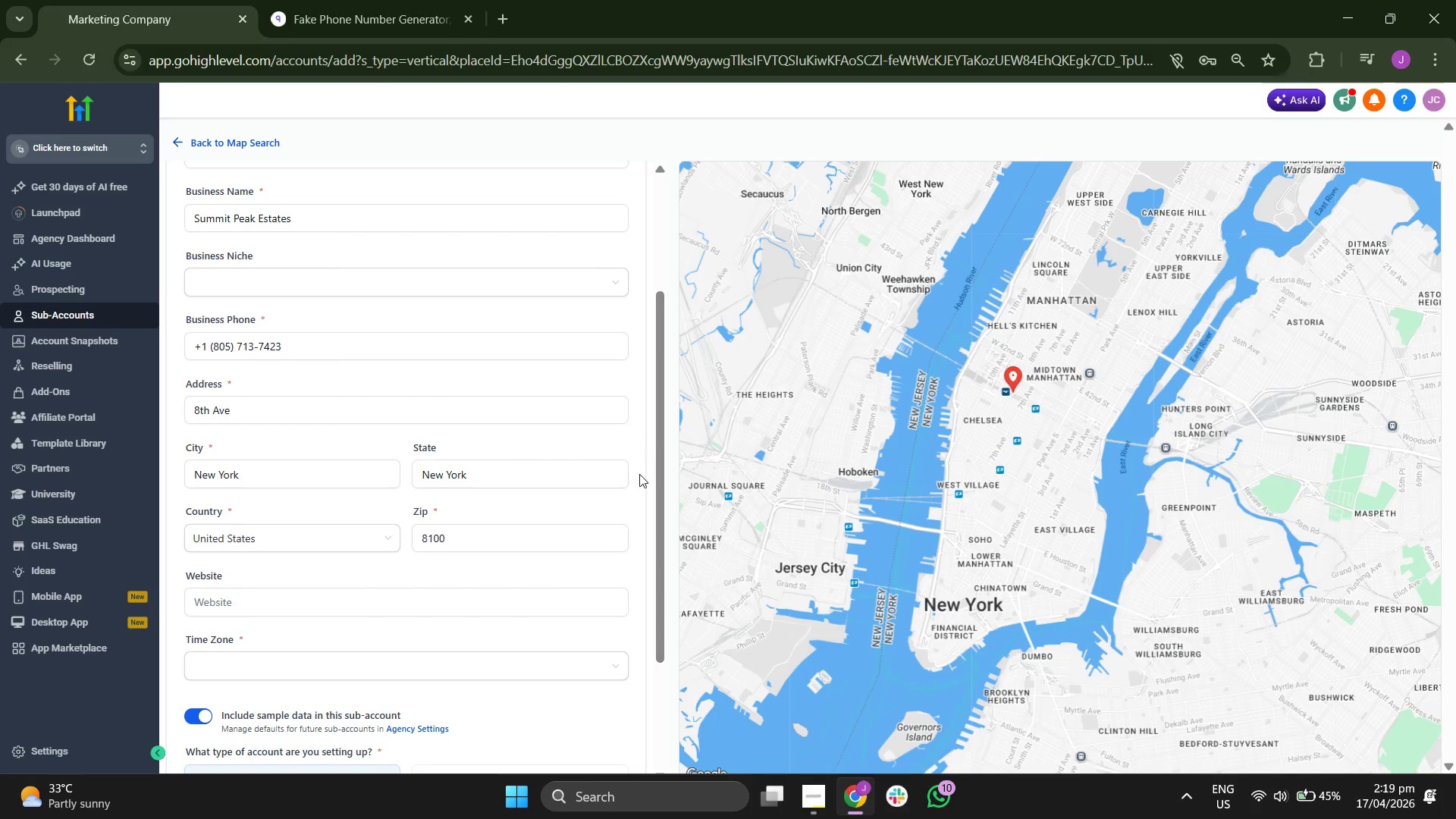 
scroll: coordinate [639, 475], scroll_direction: up, amount: 2.0
 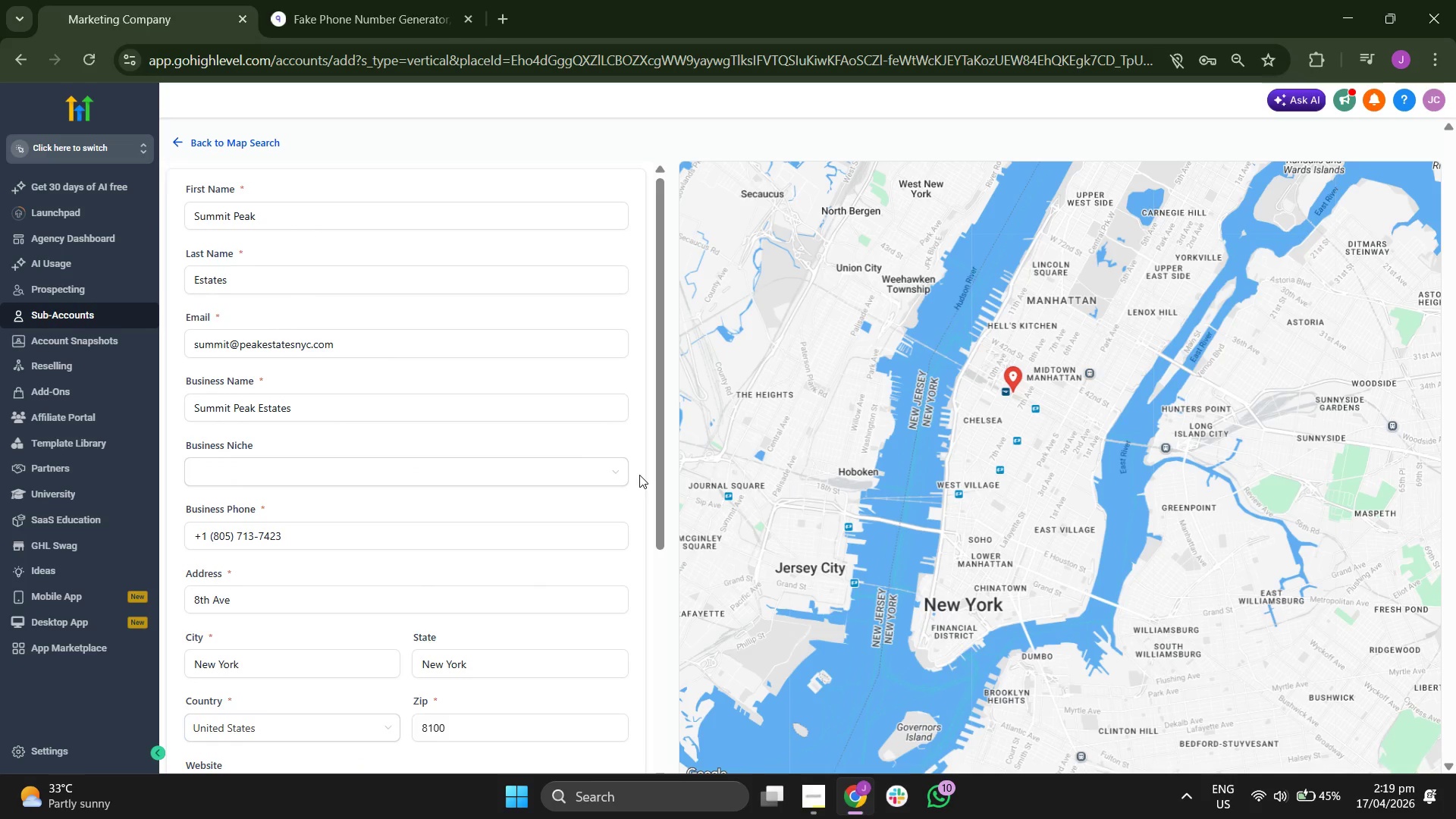 
scroll: coordinate [626, 466], scroll_direction: down, amount: 4.0
 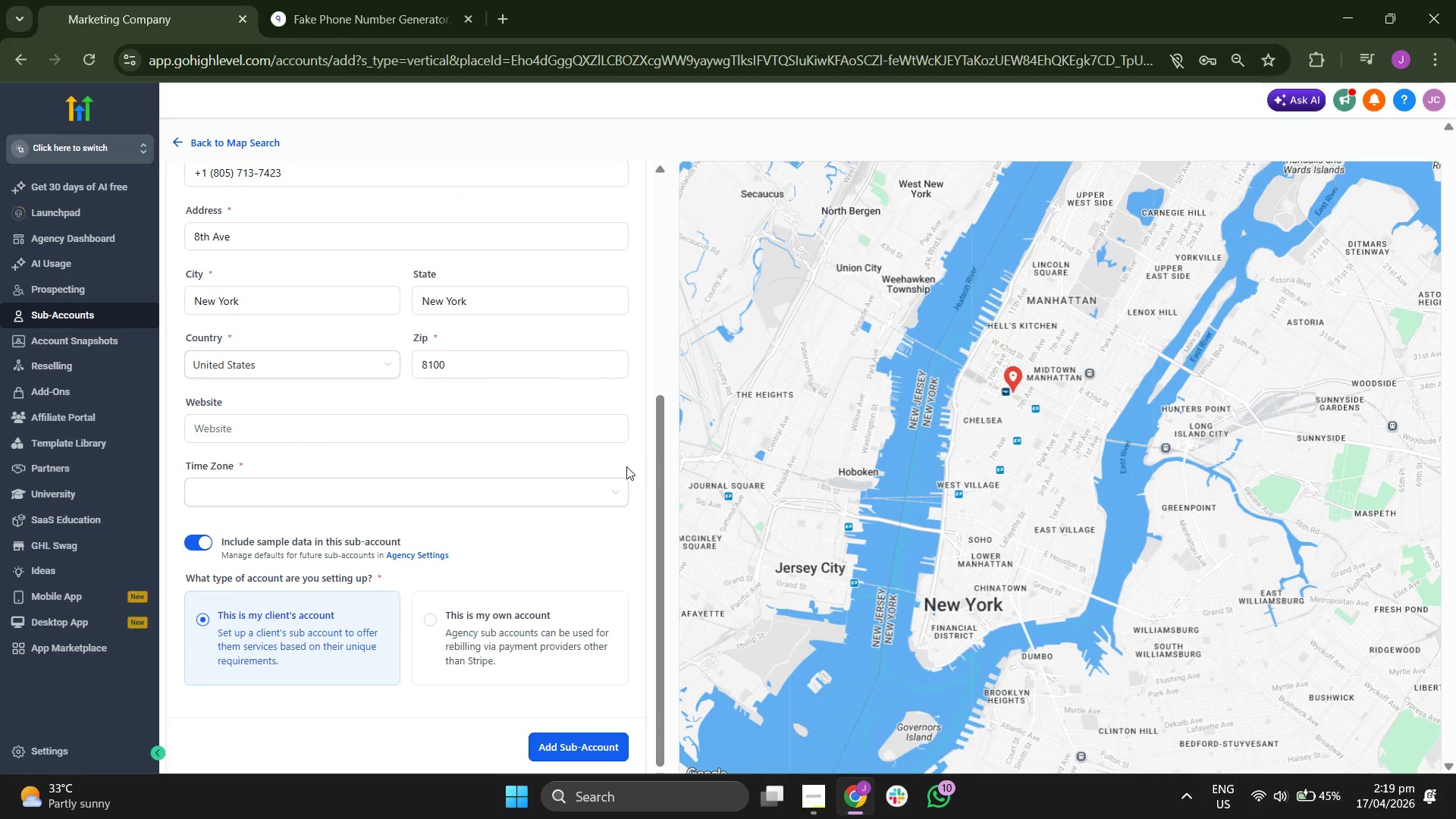 
scroll: coordinate [1031, 585], scroll_direction: up, amount: 2.0
 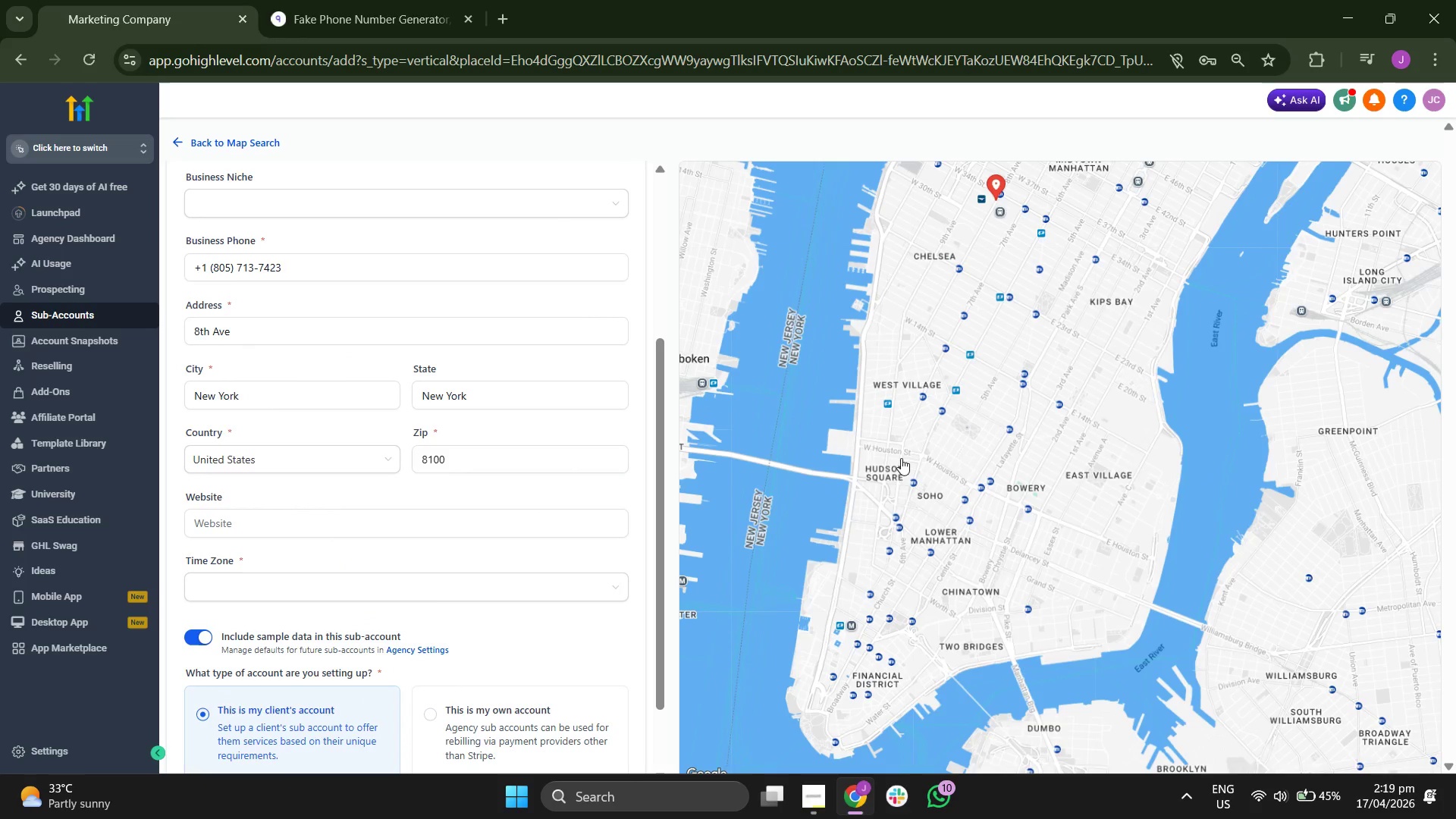 
left_click_drag(start_coordinate=[935, 434], to_coordinate=[908, 480])
 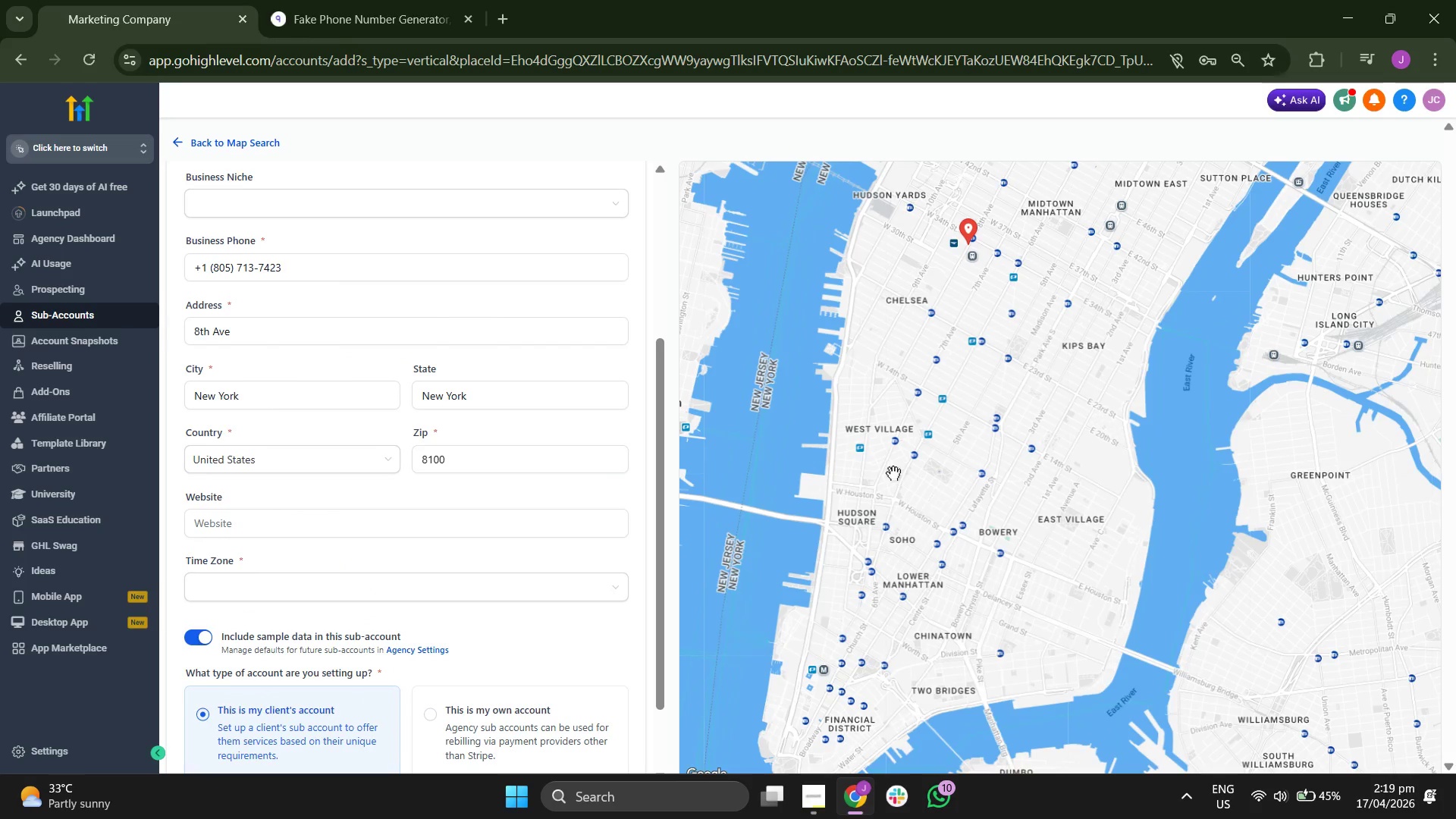 
left_click_drag(start_coordinate=[893, 473], to_coordinate=[879, 505])
 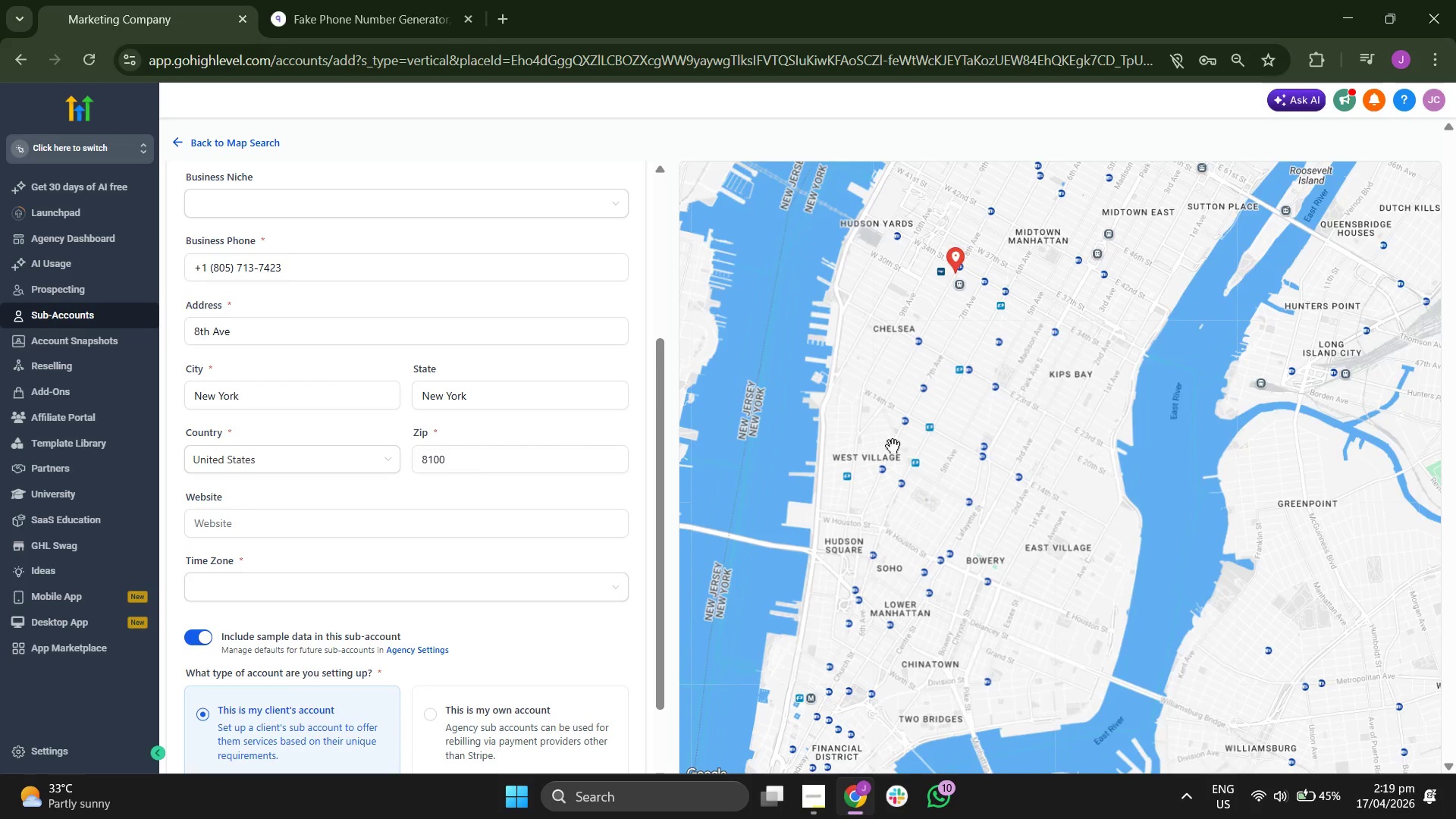 
left_click_drag(start_coordinate=[896, 441], to_coordinate=[891, 480])
 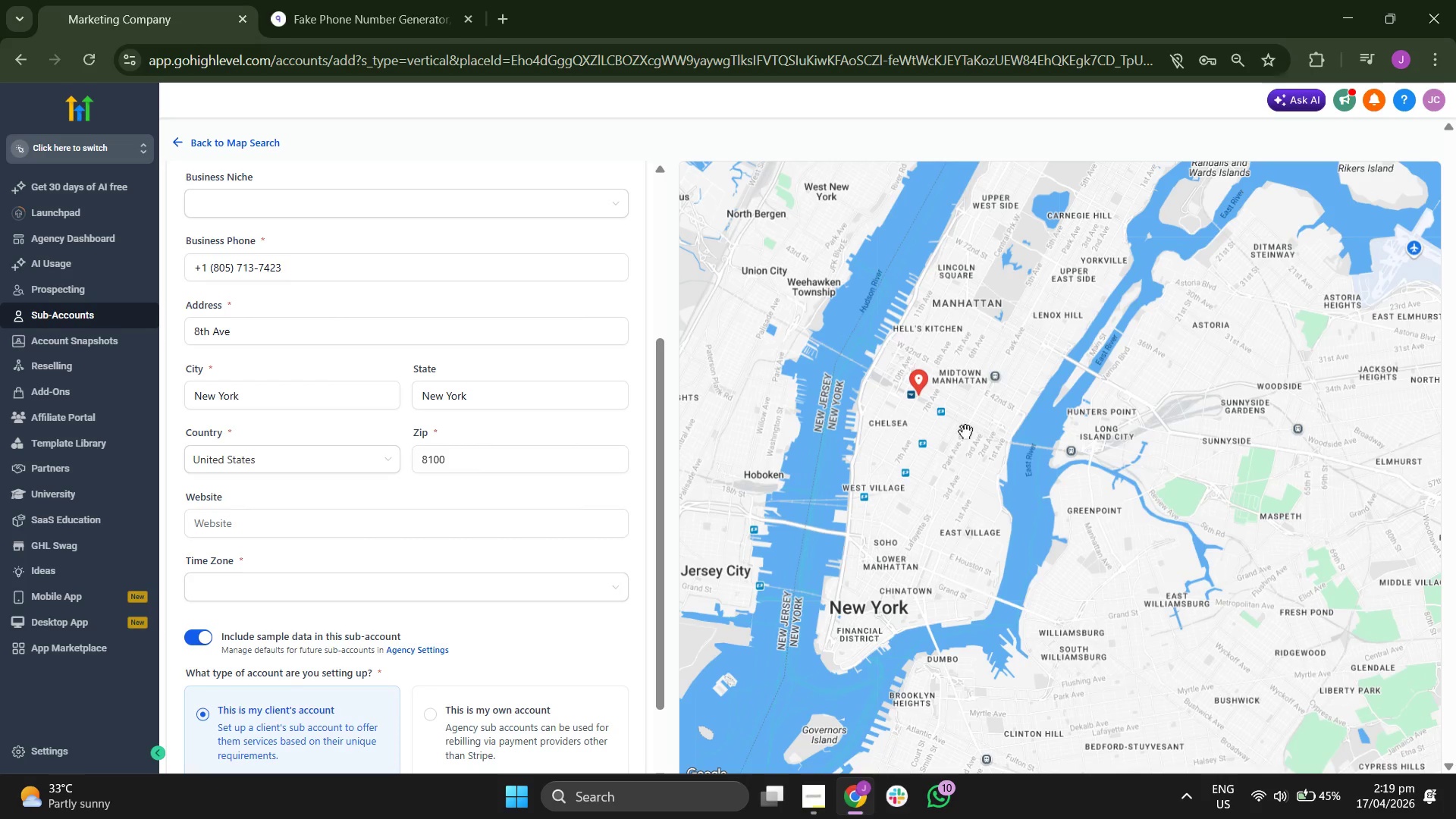 
scroll: coordinate [893, 446], scroll_direction: down, amount: 1.0
 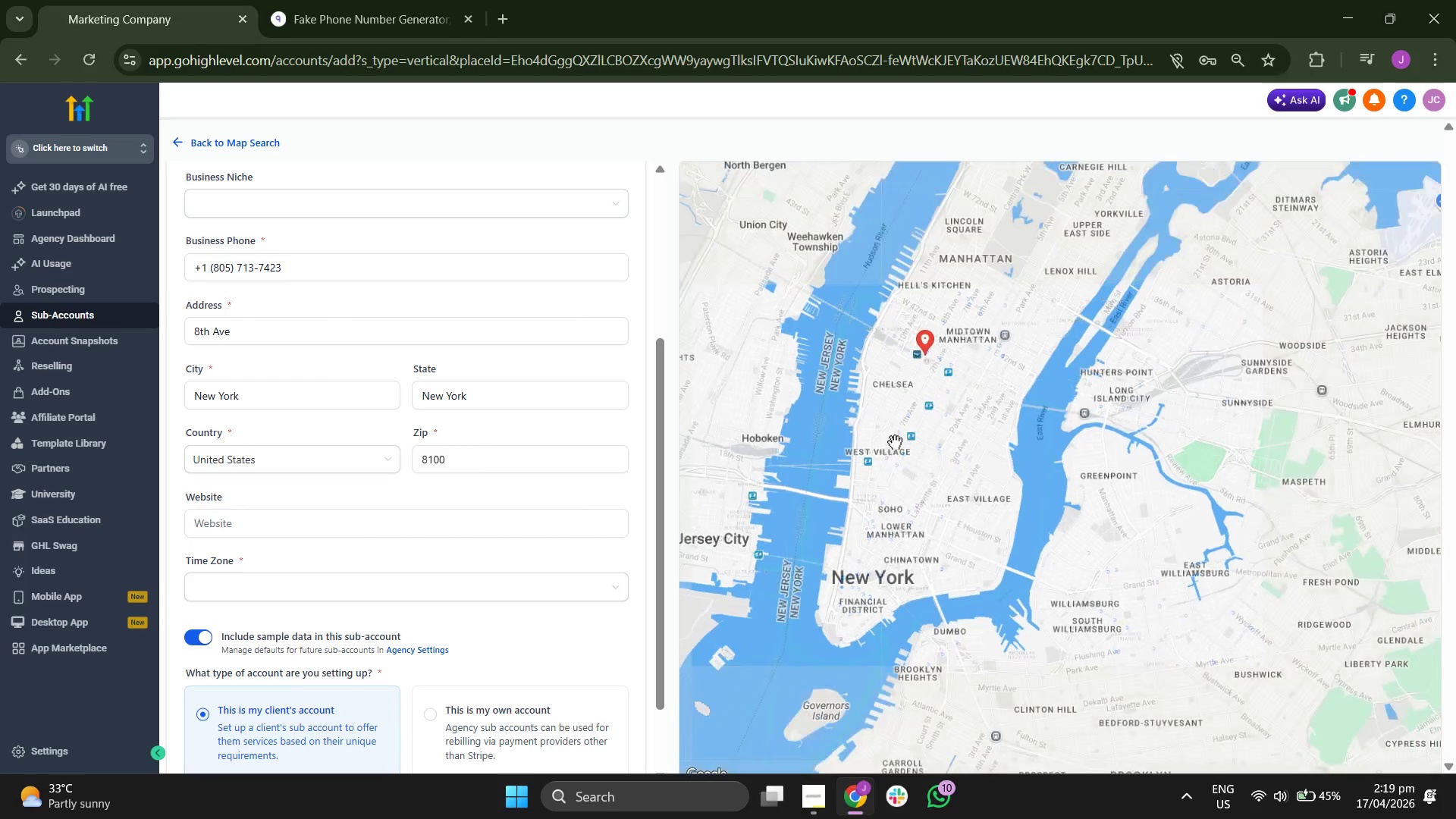 
scroll: coordinate [909, 428], scroll_direction: up, amount: 2.0
 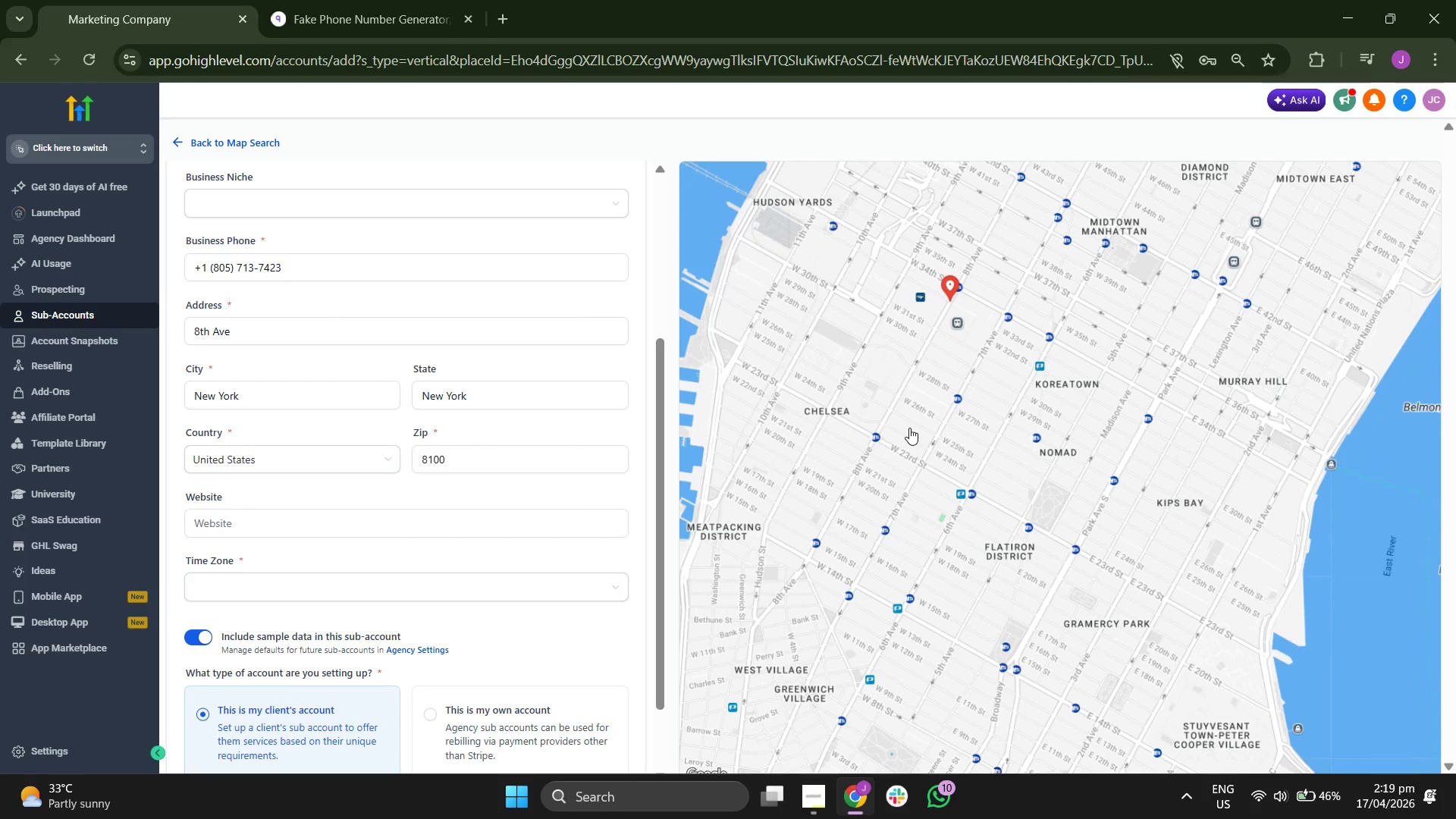 
left_click_drag(start_coordinate=[909, 428], to_coordinate=[908, 462])
 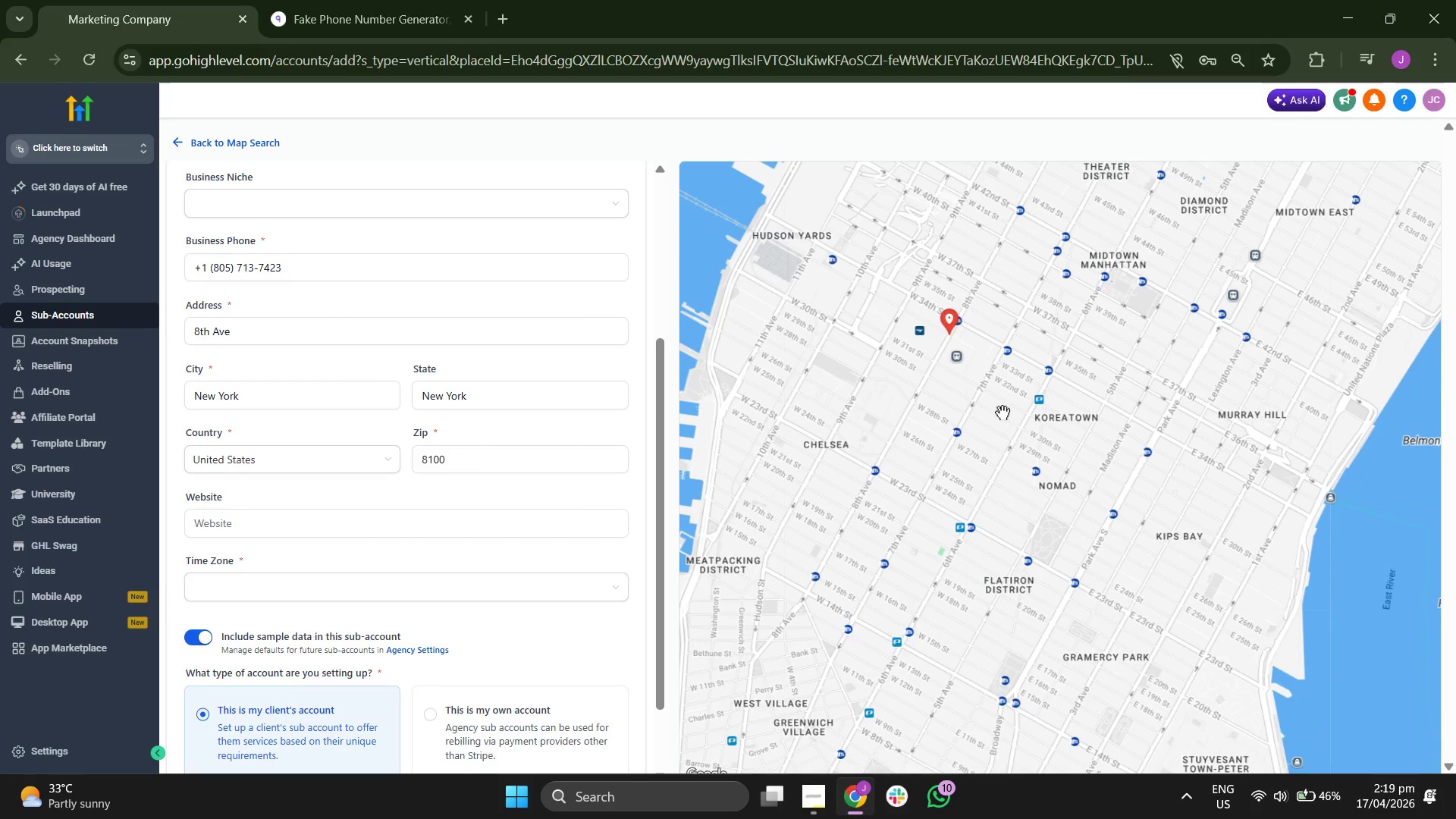 
scroll: coordinate [1003, 413], scroll_direction: up, amount: 1.0
 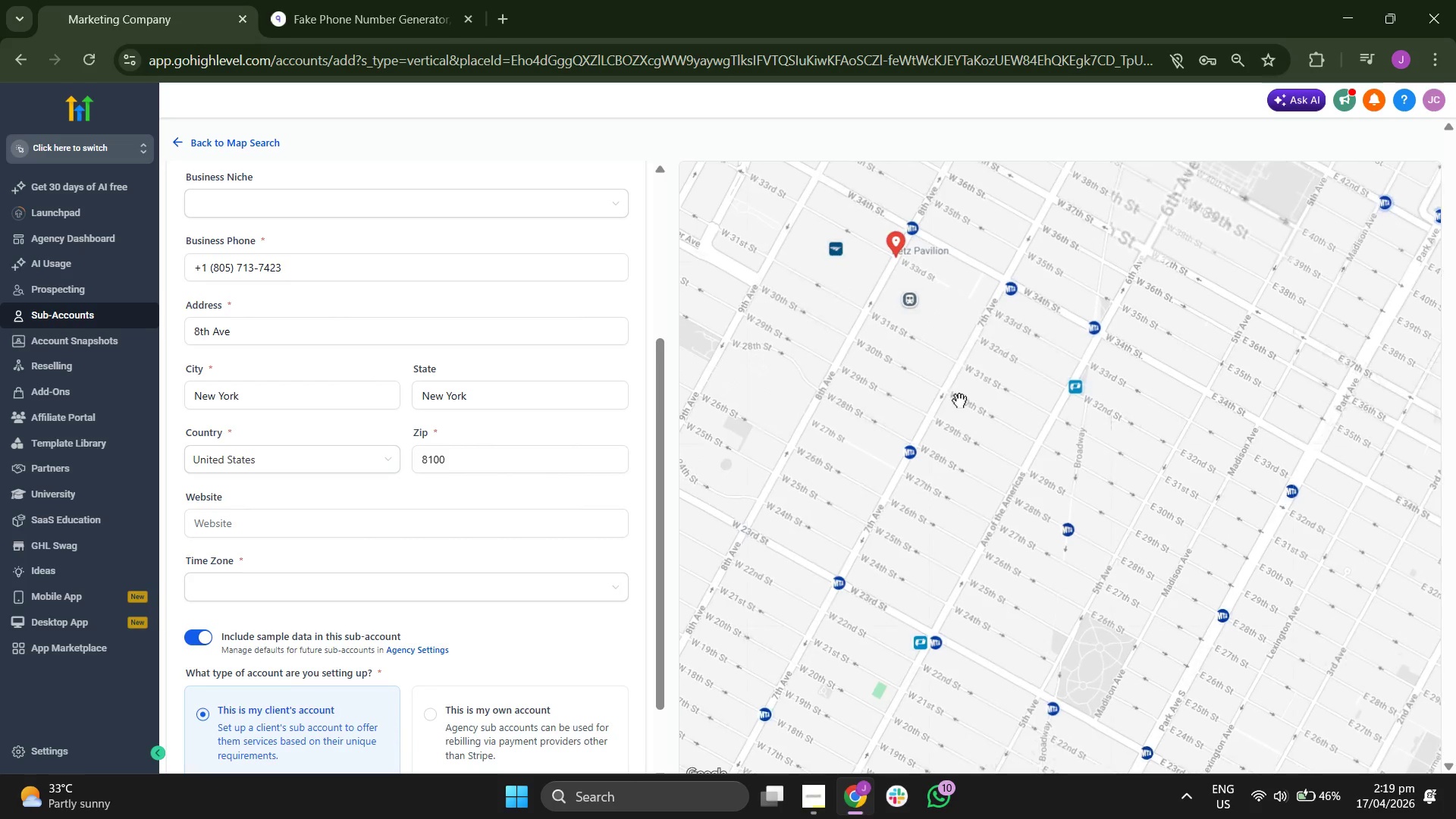 
left_click_drag(start_coordinate=[959, 400], to_coordinate=[960, 520])
 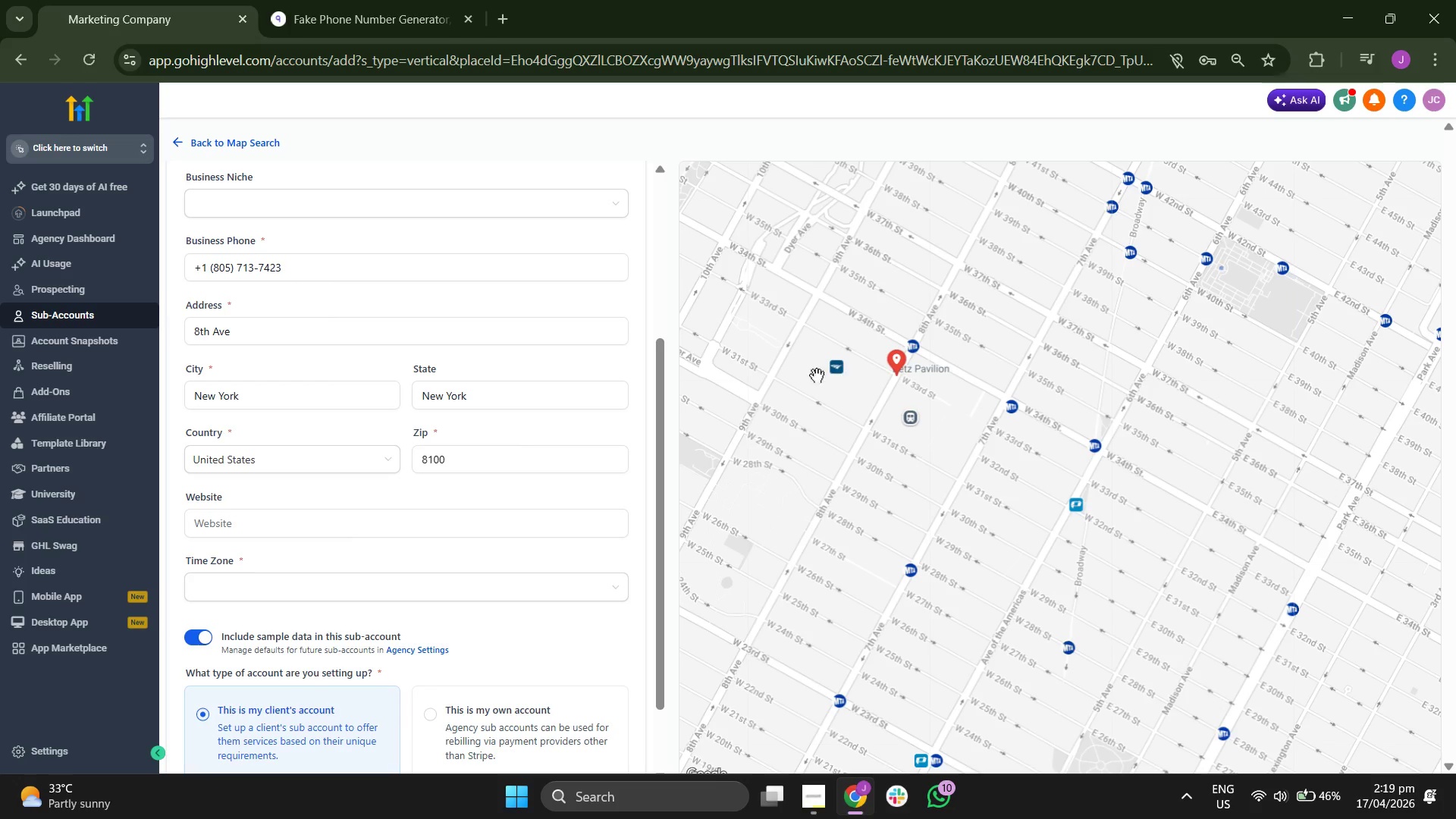 
left_click_drag(start_coordinate=[812, 377], to_coordinate=[912, 378])
 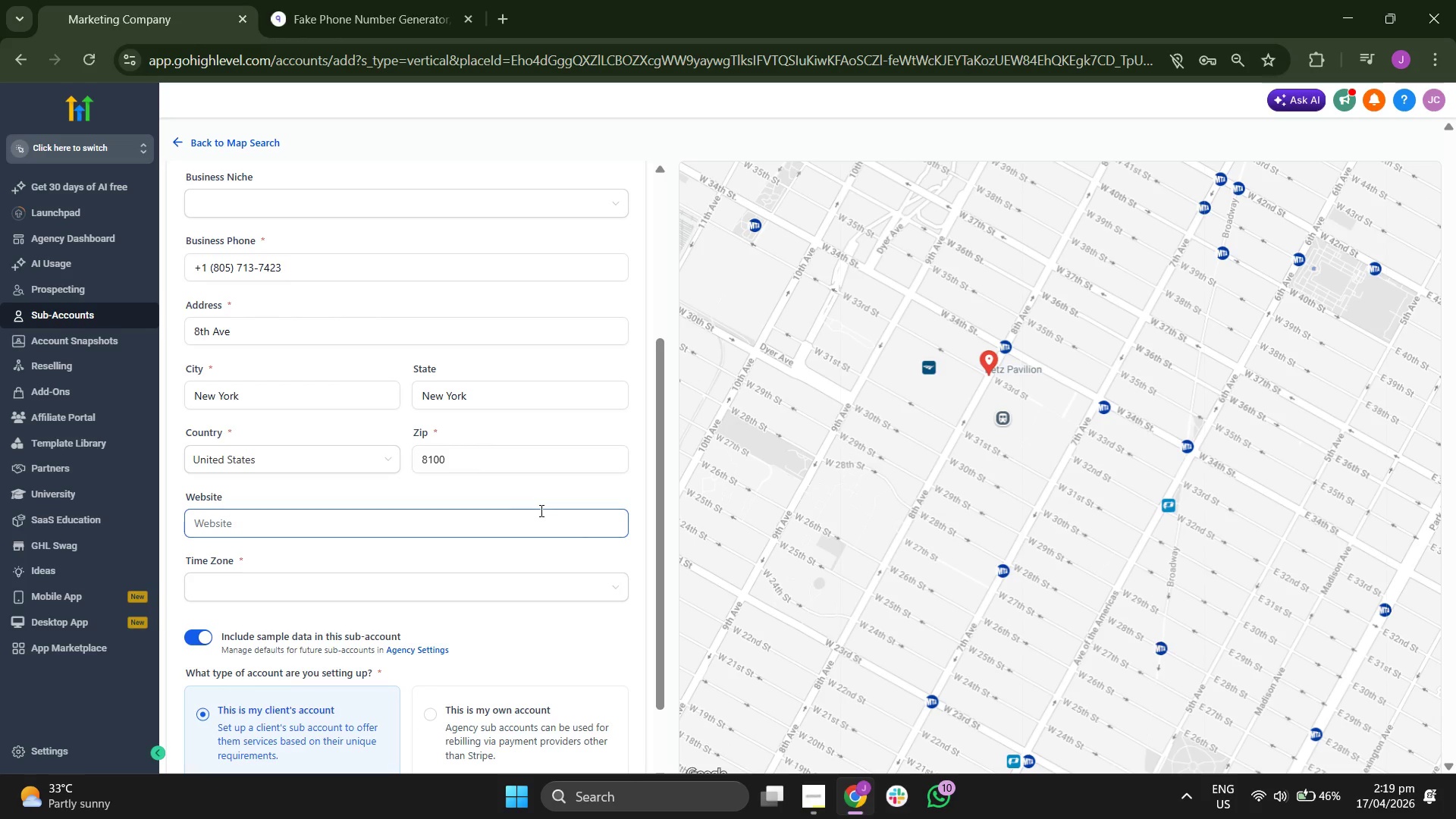 
scroll: coordinate [679, 435], scroll_direction: up, amount: 2.0
 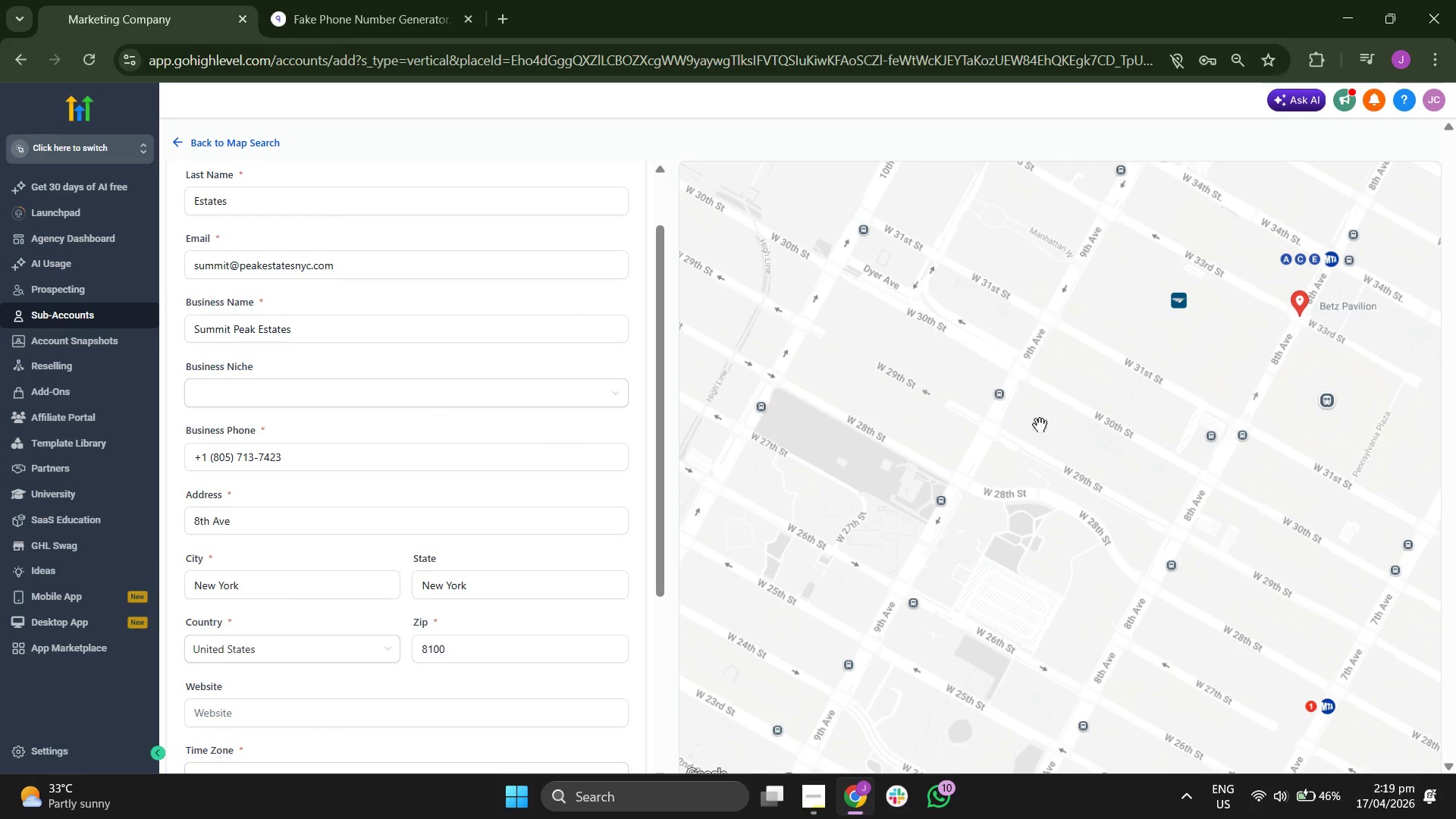 
scroll: coordinate [1052, 422], scroll_direction: down, amount: 1.0
 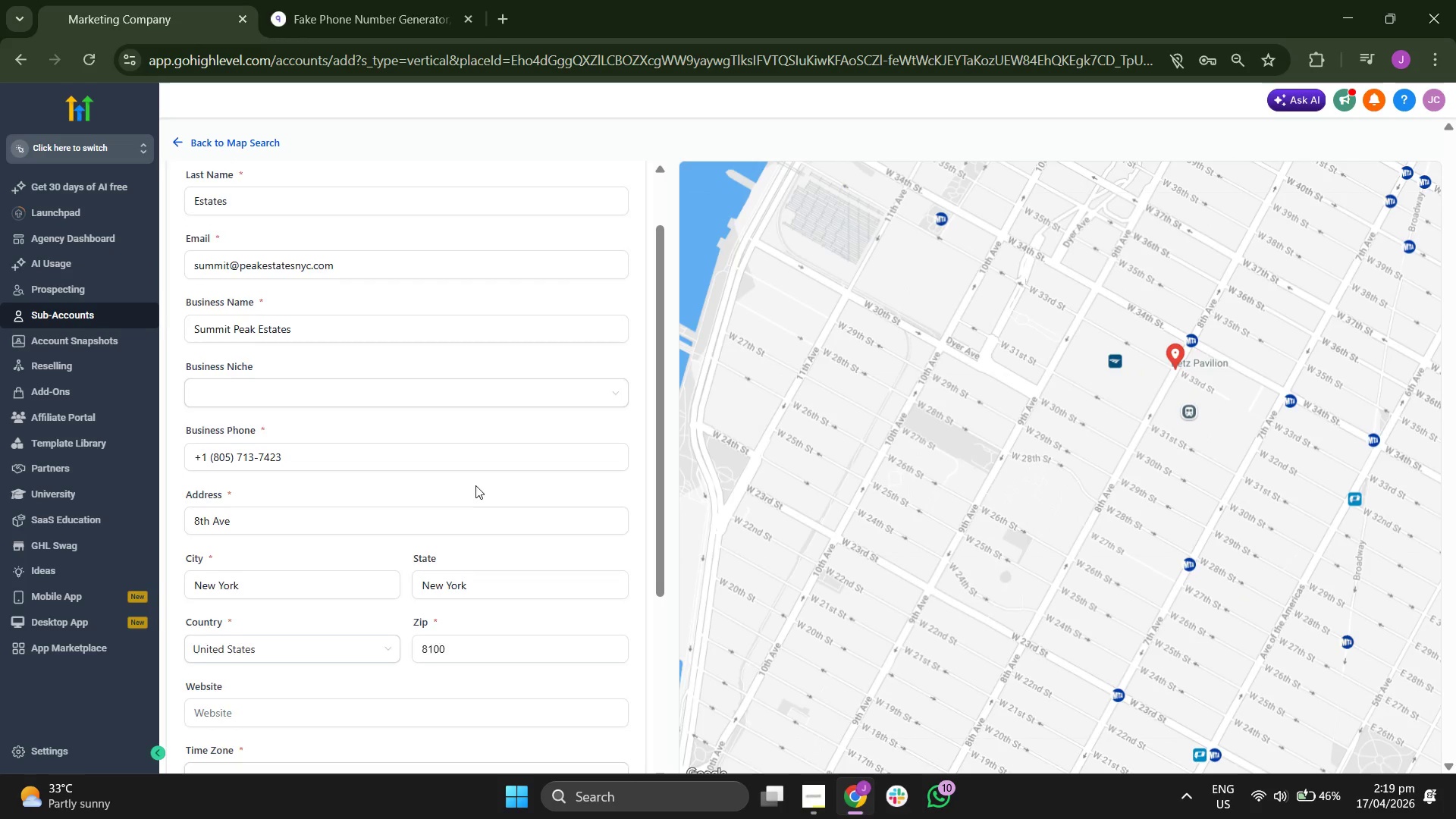 
scroll: coordinate [475, 485], scroll_direction: up, amount: 1.0
 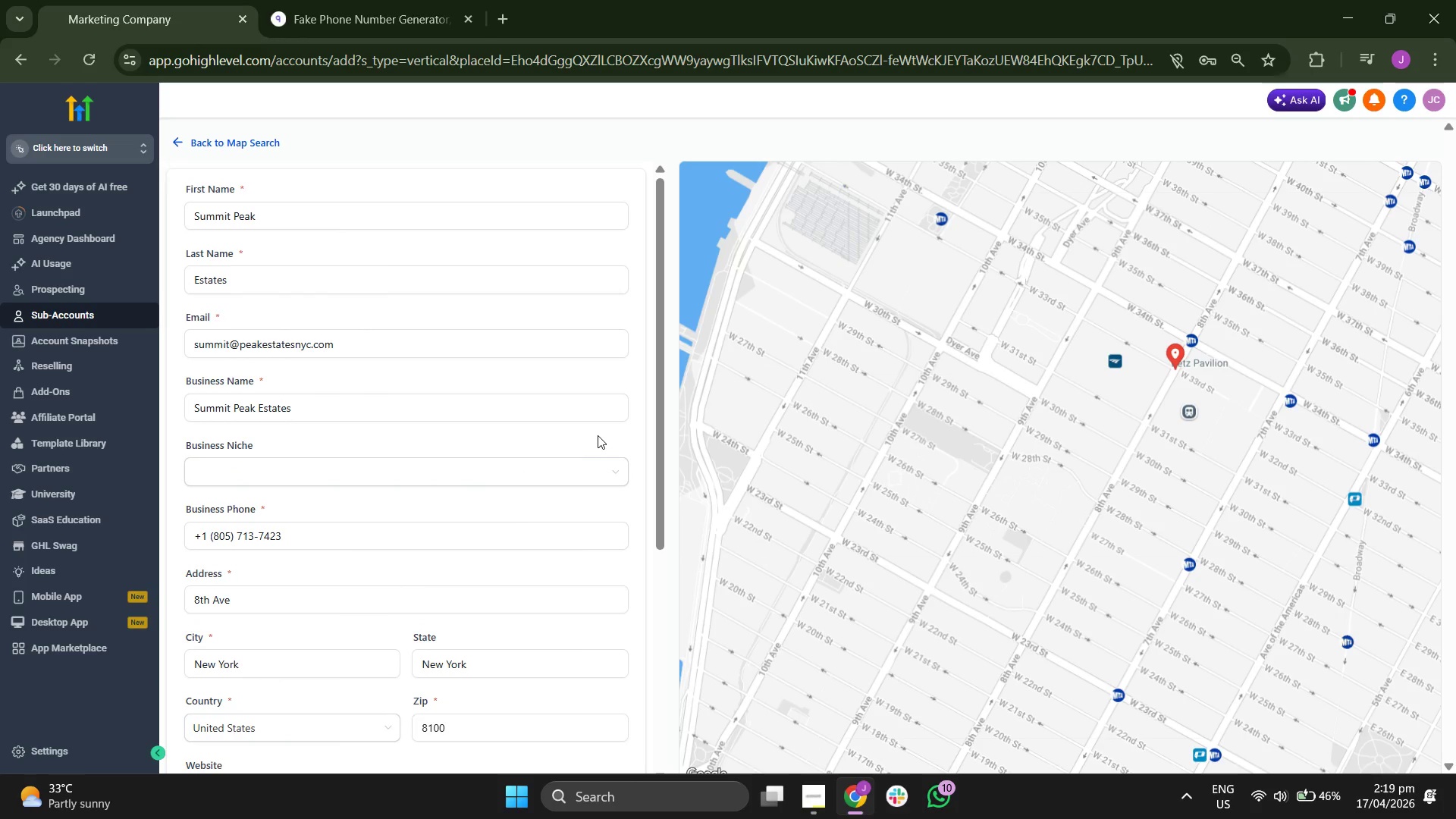 
scroll: coordinate [1009, 484], scroll_direction: down, amount: 3.0
 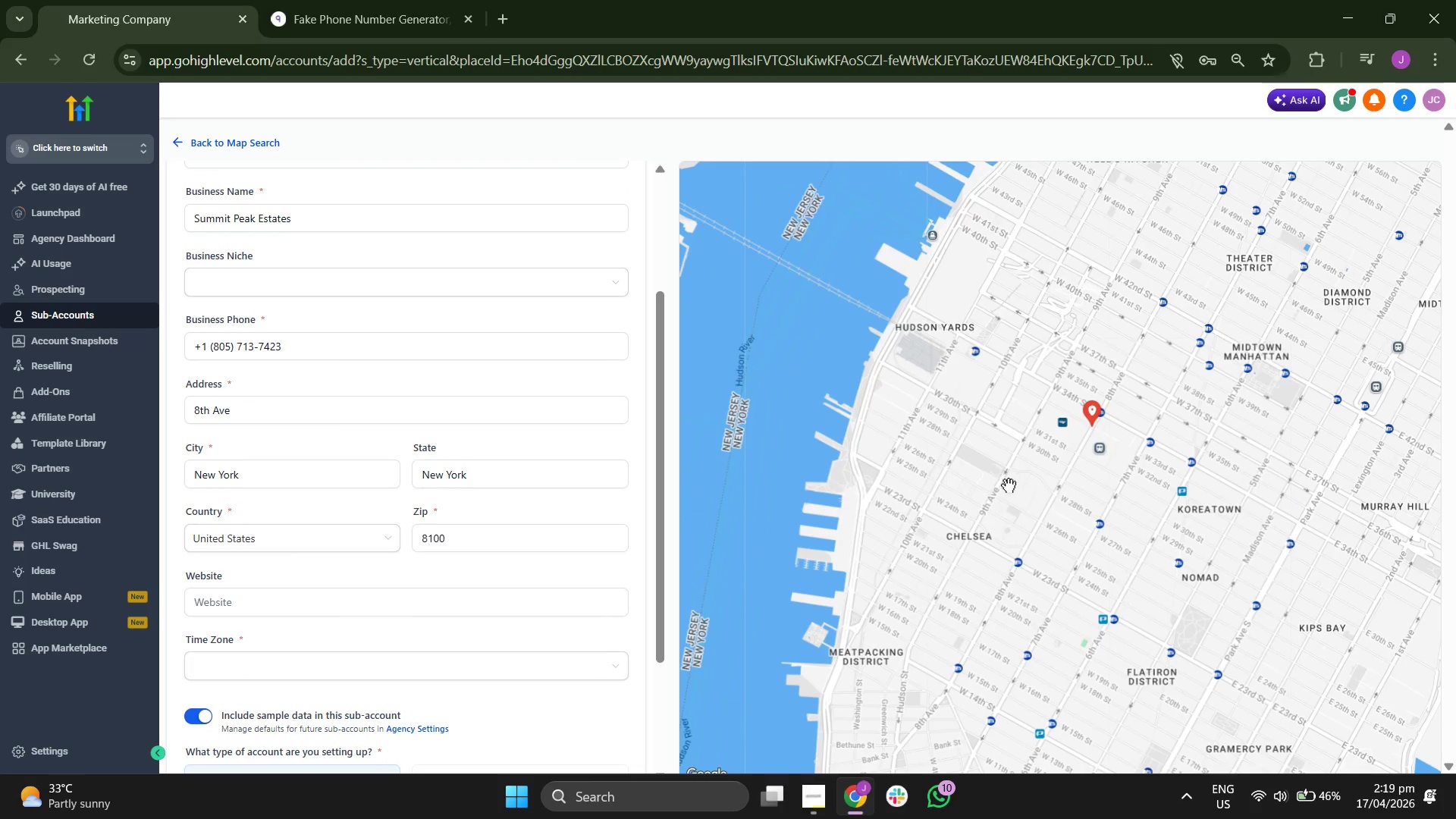 
left_click_drag(start_coordinate=[952, 613], to_coordinate=[974, 544])
 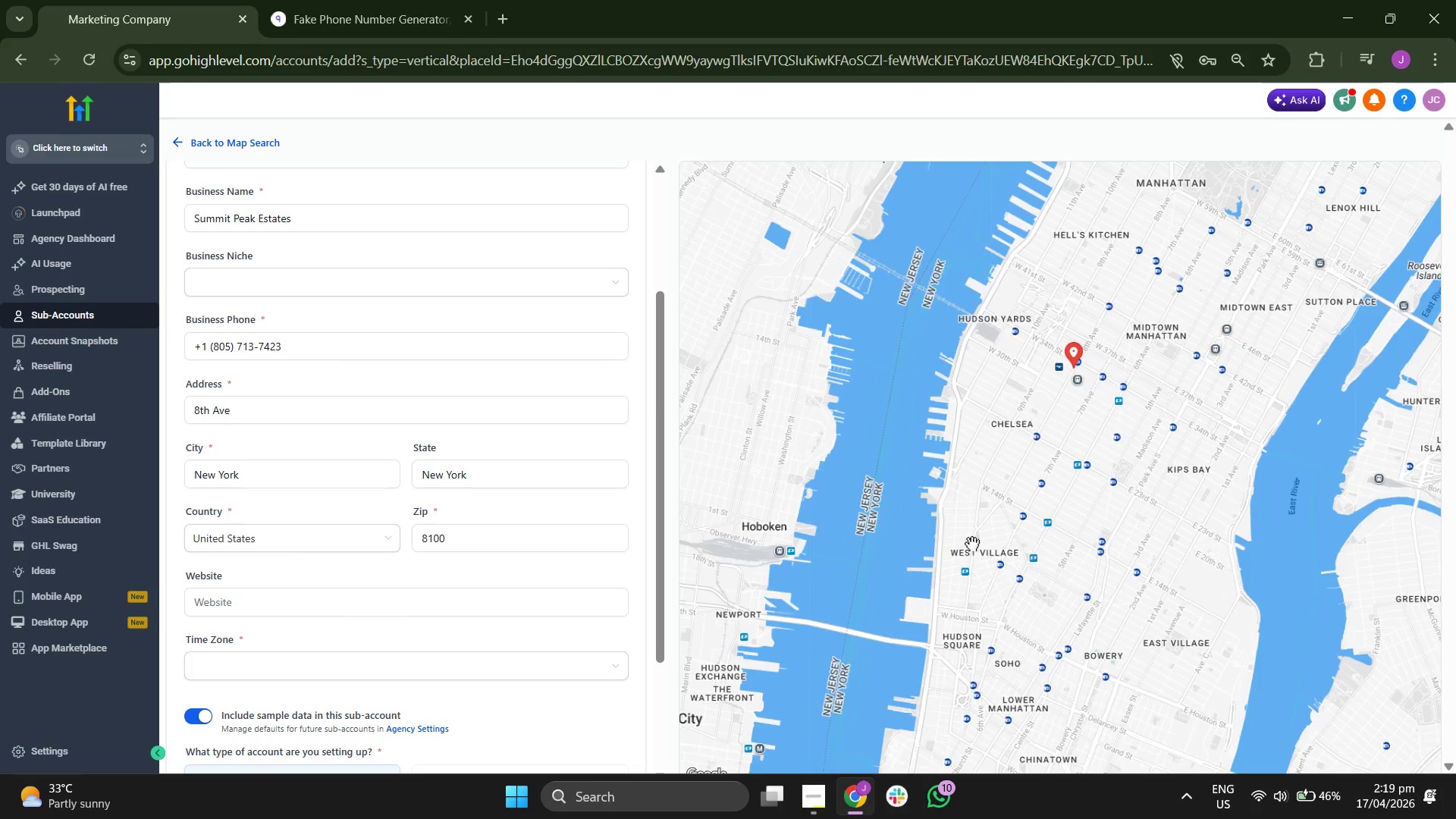 
scroll: coordinate [972, 544], scroll_direction: down, amount: 2.0
 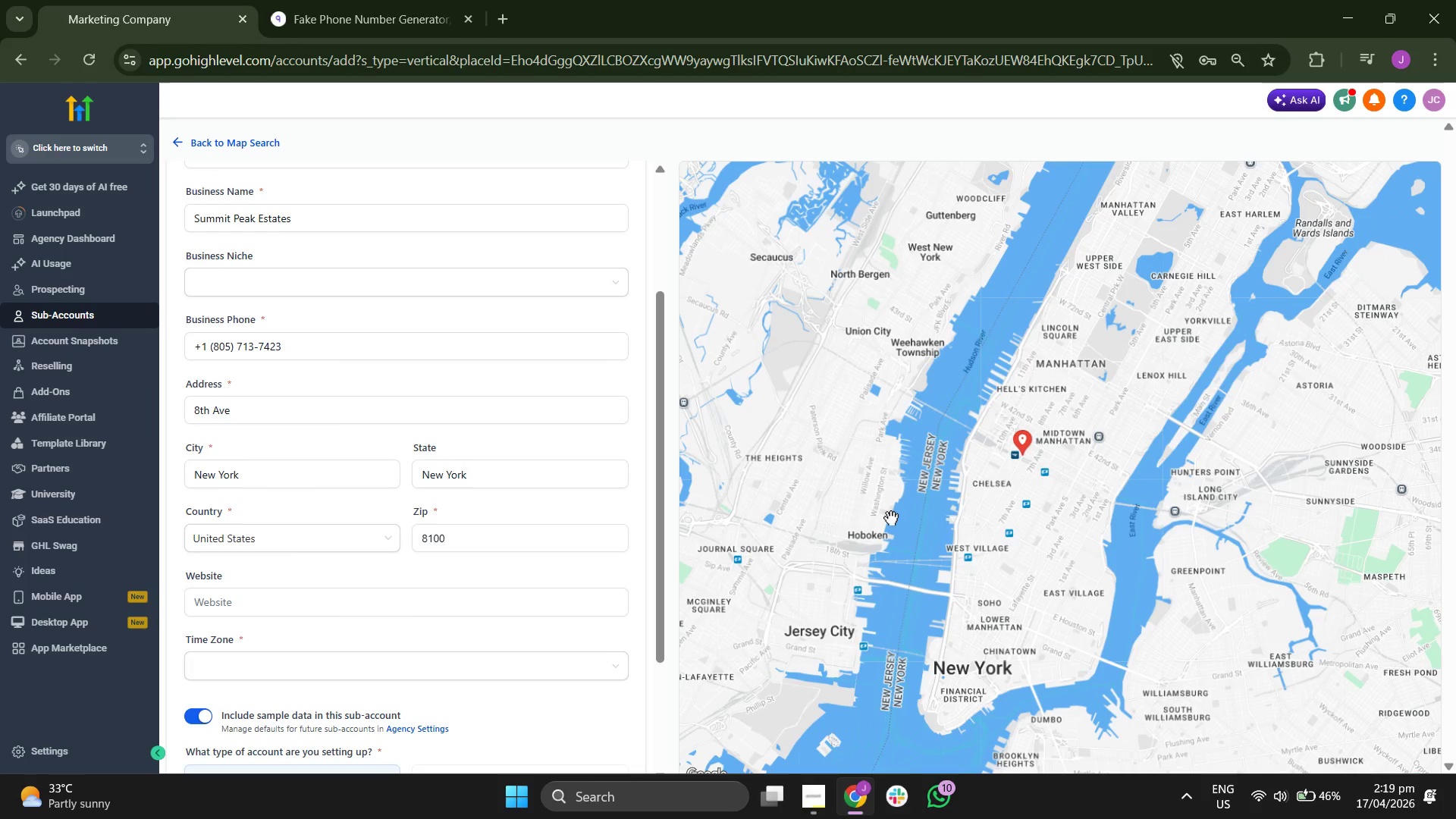 
scroll: coordinate [958, 431], scroll_direction: up, amount: 1.0
 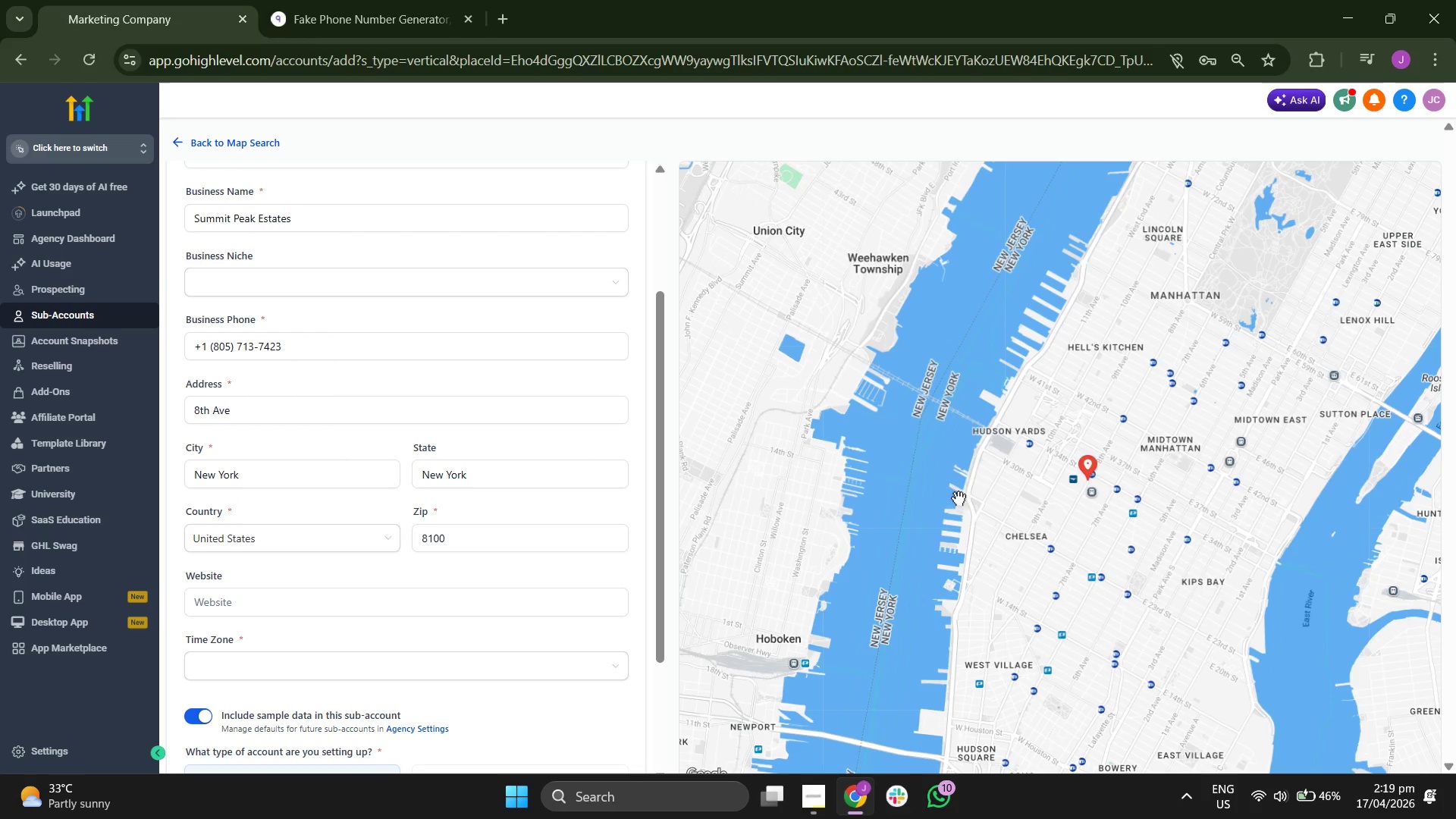 
left_click_drag(start_coordinate=[962, 525], to_coordinate=[923, 471])
 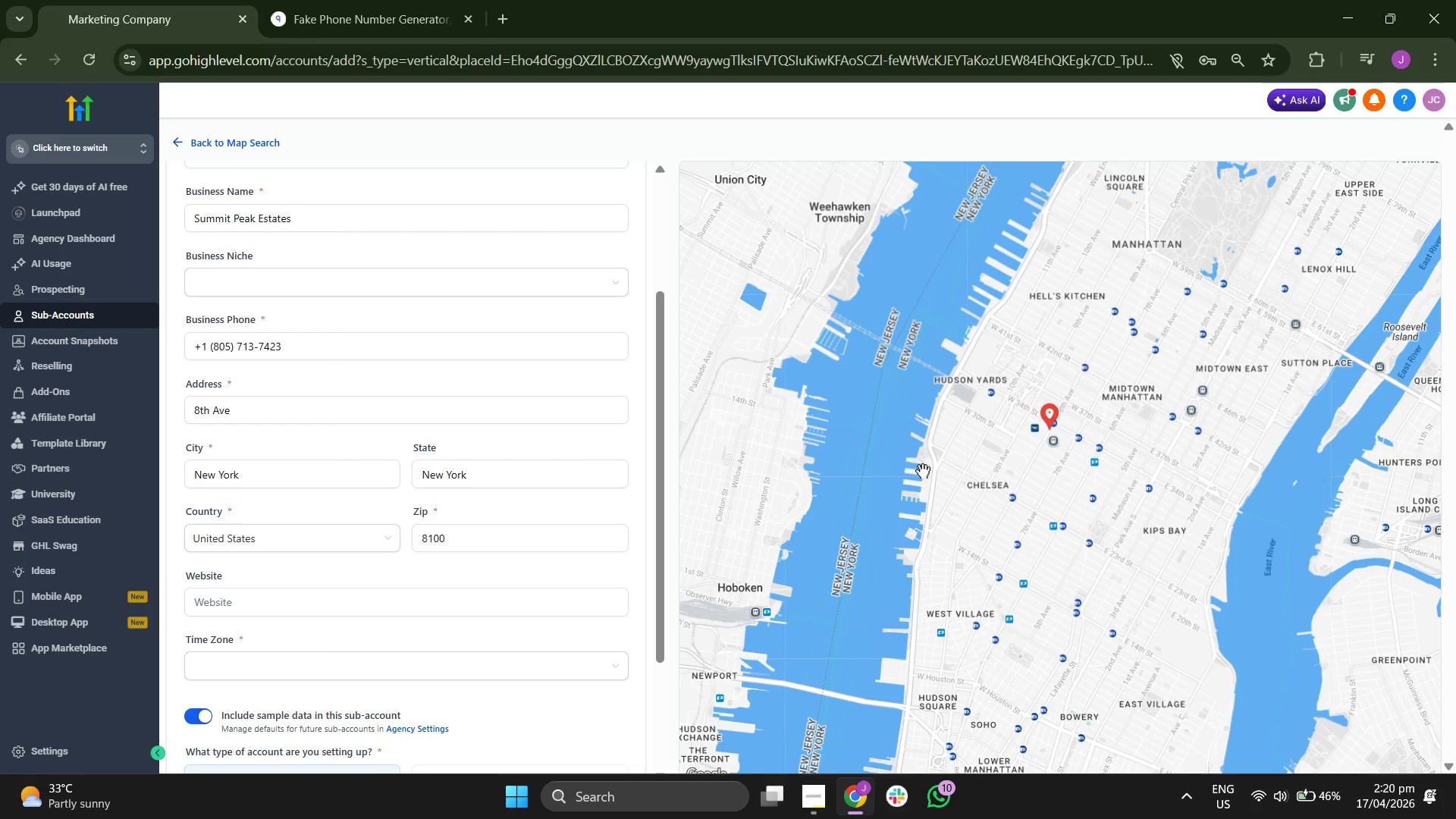 
scroll: coordinate [923, 471], scroll_direction: up, amount: 1.0
 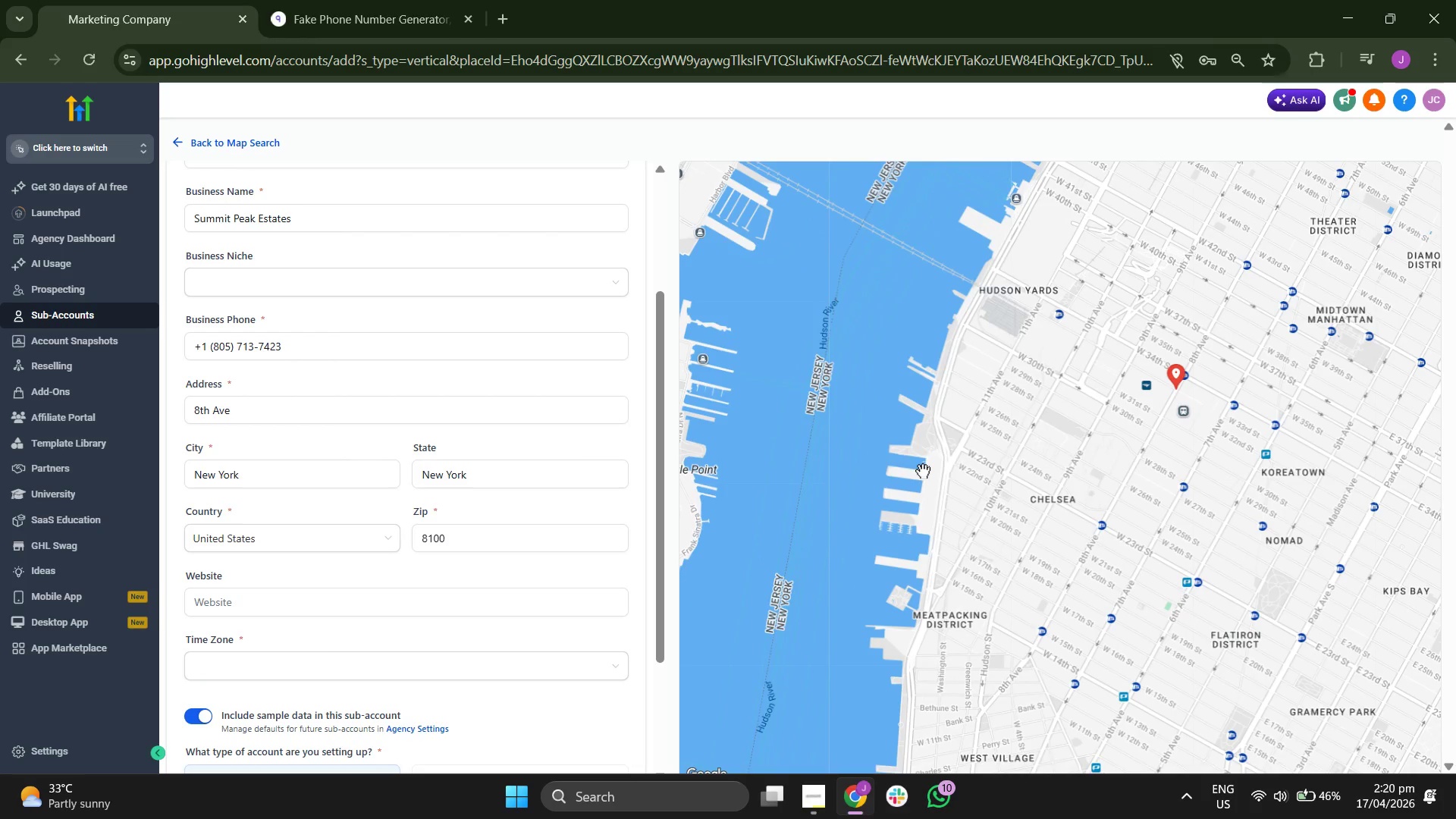 
left_click_drag(start_coordinate=[1013, 469], to_coordinate=[930, 466])
 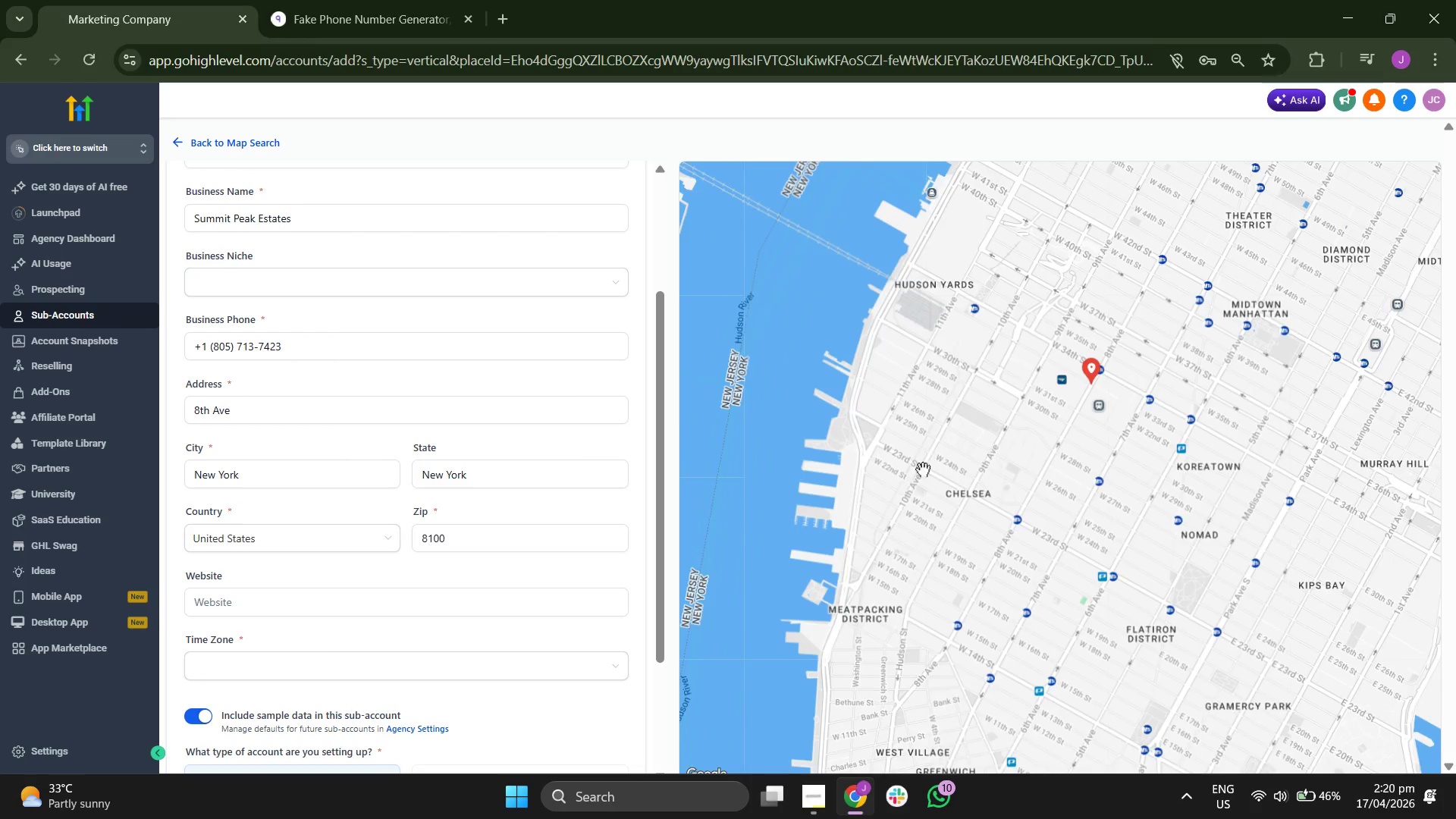 
scroll: coordinate [529, 488], scroll_direction: down, amount: 3.0
 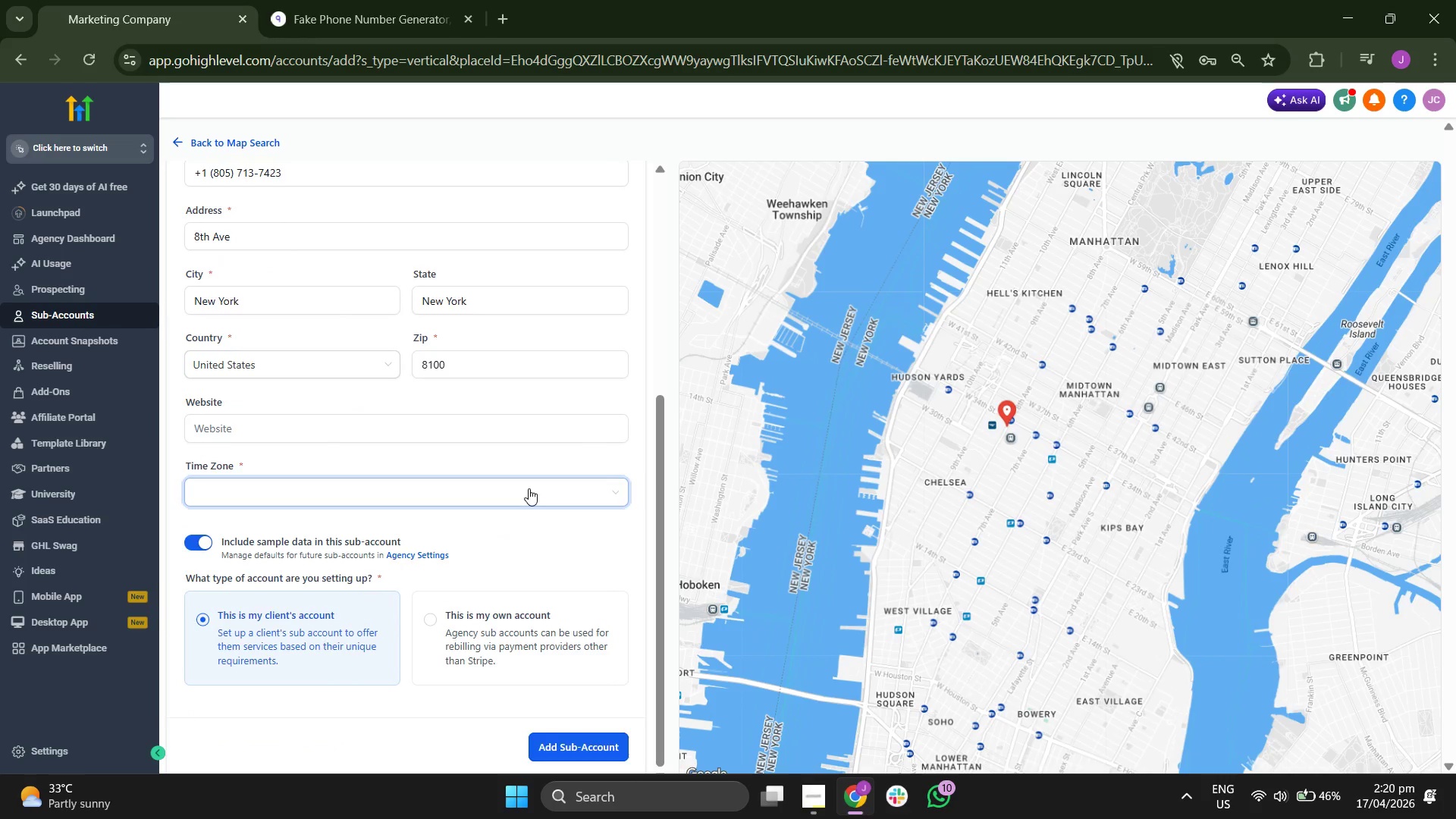 
scroll: coordinate [529, 488], scroll_direction: up, amount: 1.0
 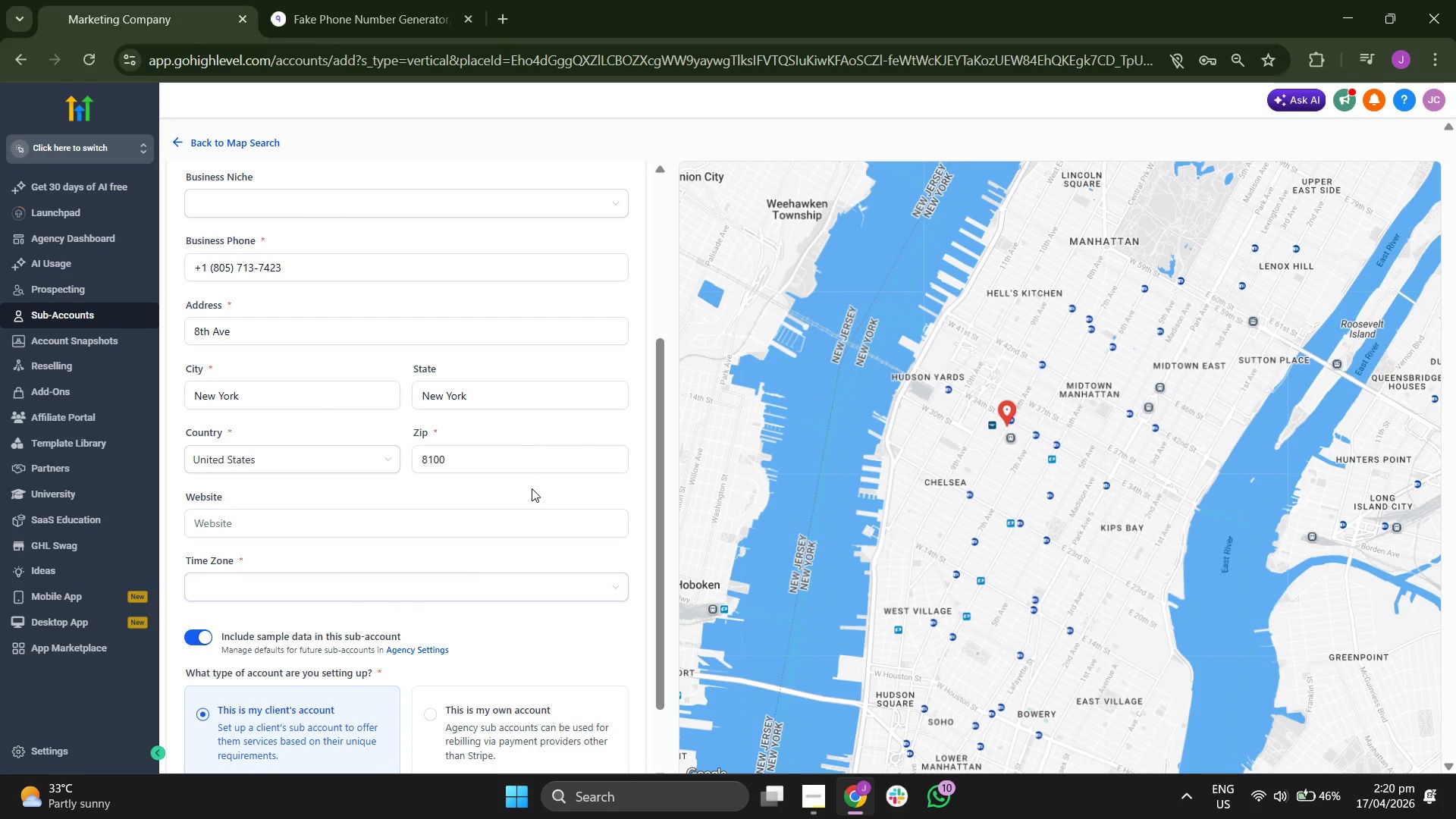 
scroll: coordinate [477, 576], scroll_direction: down, amount: 5.0
 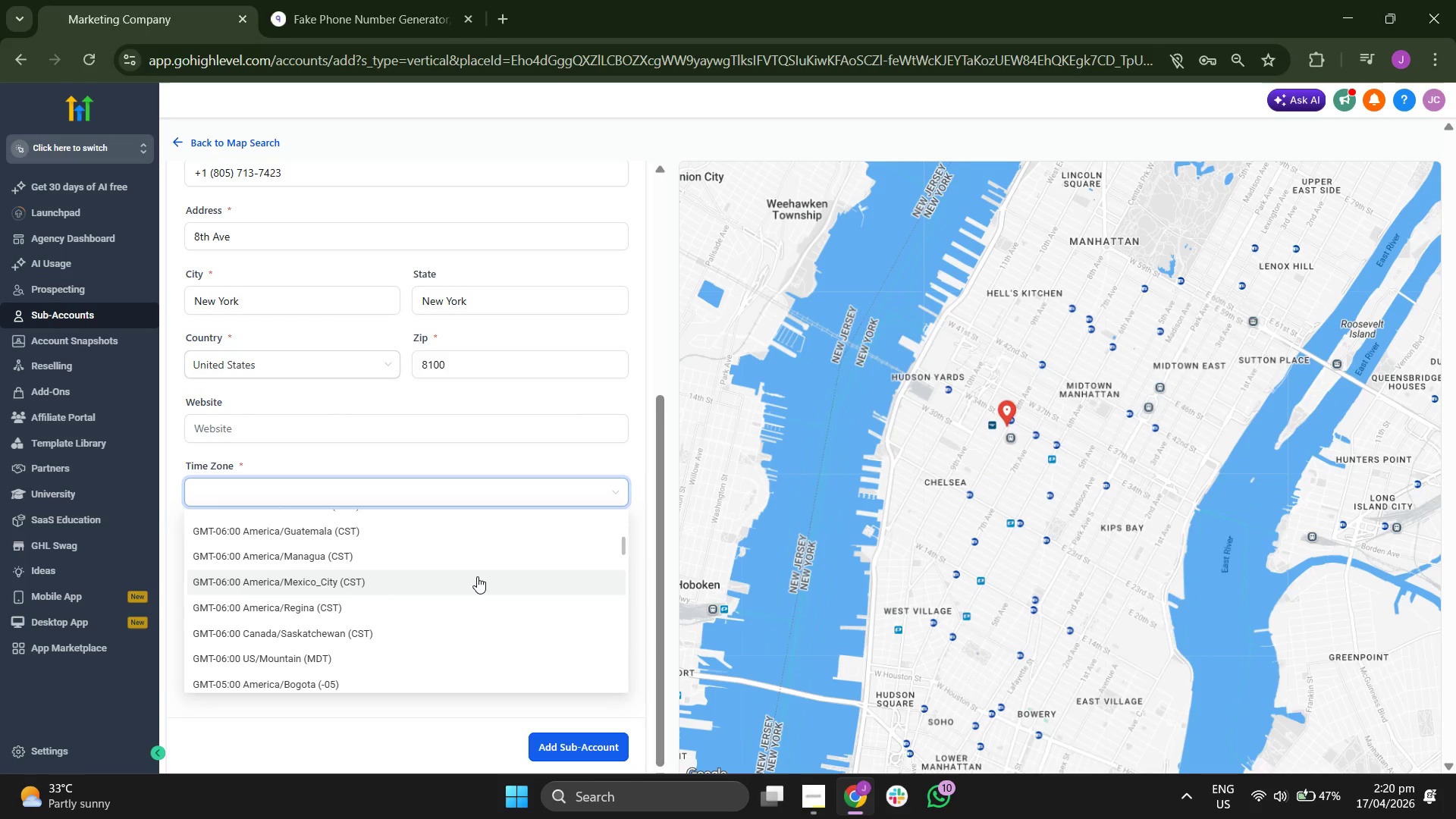 
scroll: coordinate [514, 573], scroll_direction: down, amount: 4.0
 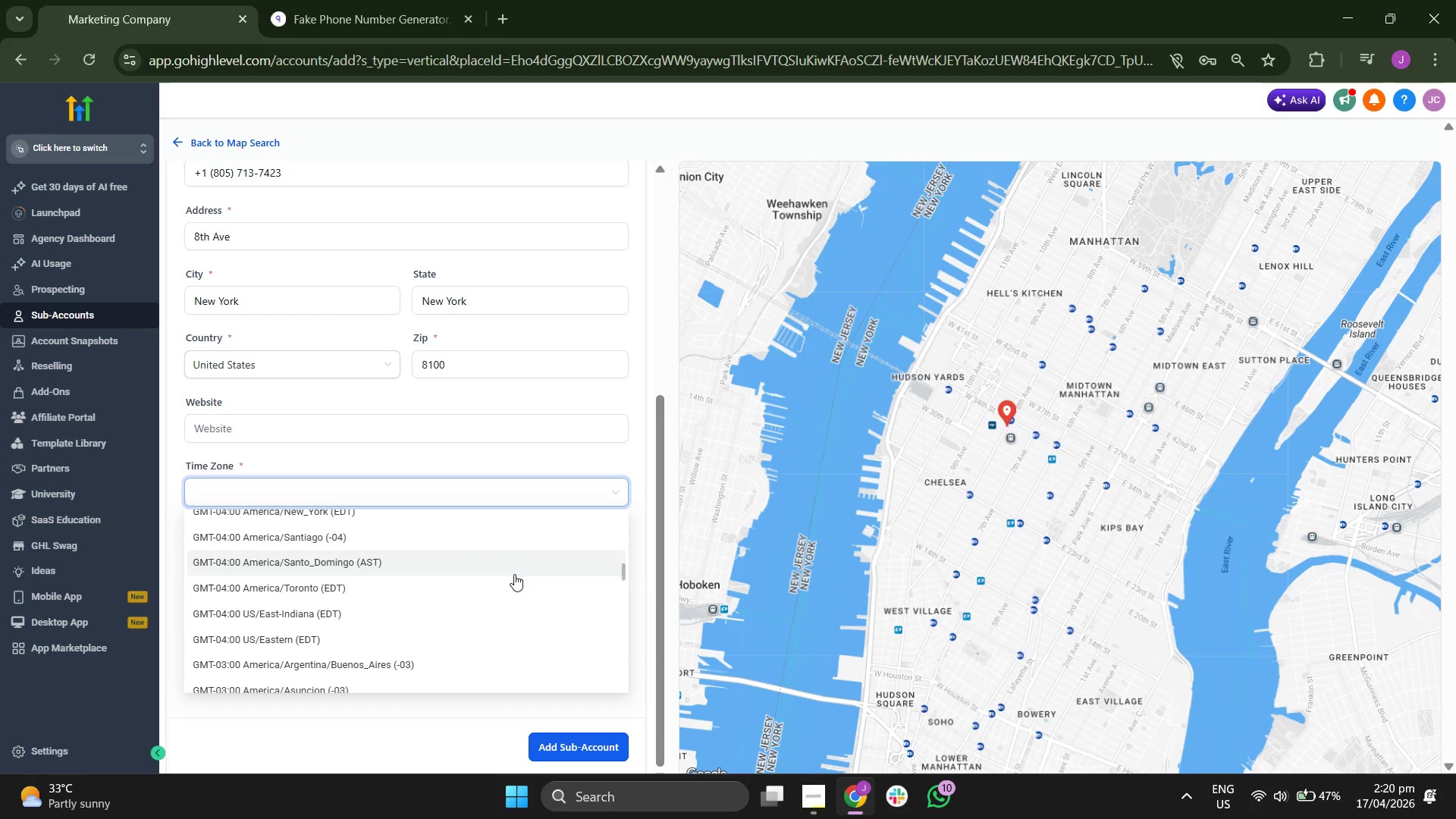 
wait(5.72)
 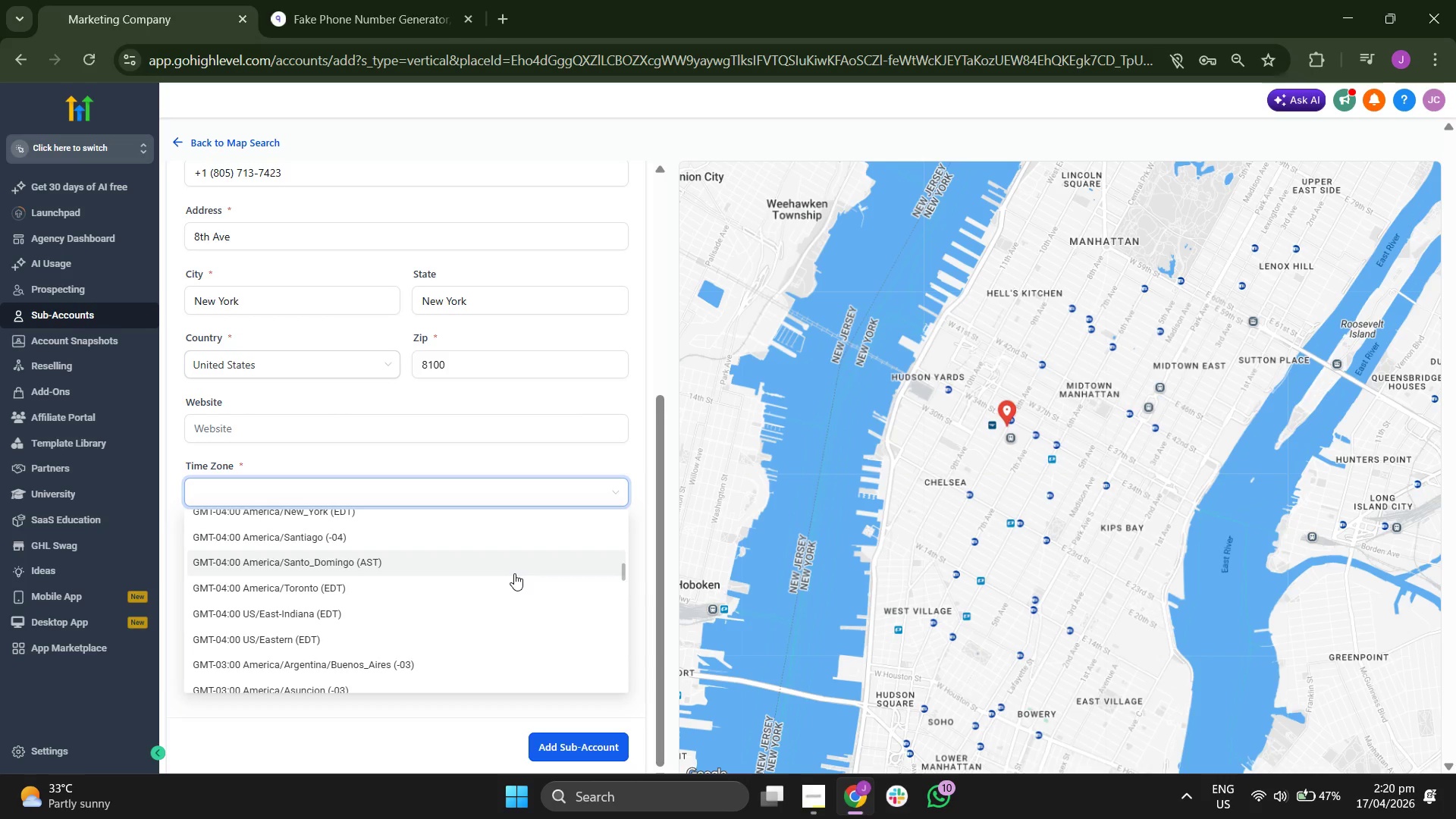 
scroll: coordinate [439, 594], scroll_direction: down, amount: 7.0
 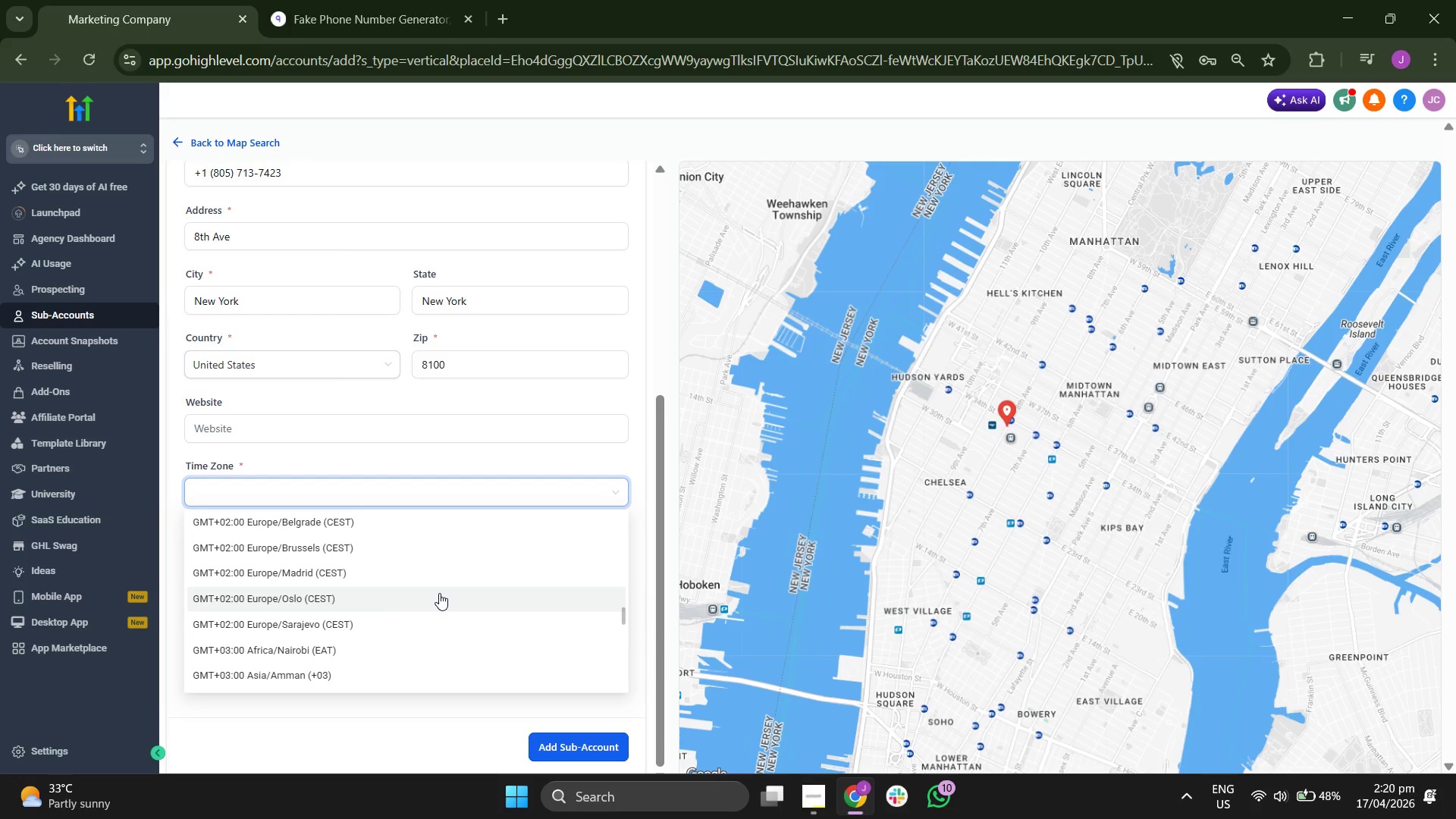 
scroll: coordinate [440, 593], scroll_direction: down, amount: 5.0
 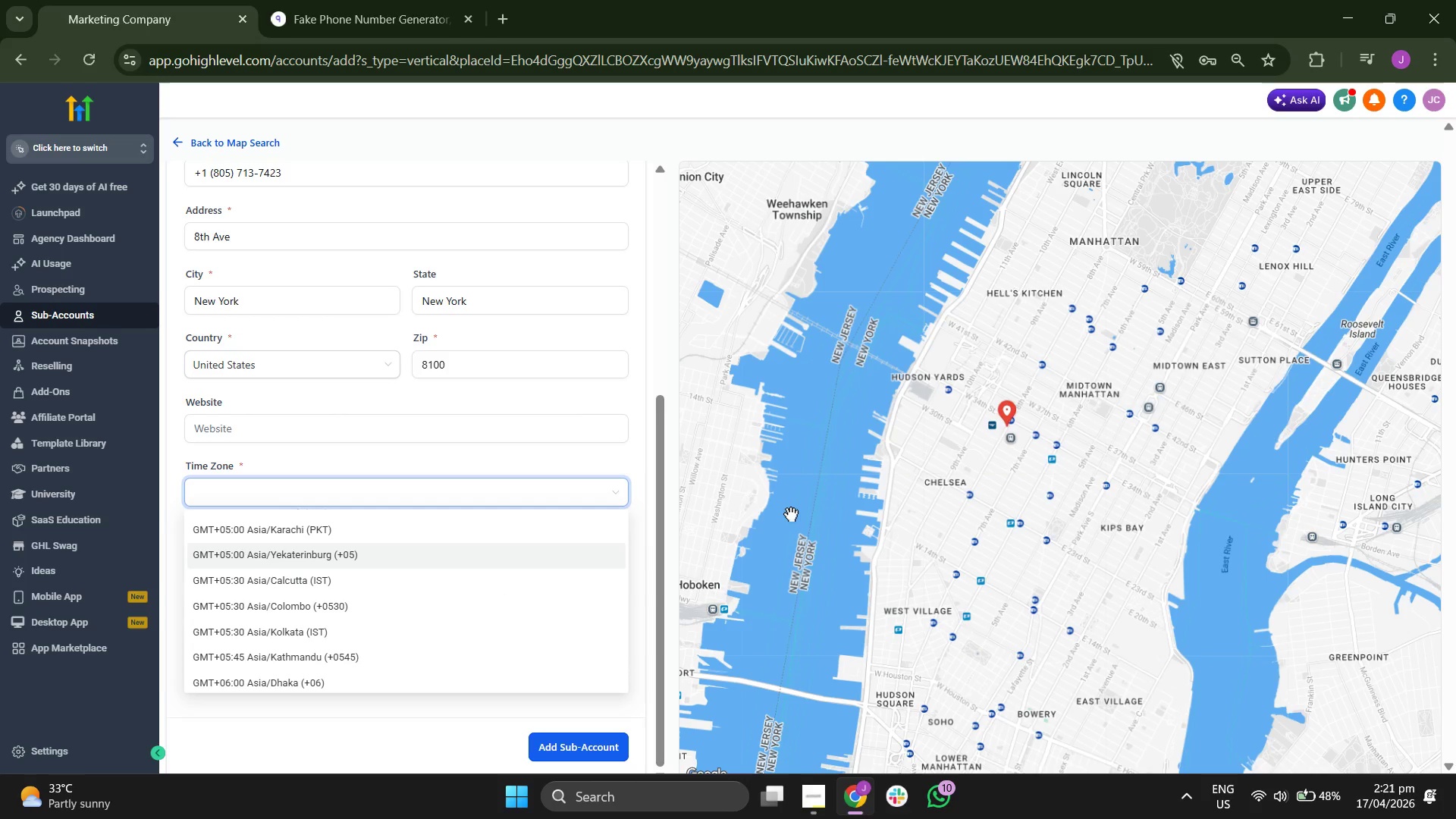 
scroll: coordinate [908, 539], scroll_direction: down, amount: 3.0
 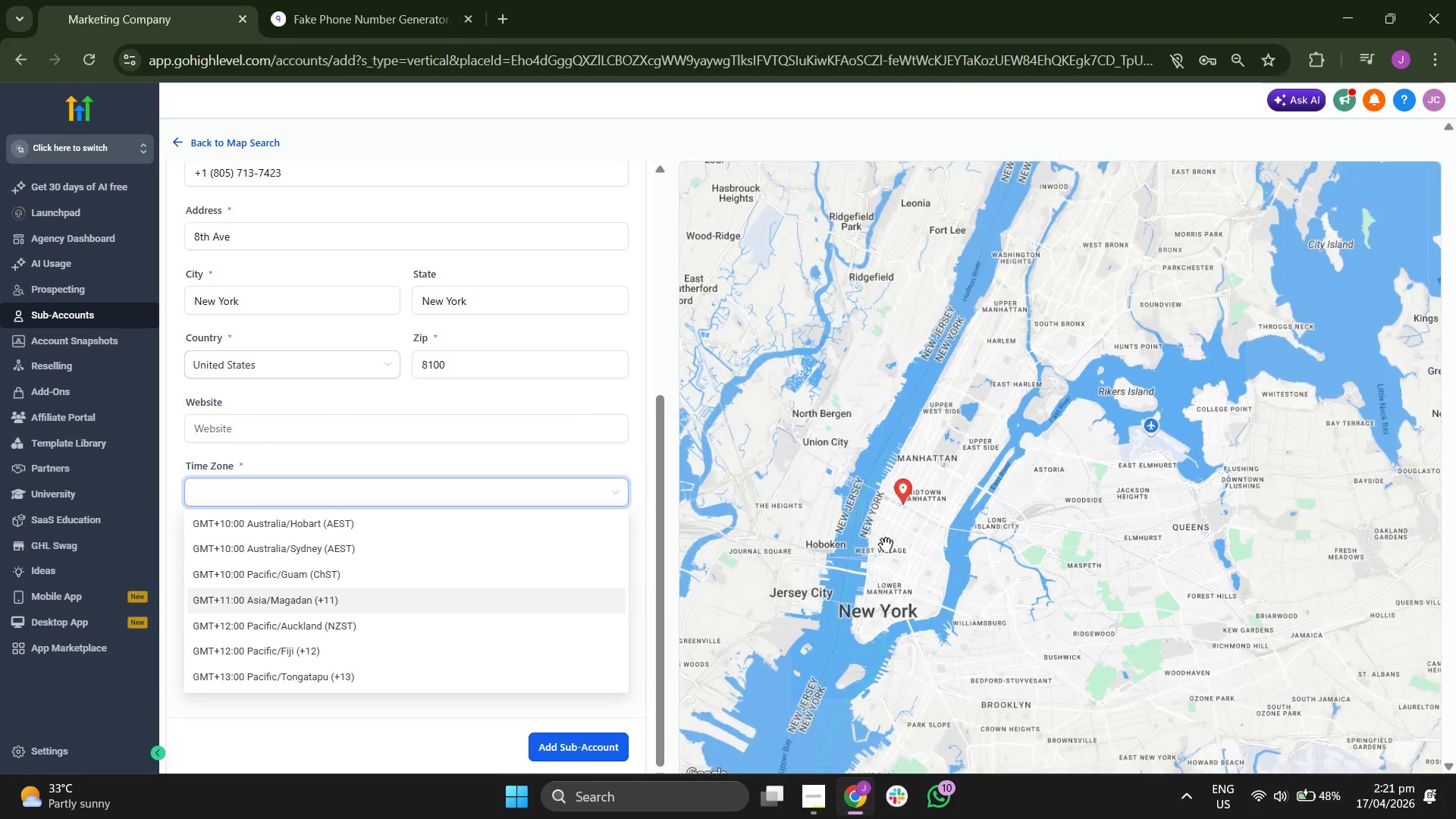 
scroll: coordinate [995, 487], scroll_direction: up, amount: 3.0
 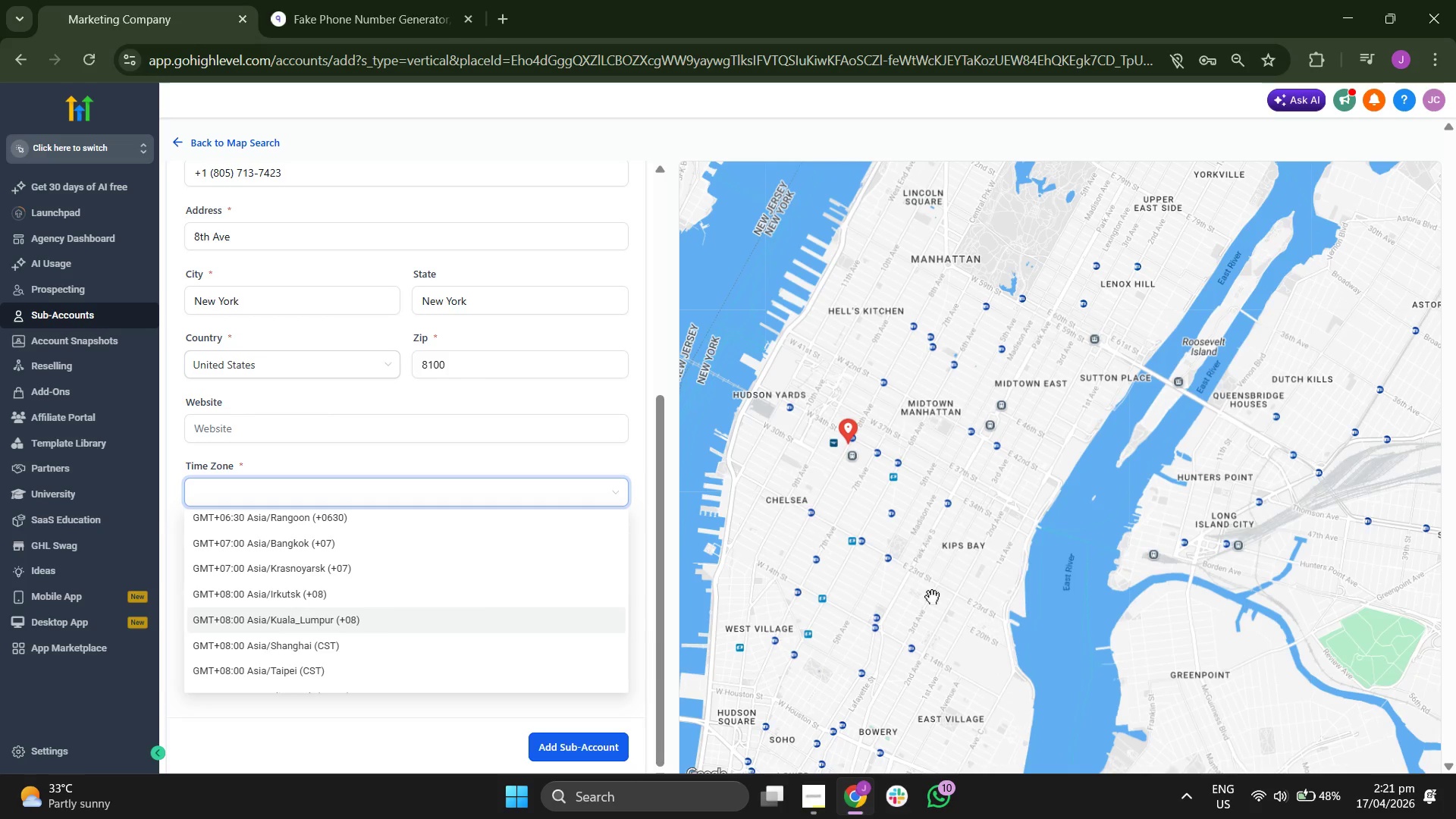 
left_click_drag(start_coordinate=[930, 599], to_coordinate=[975, 504])
 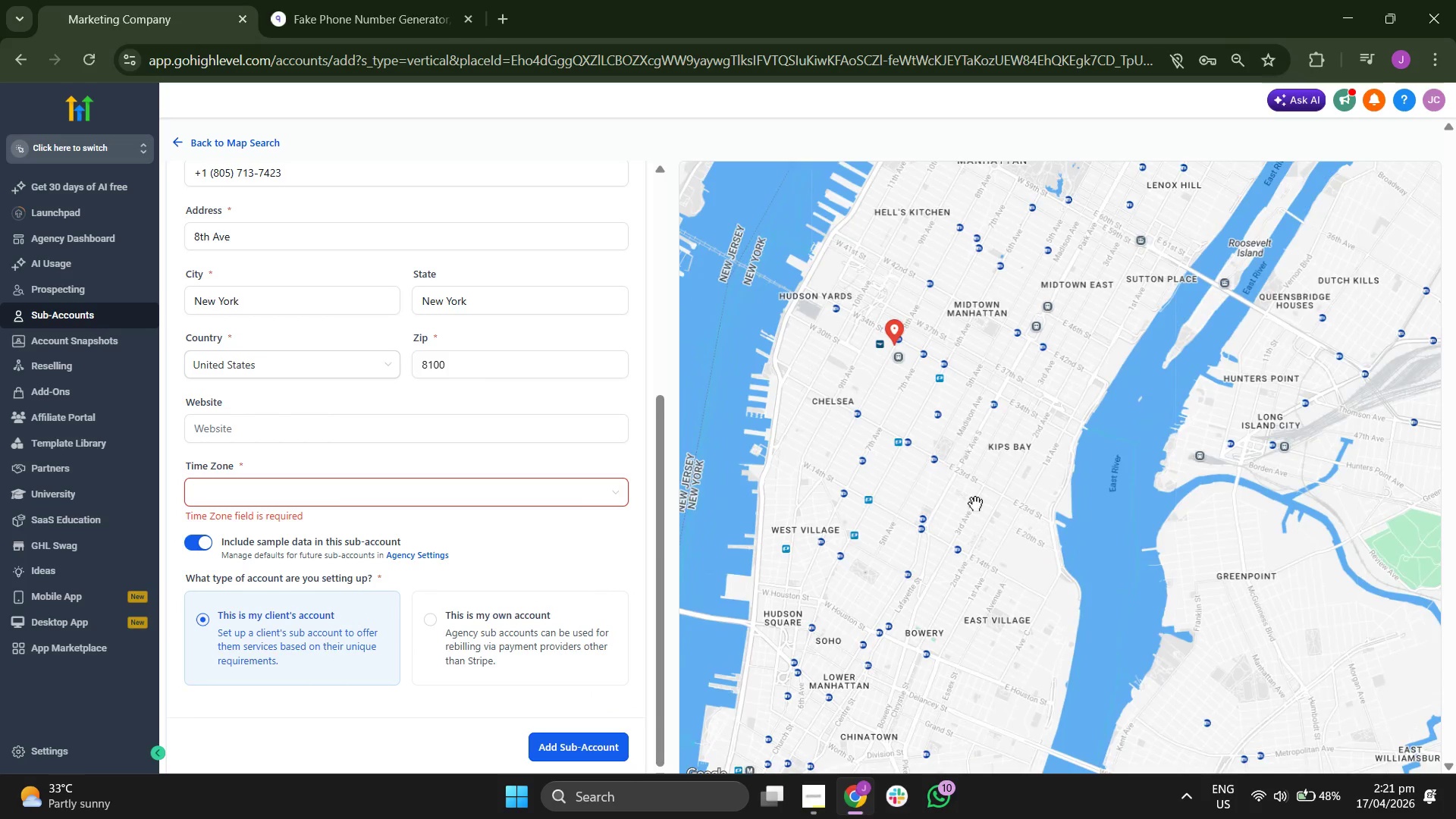 
scroll: coordinate [975, 504], scroll_direction: down, amount: 1.0
 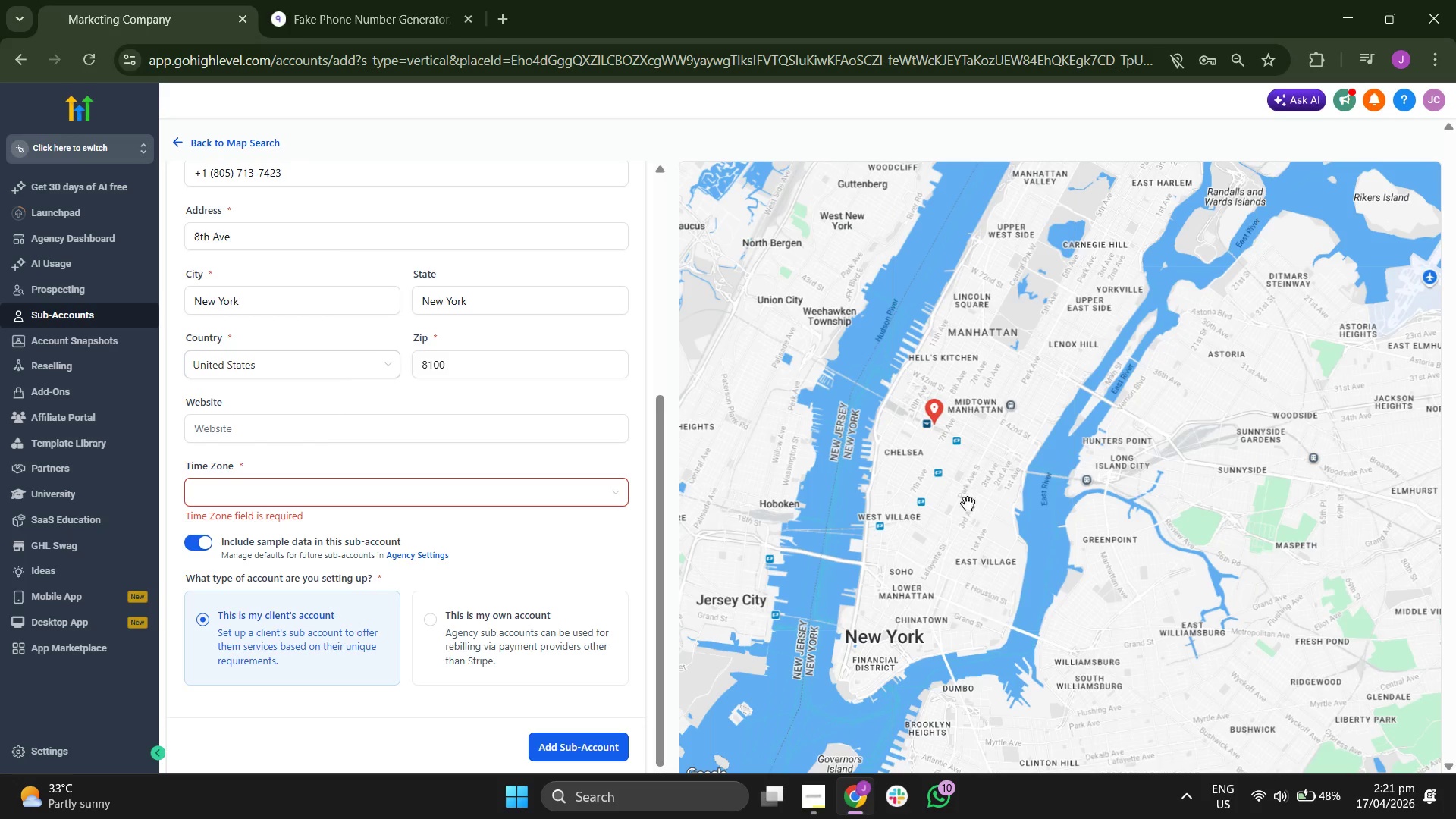 
wait(5.35)
 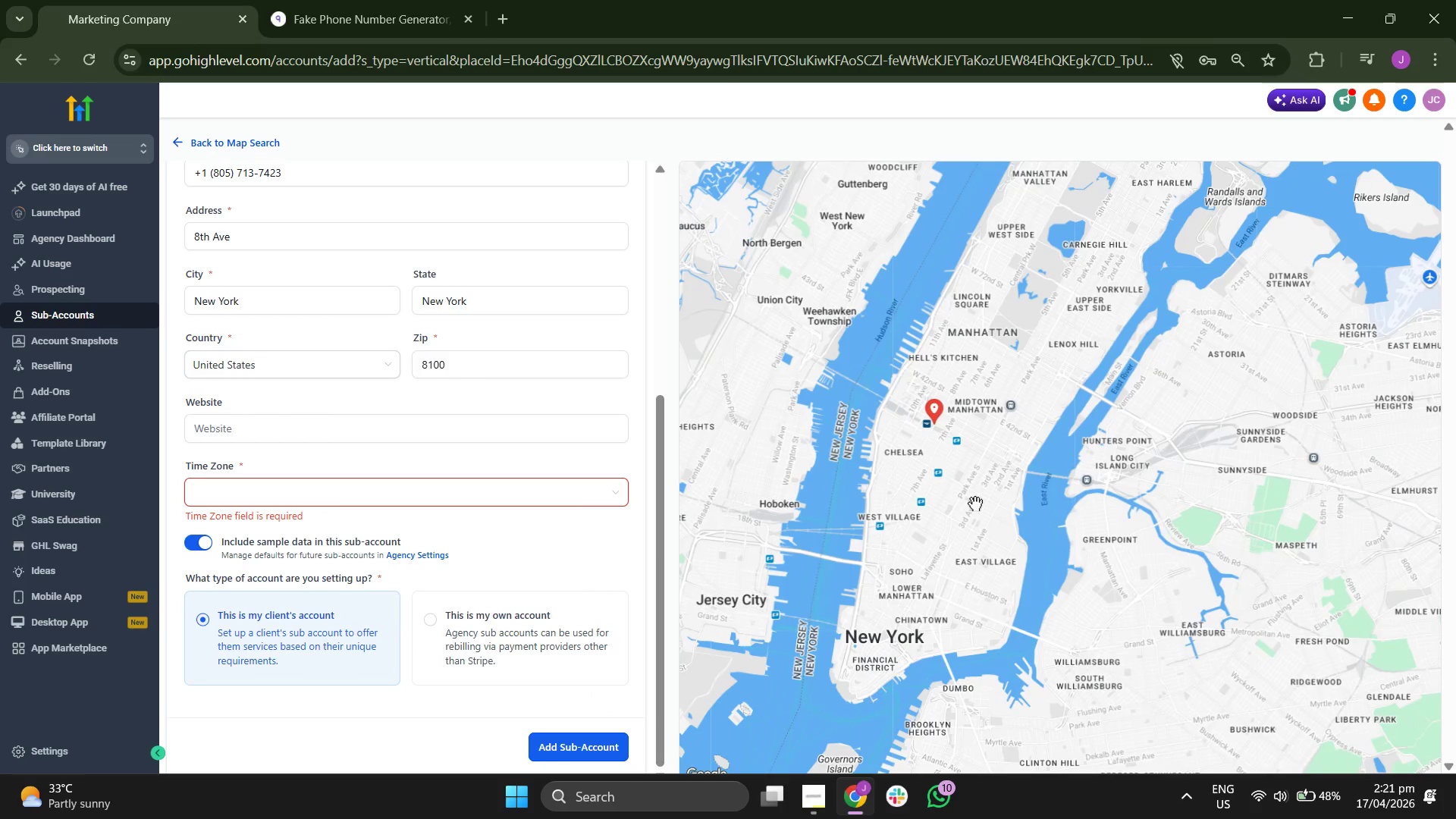 
left_click([492, 489])
 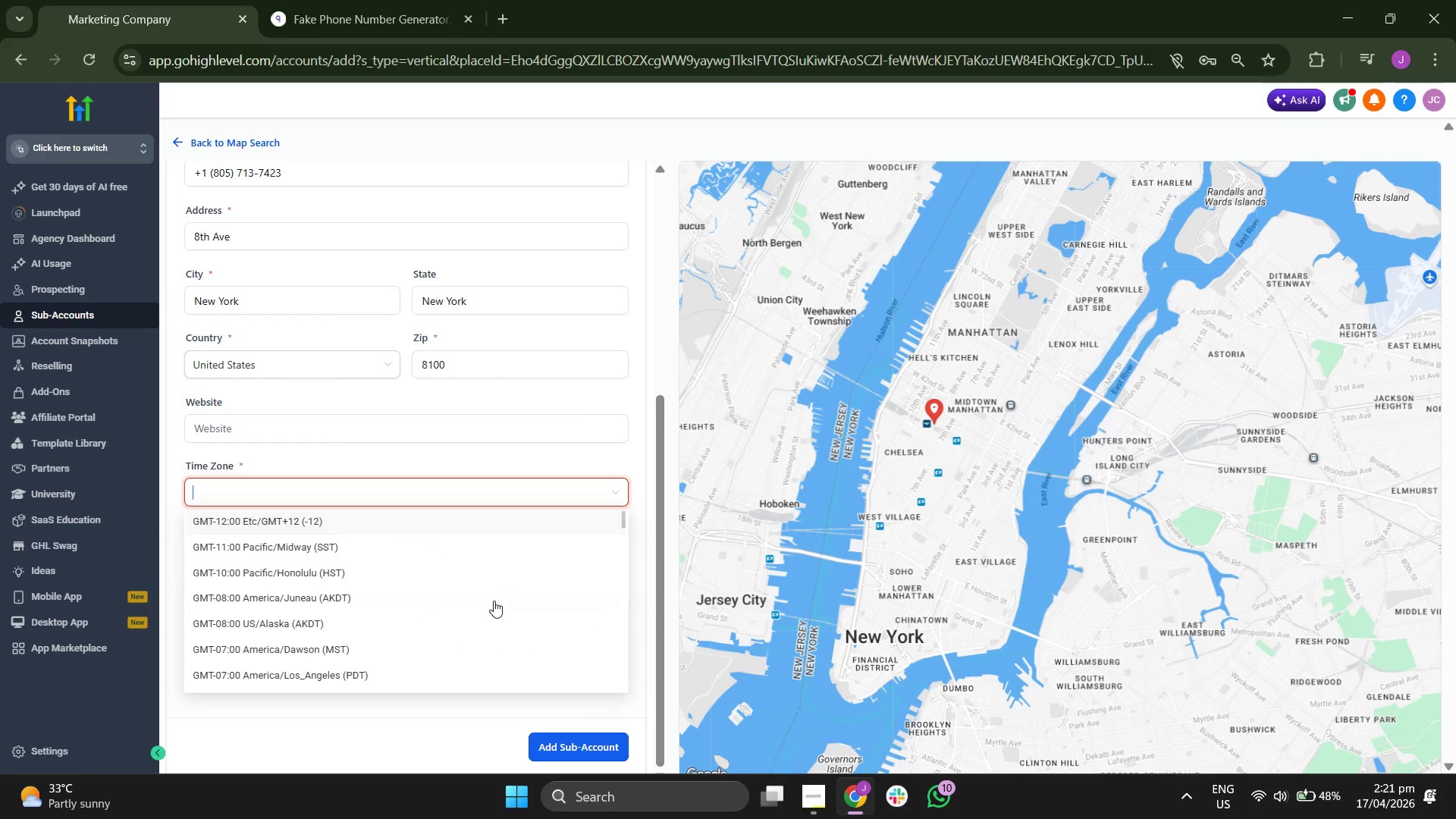 
scroll: coordinate [509, 588], scroll_direction: down, amount: 5.0
 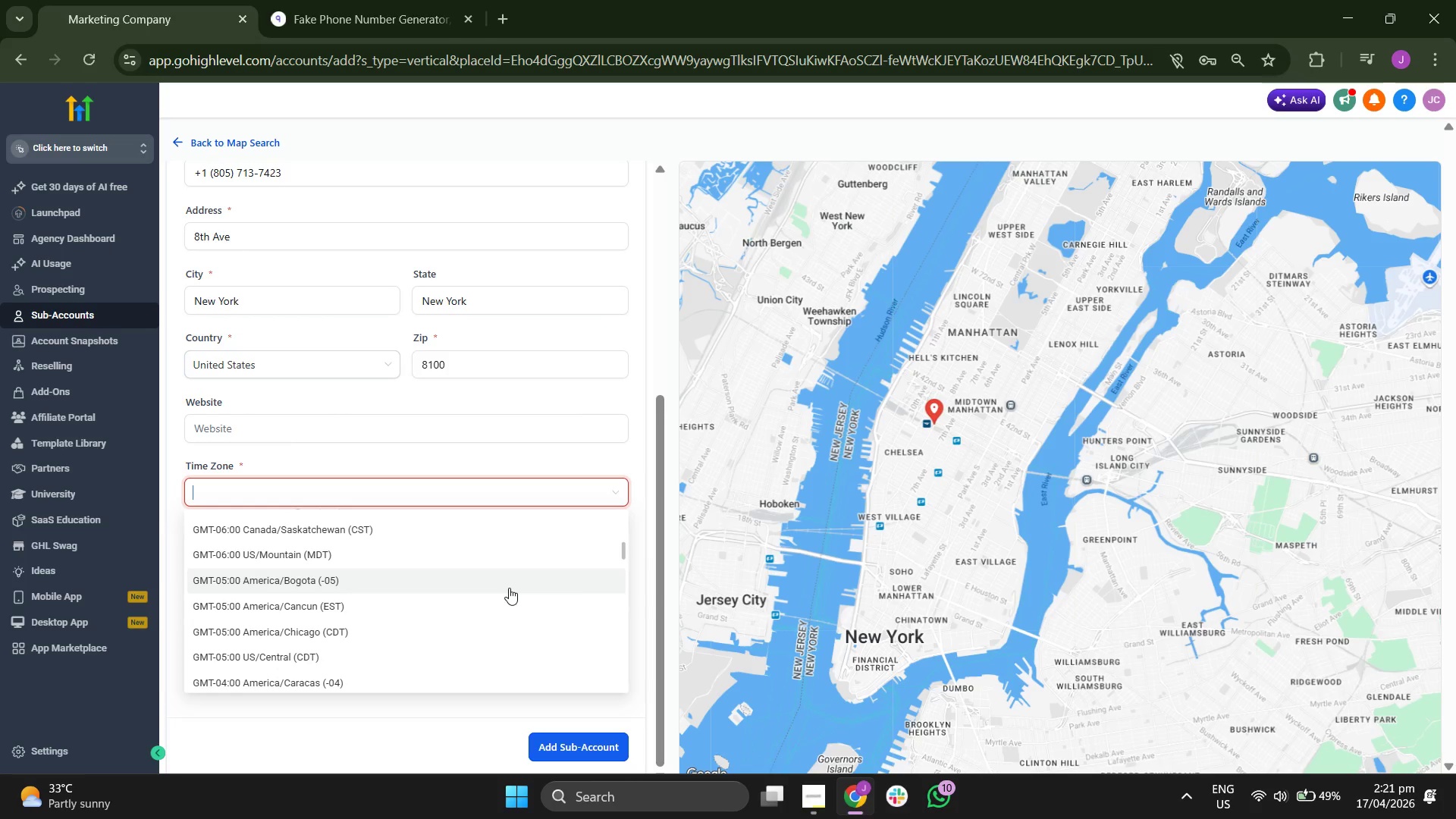 
scroll: coordinate [509, 588], scroll_direction: down, amount: 5.0
 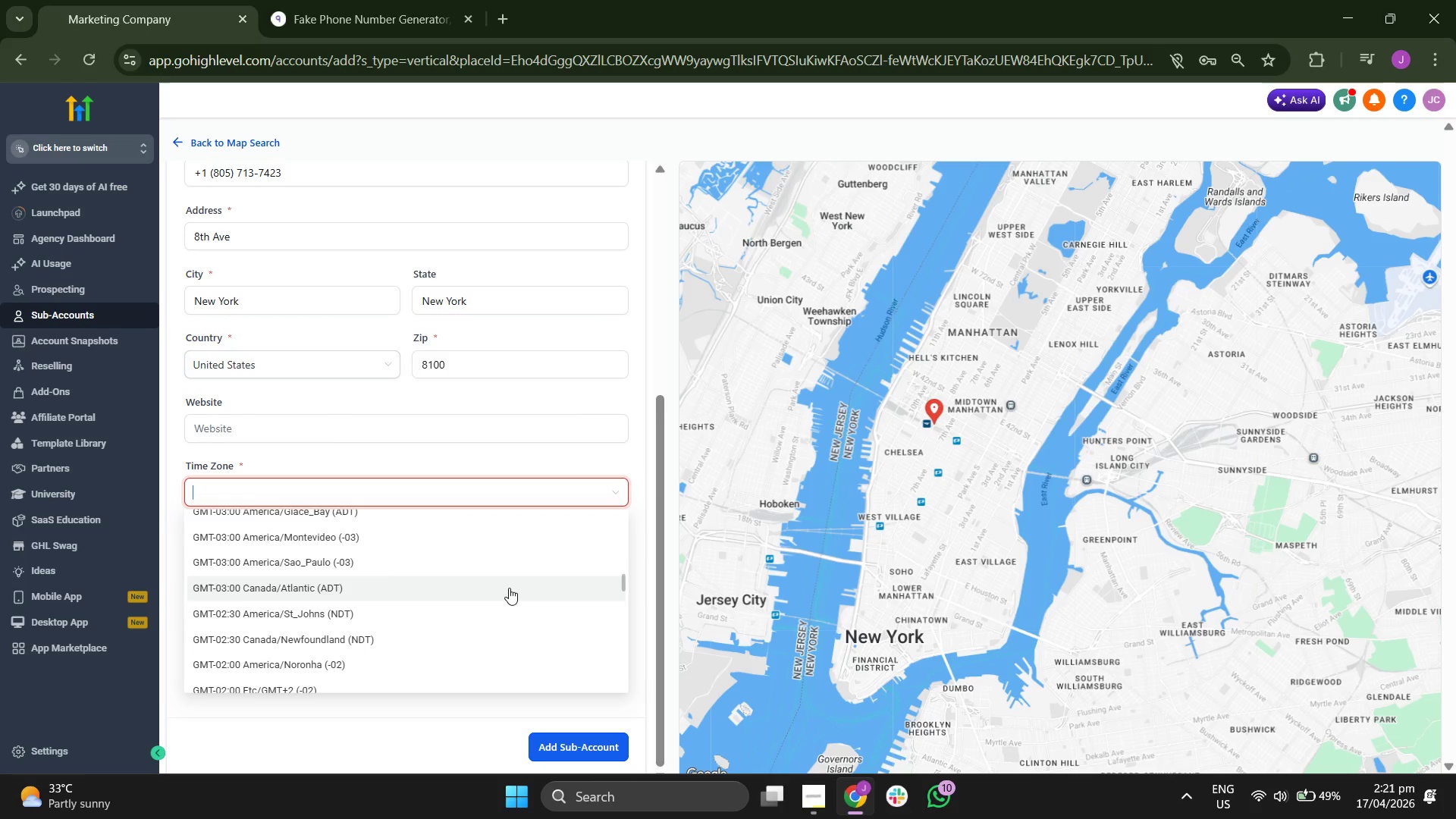 
scroll: coordinate [509, 588], scroll_direction: down, amount: 1.0
 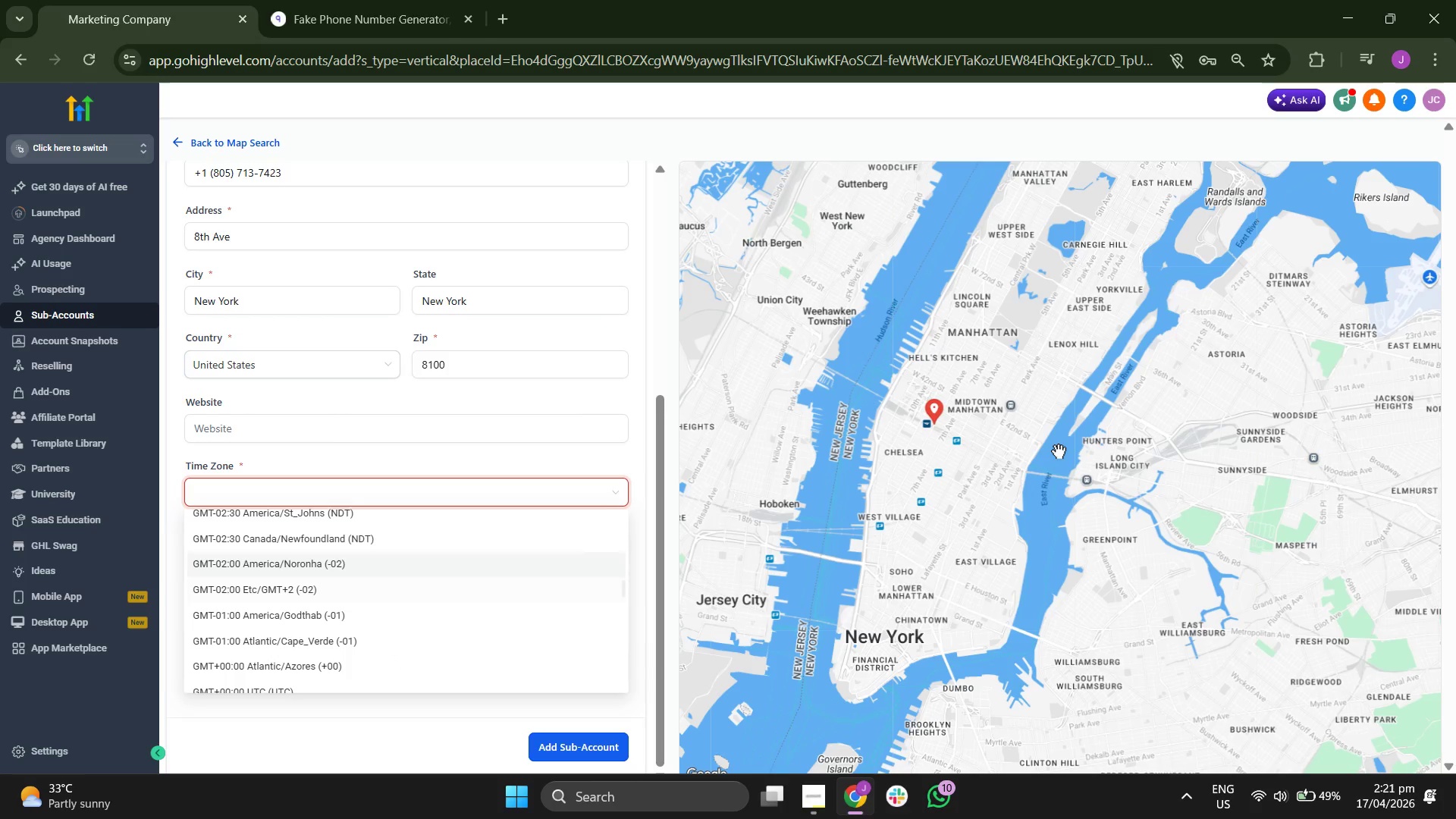 
scroll: coordinate [1059, 451], scroll_direction: up, amount: 1.0
 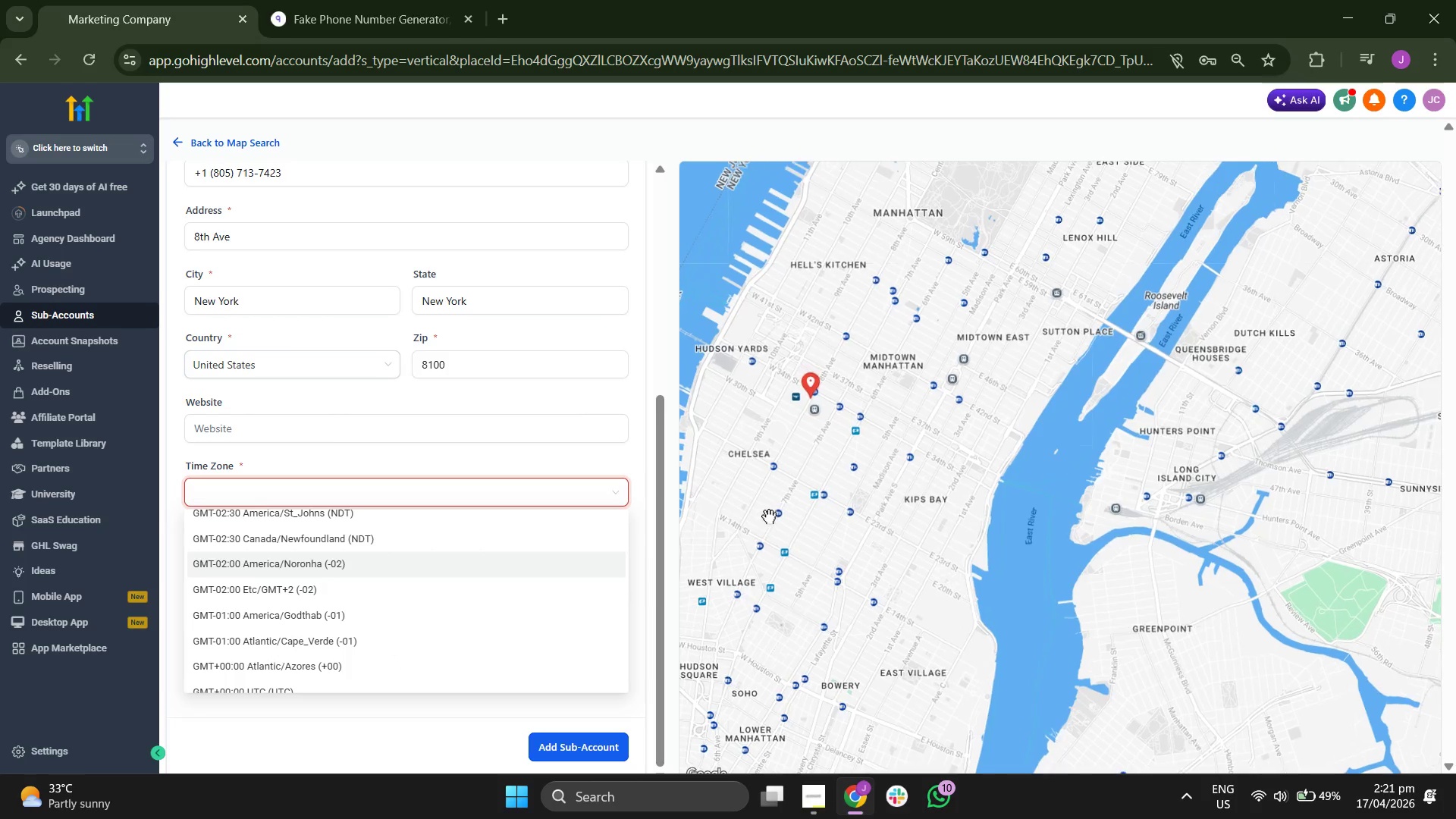 
left_click_drag(start_coordinate=[809, 518], to_coordinate=[946, 470])
 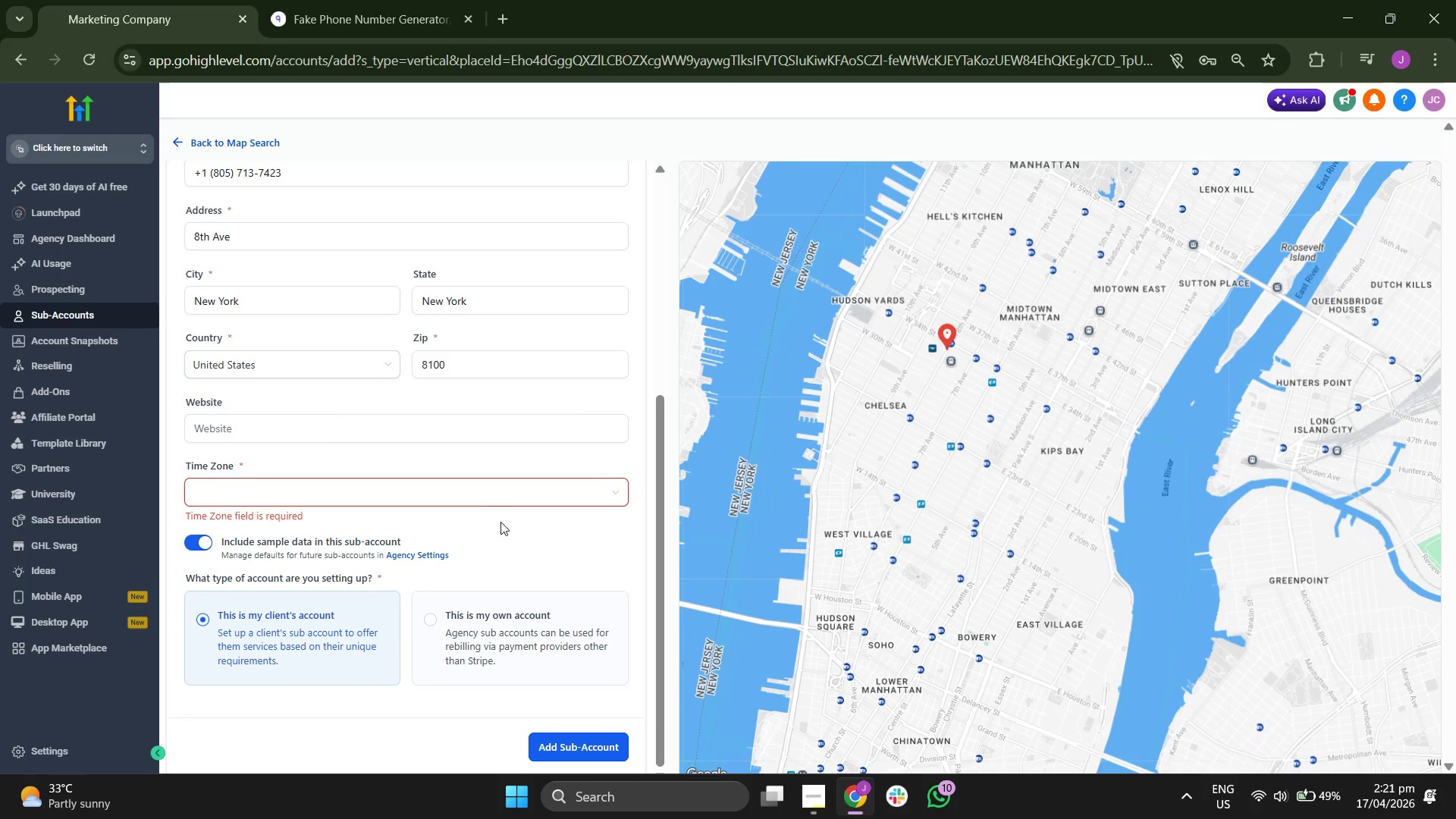 
left_click([507, 497])
 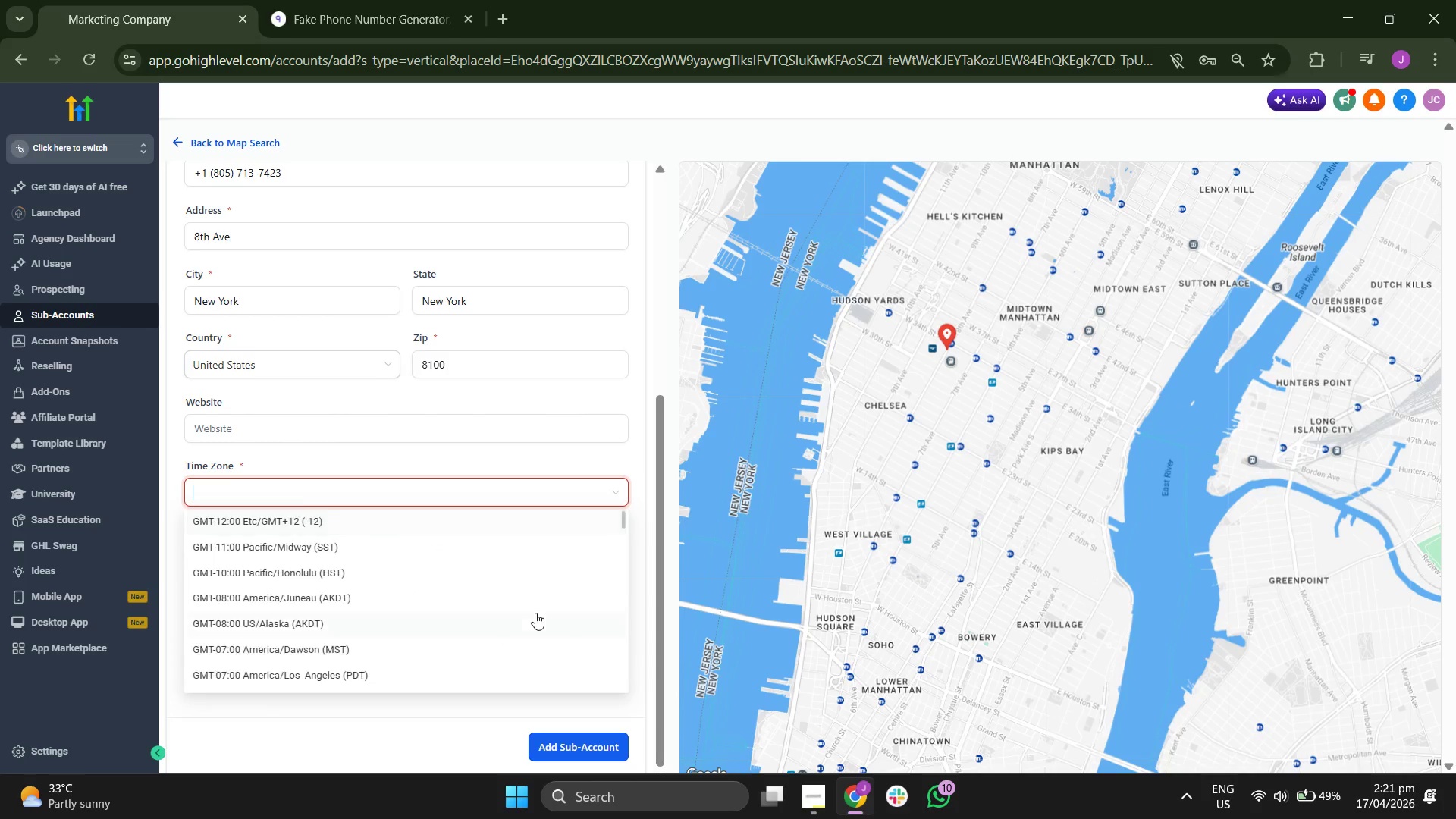 
scroll: coordinate [535, 613], scroll_direction: down, amount: 5.0
 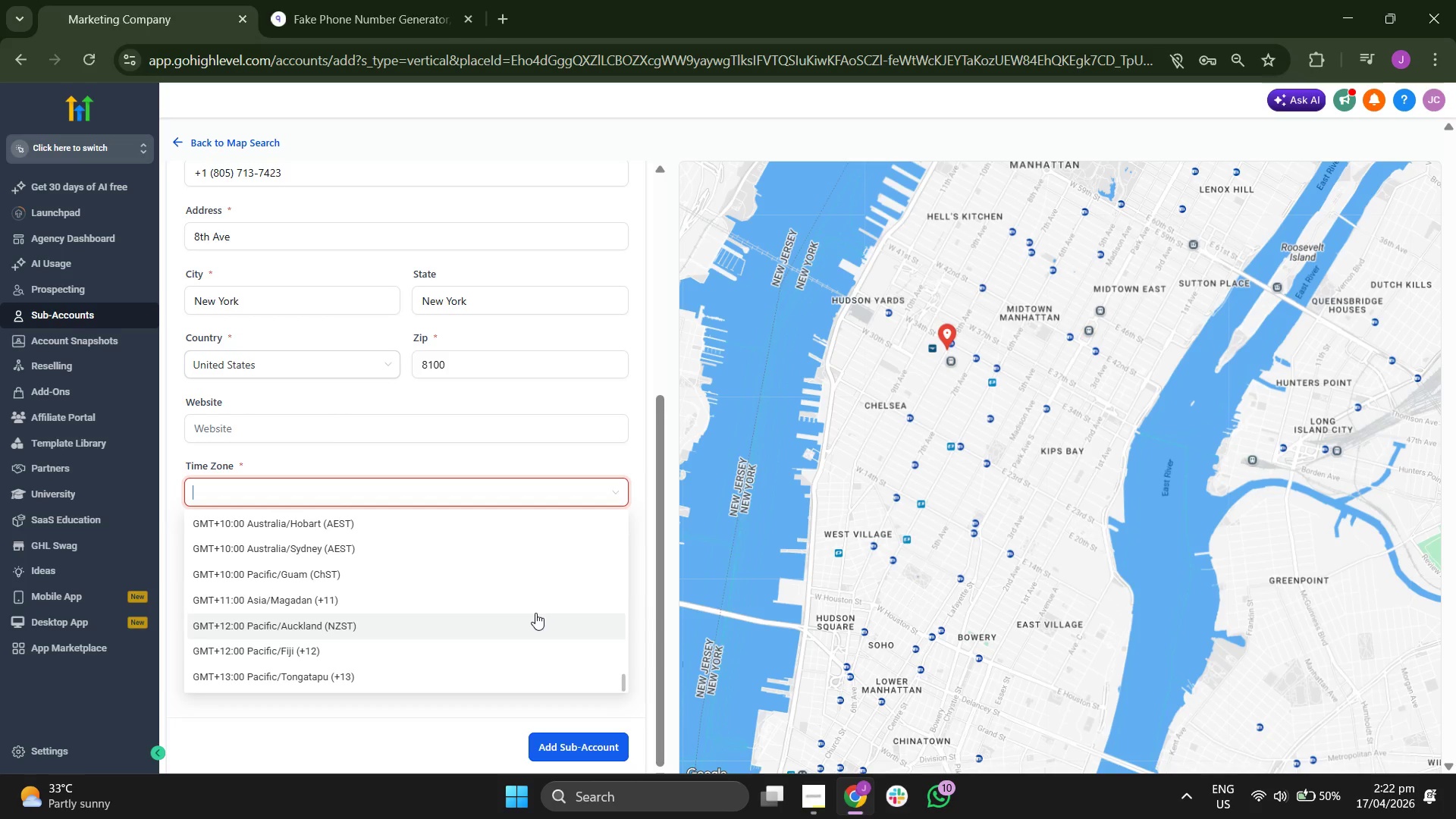 
scroll: coordinate [535, 613], scroll_direction: up, amount: 4.0
 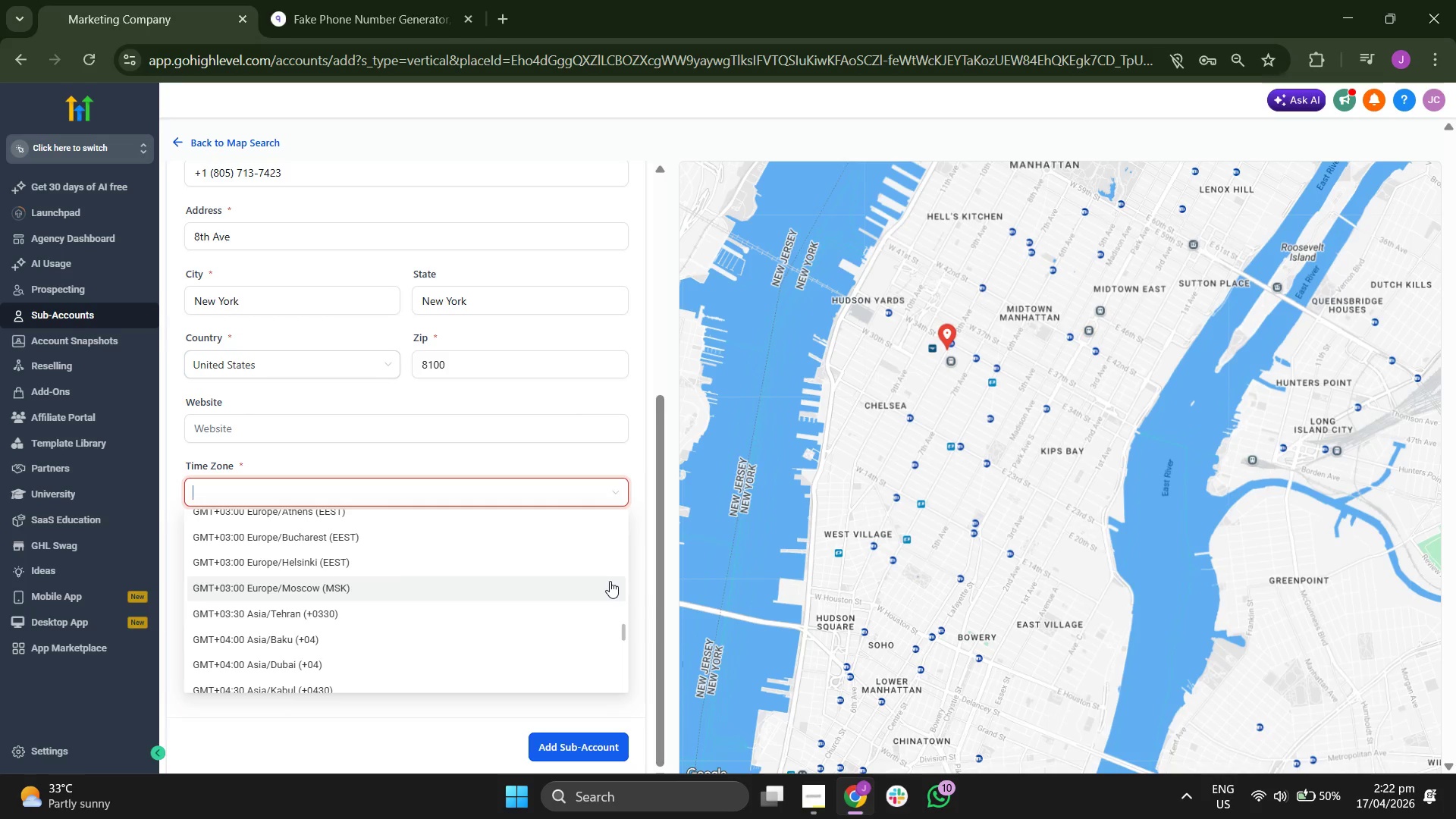 
type(ne)
 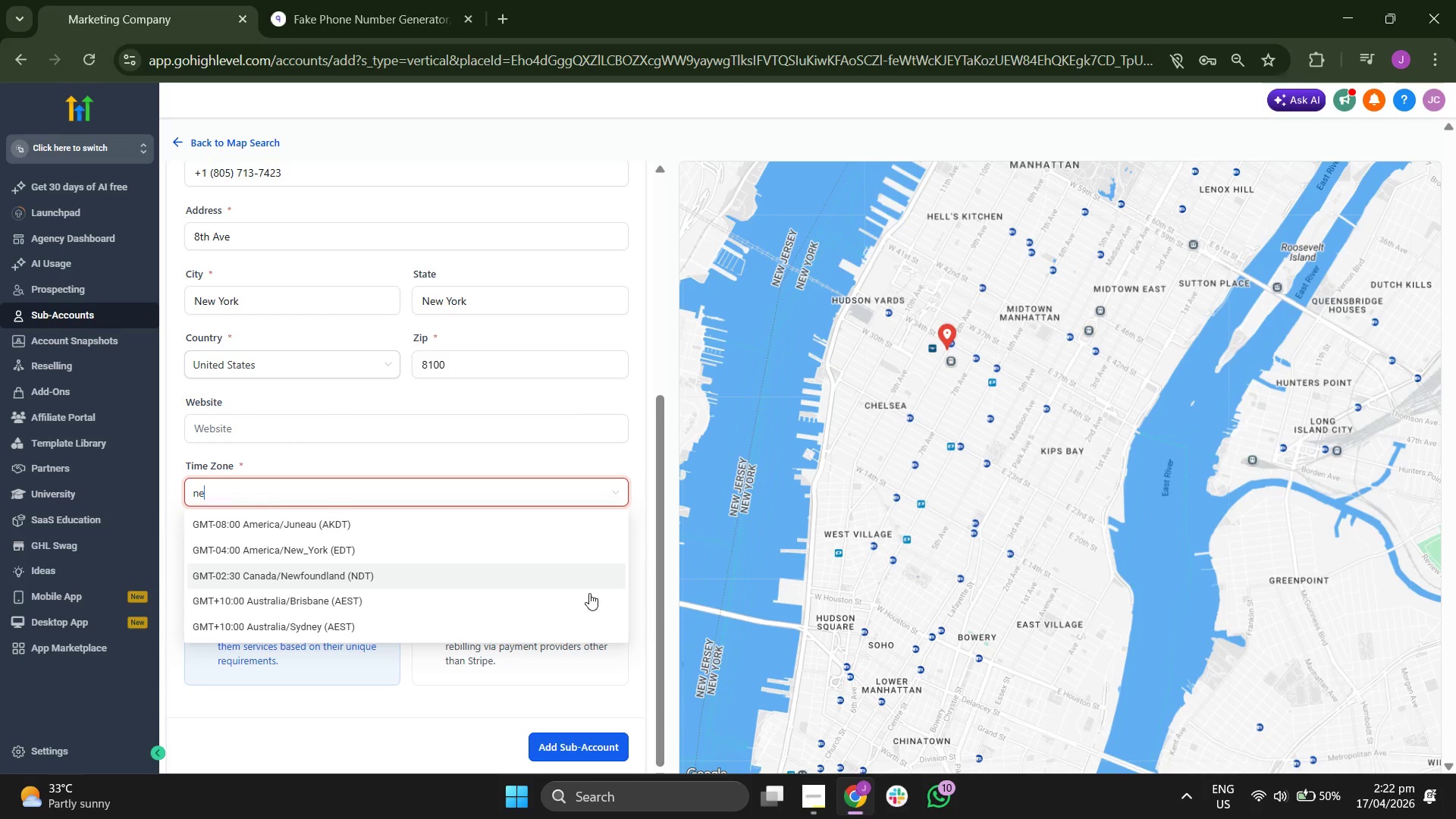 
key(W)
 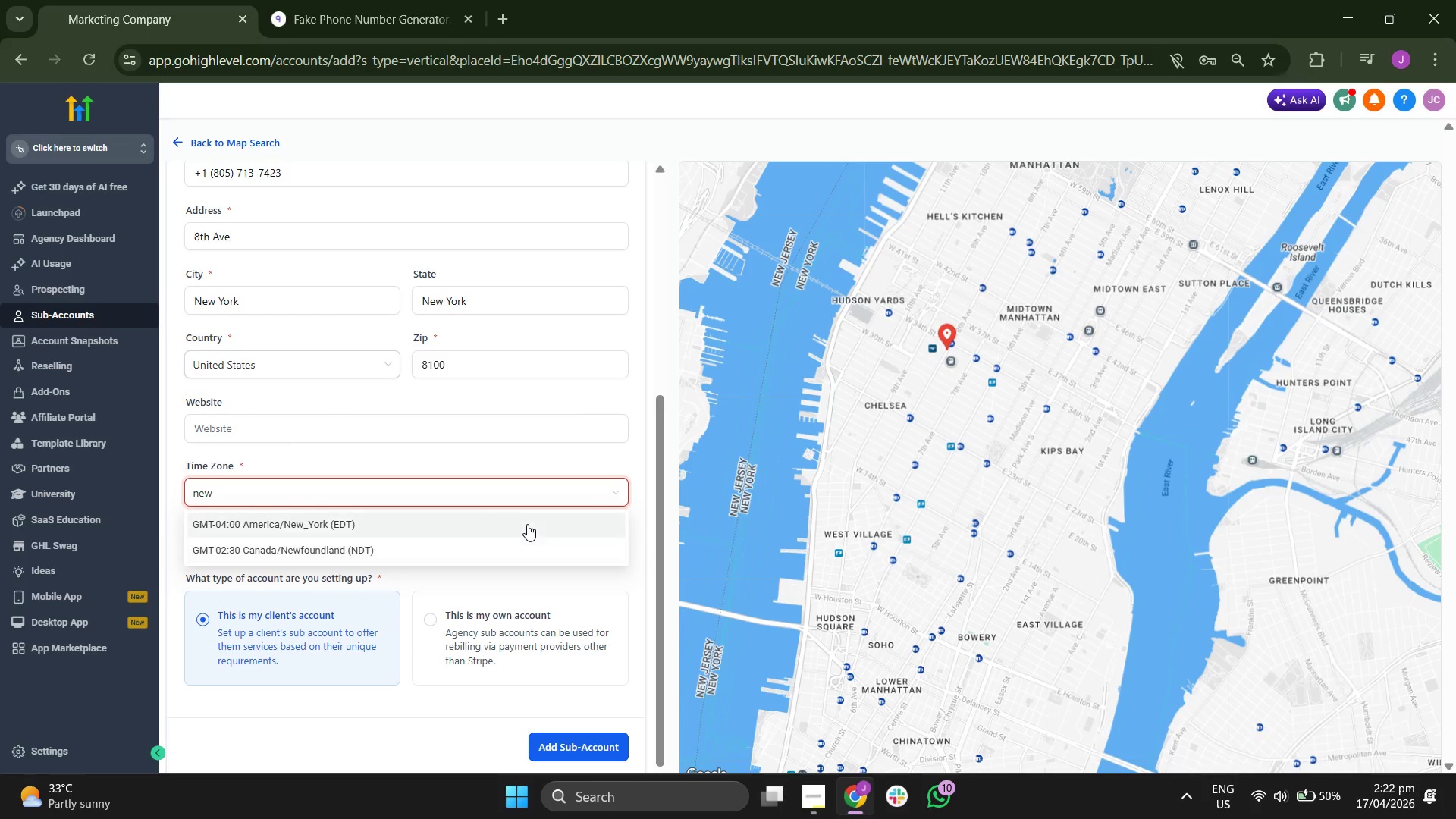 
left_click([528, 521])
 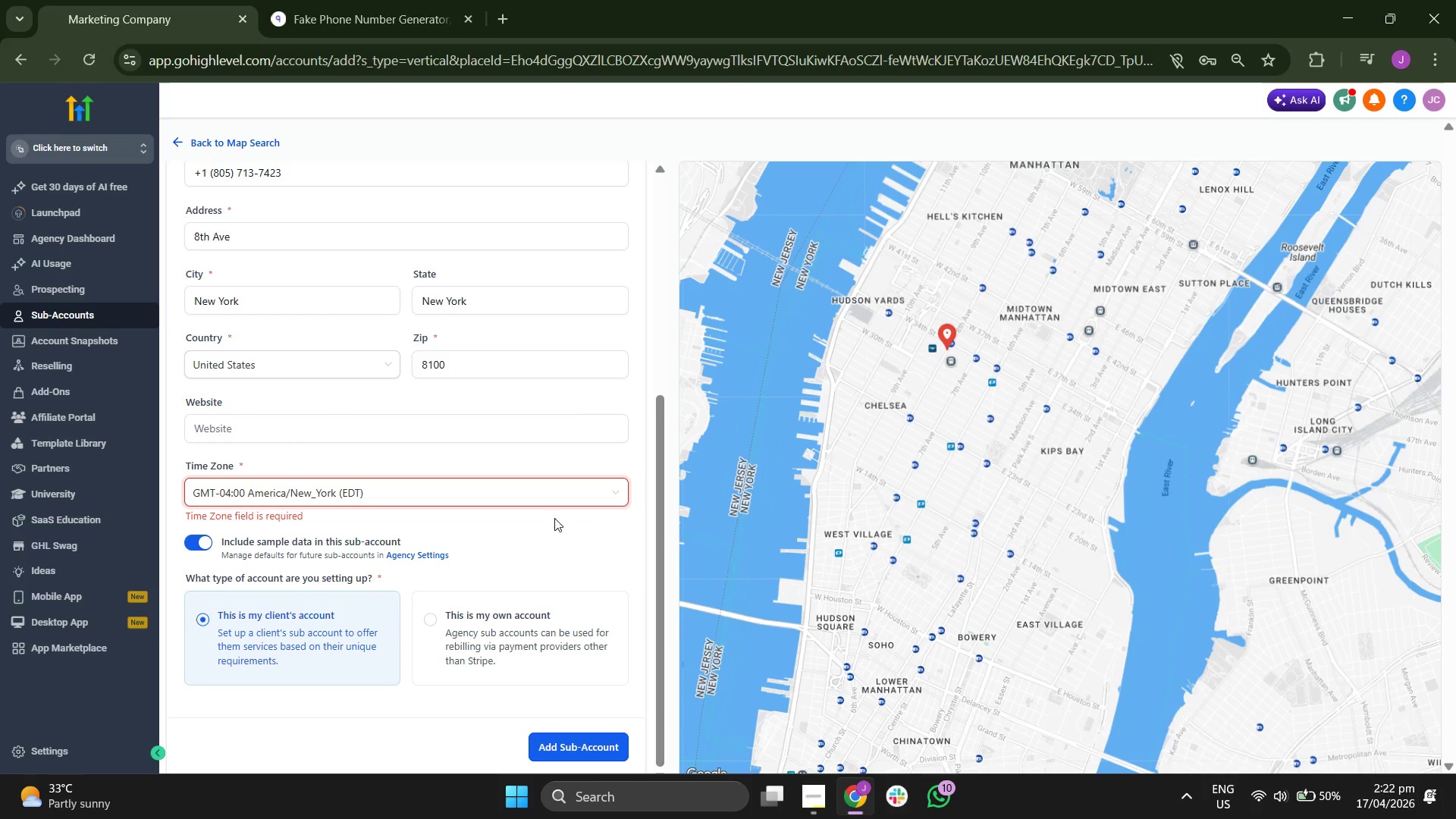 
left_click([617, 519])
 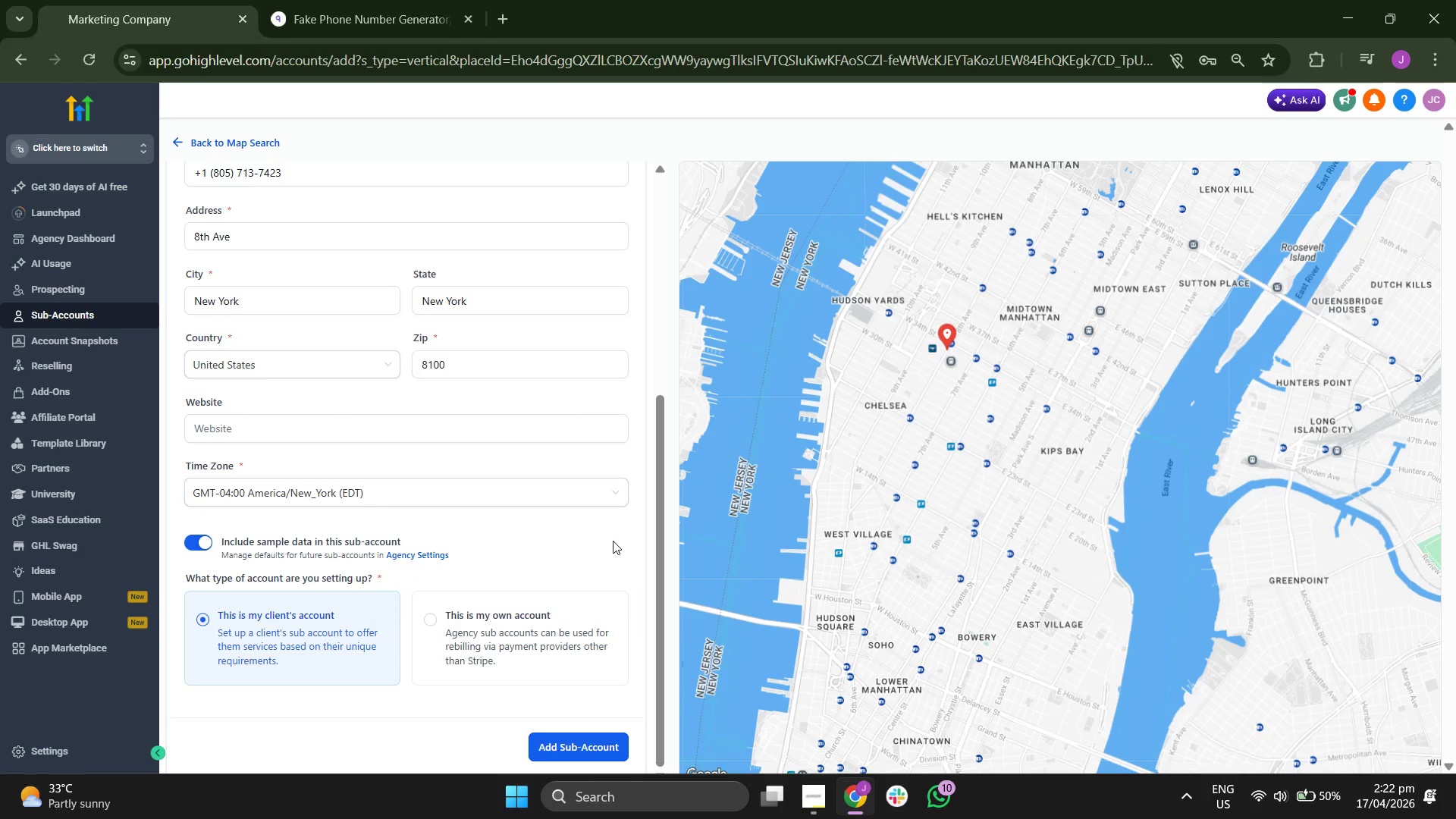 
scroll: coordinate [657, 498], scroll_direction: up, amount: 5.0
 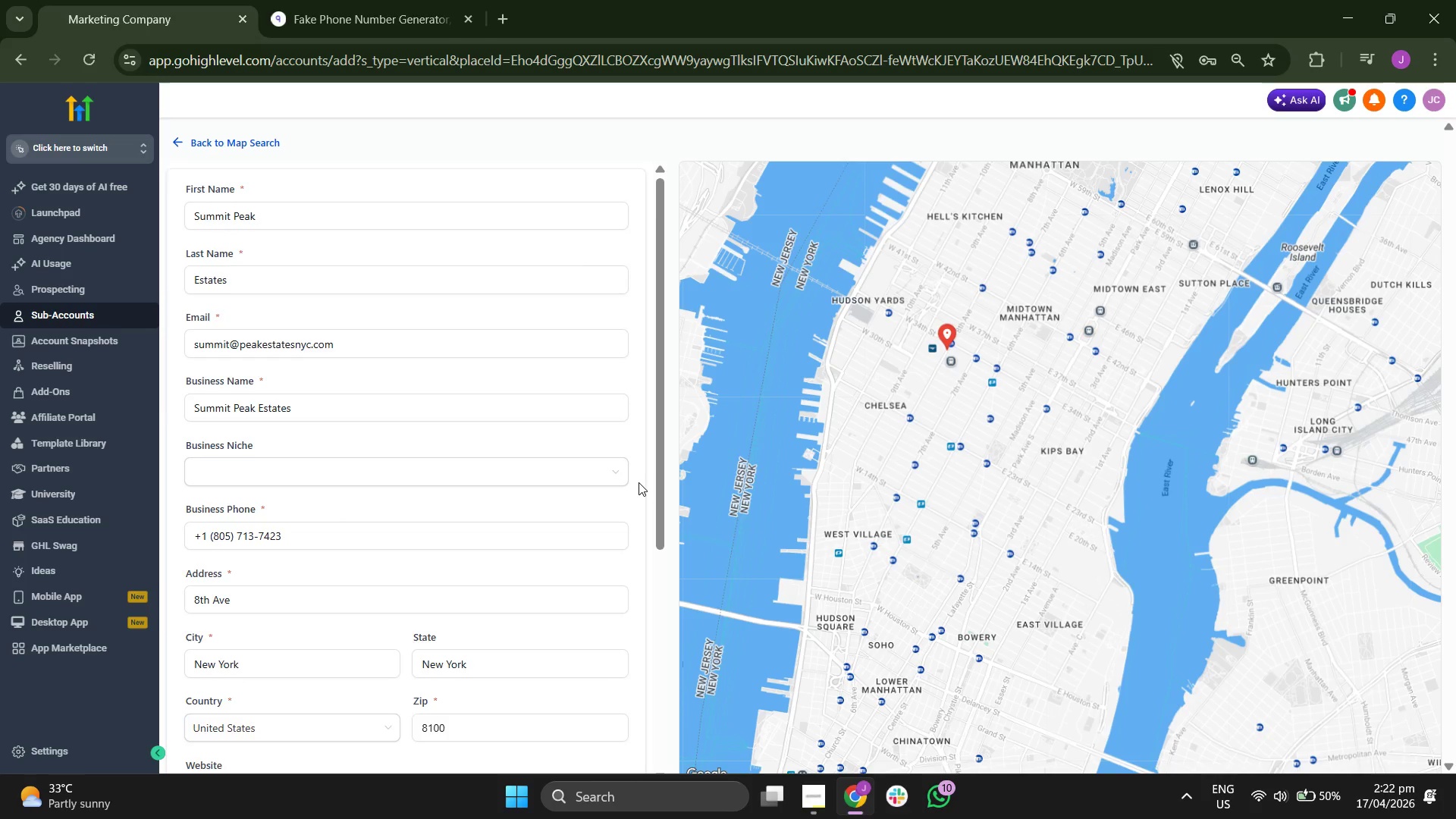 
scroll: coordinate [639, 482], scroll_direction: down, amount: 5.0
 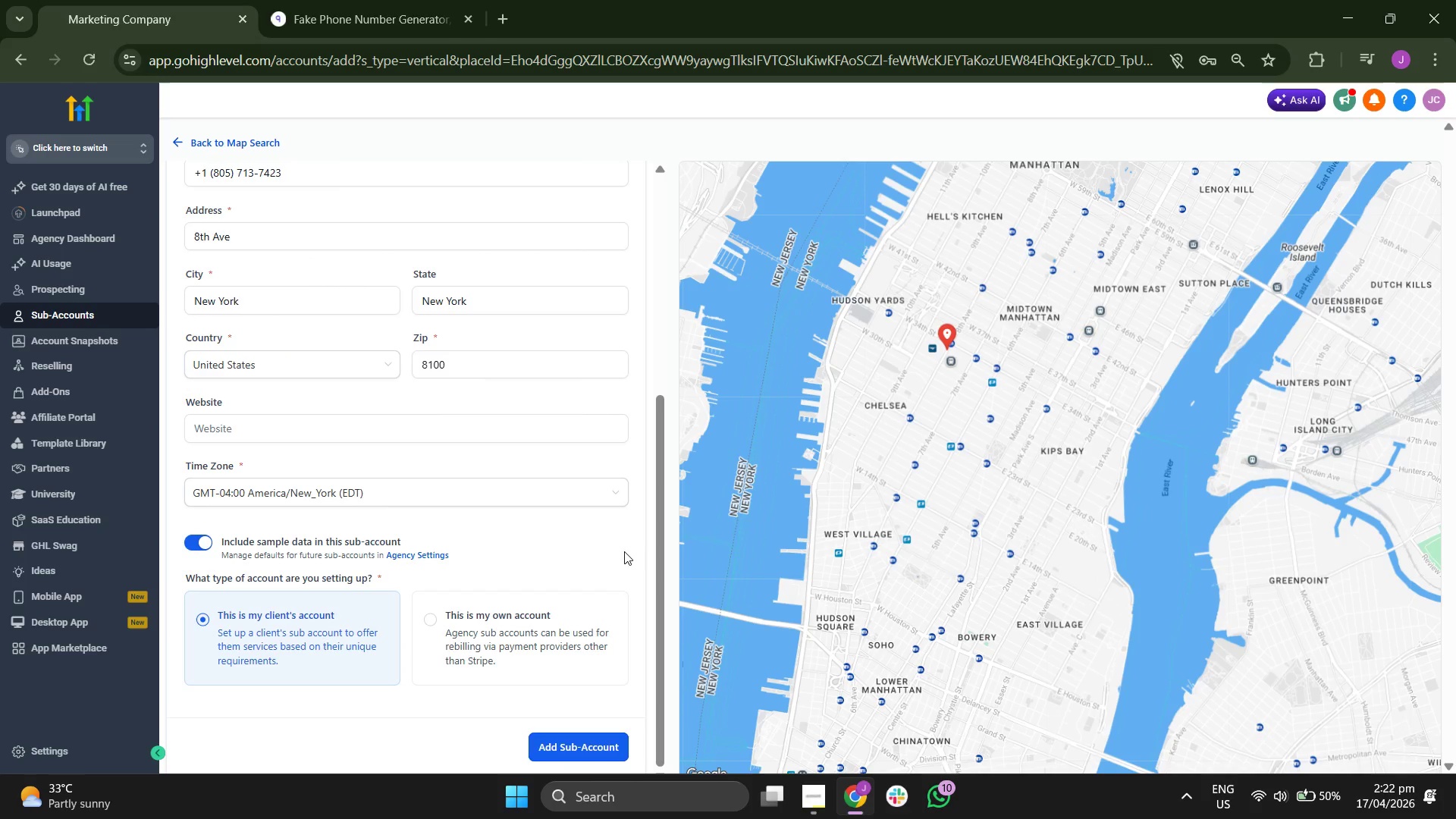 
scroll: coordinate [642, 575], scroll_direction: up, amount: 3.0
 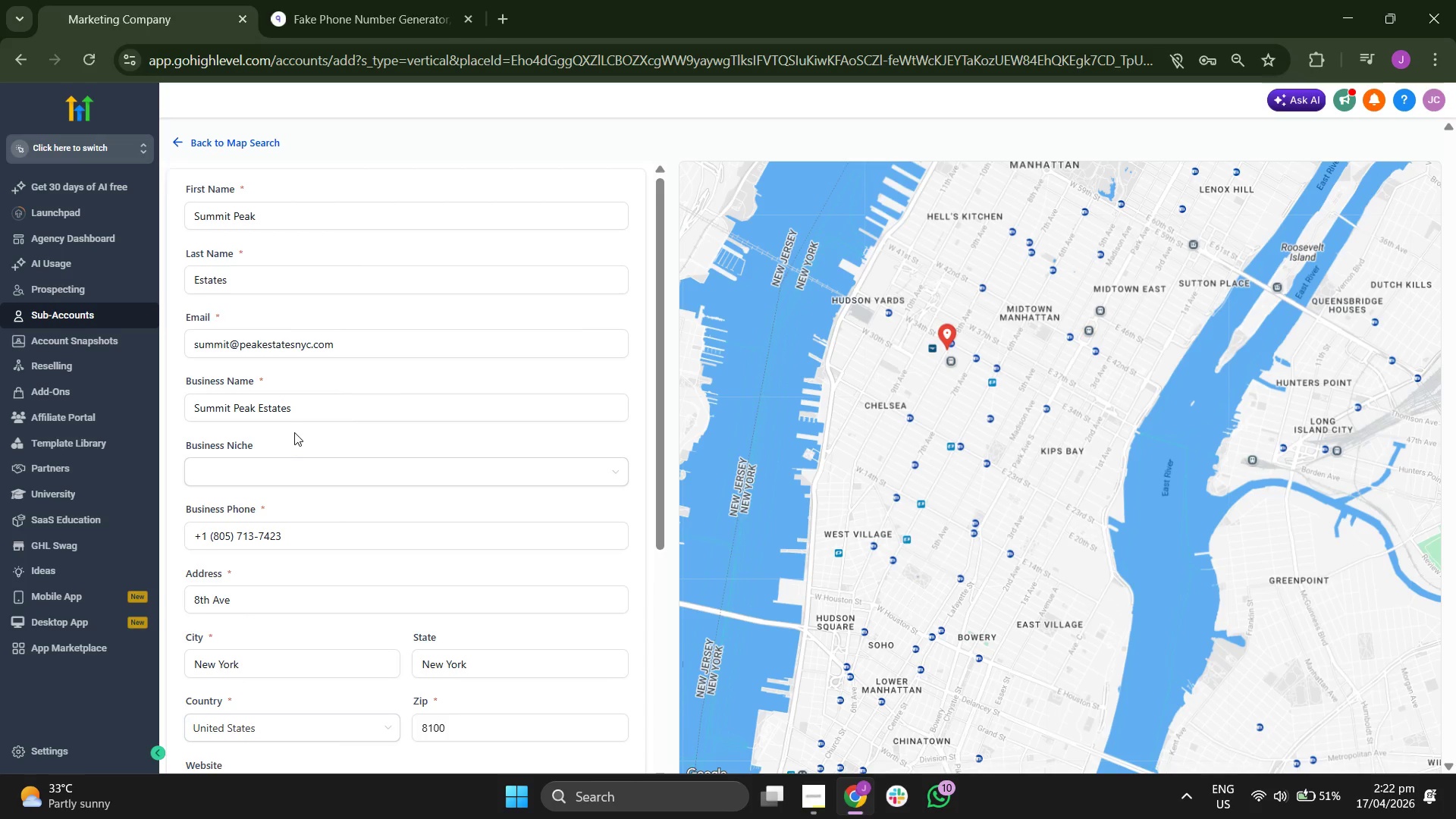 
scroll: coordinate [524, 421], scroll_direction: down, amount: 3.0
 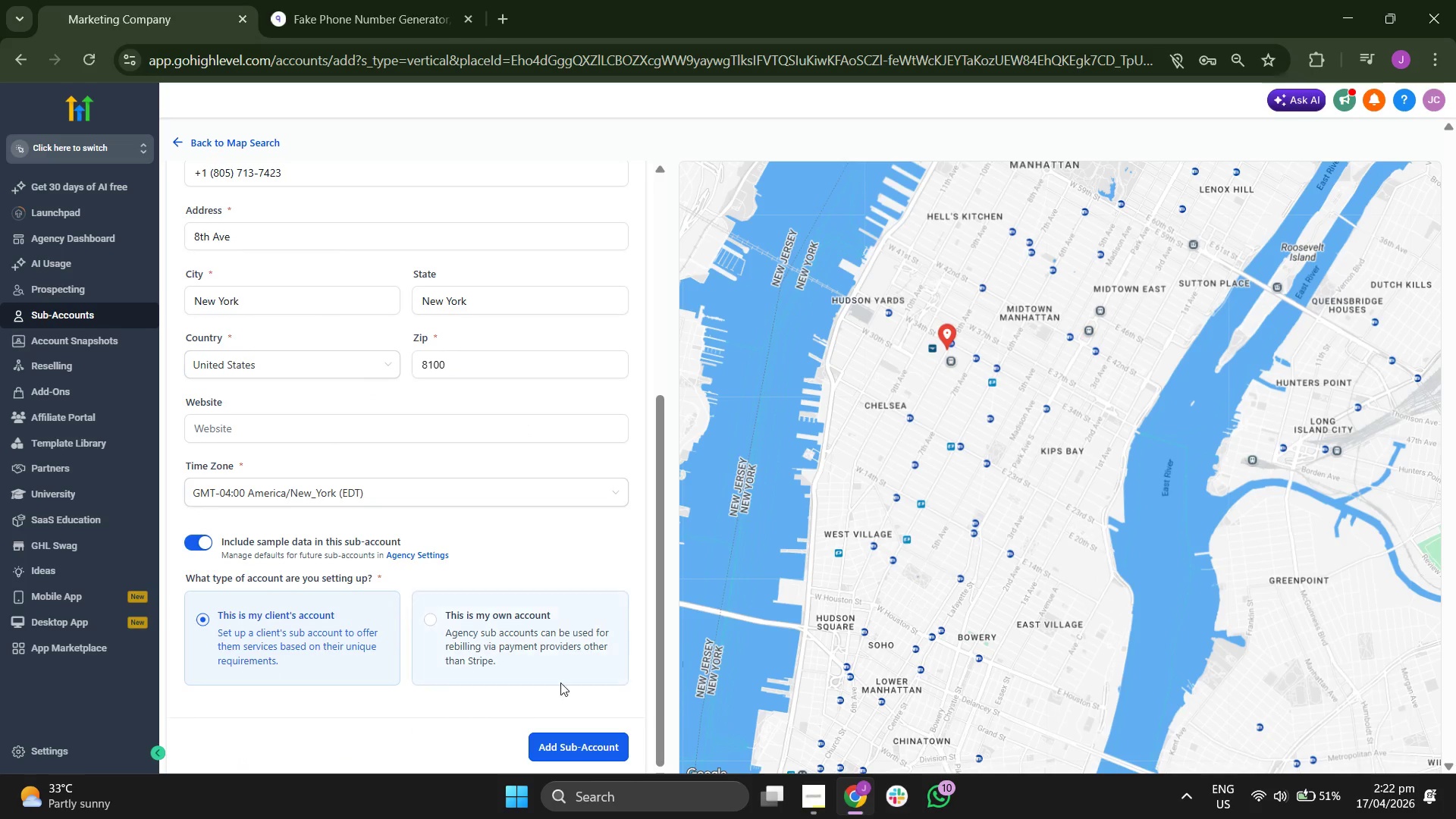 
left_click([563, 734])
 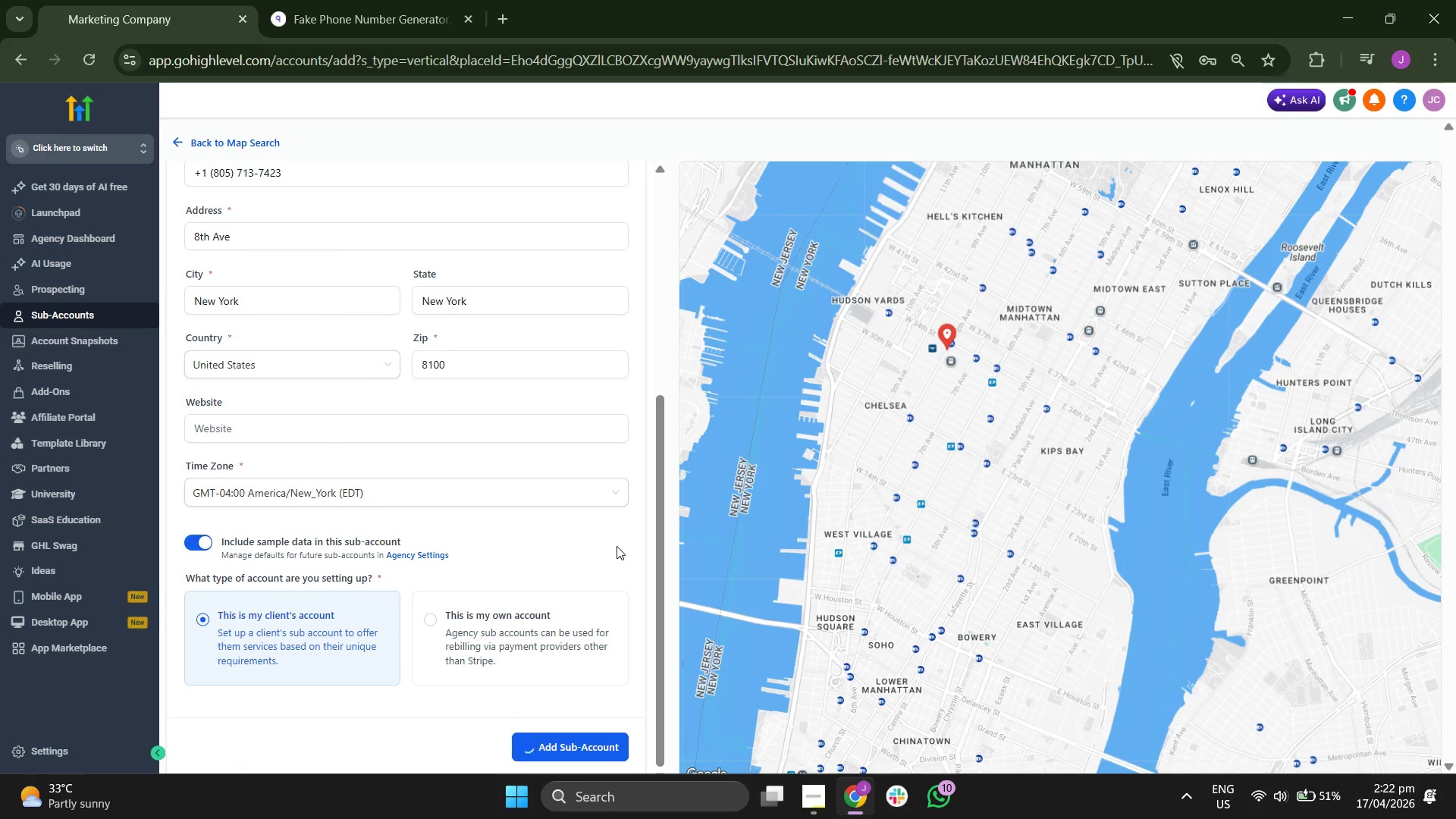 
wait(9.62)
 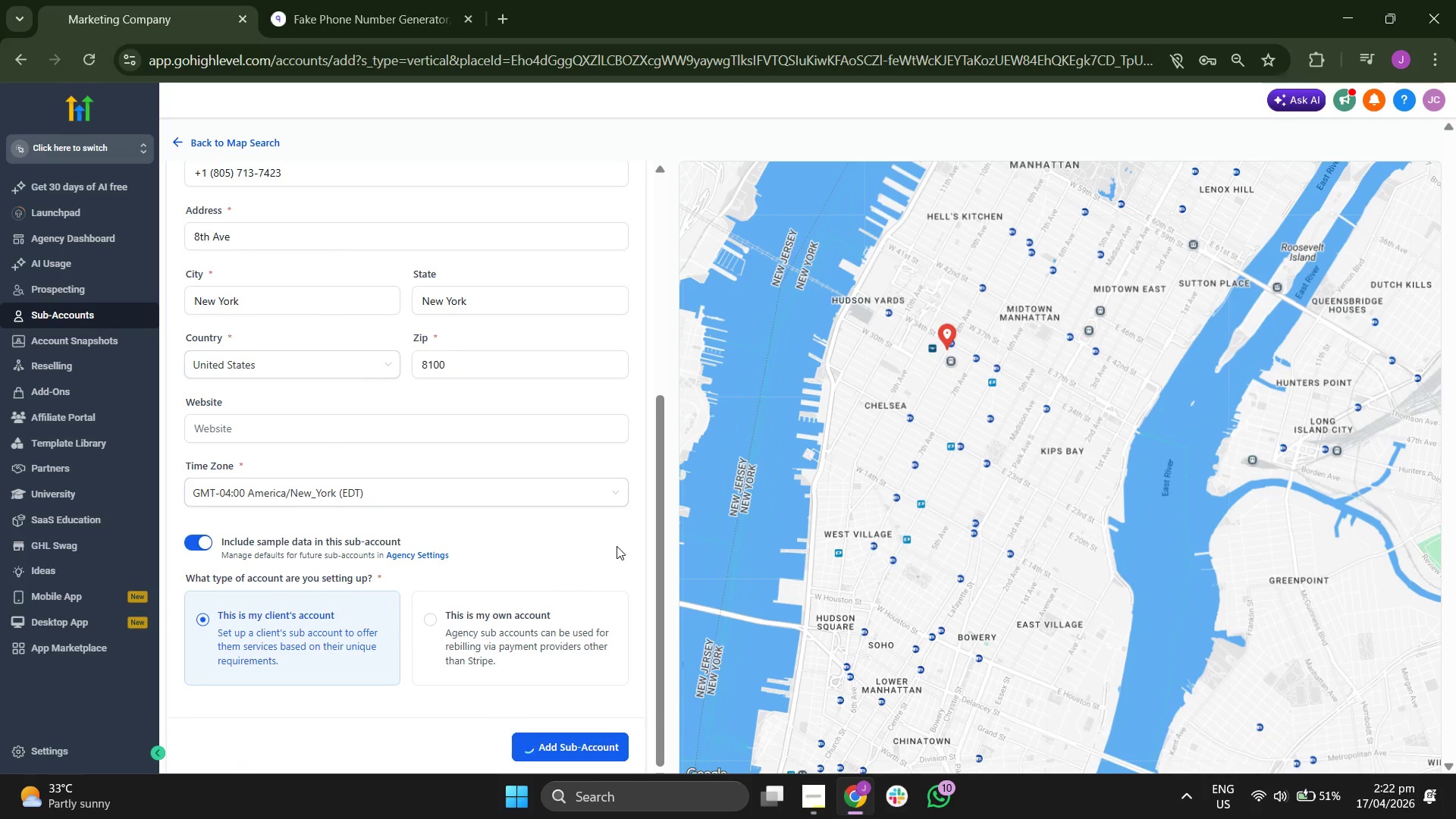 
scroll: coordinate [778, 347], scroll_direction: down, amount: 4.0
 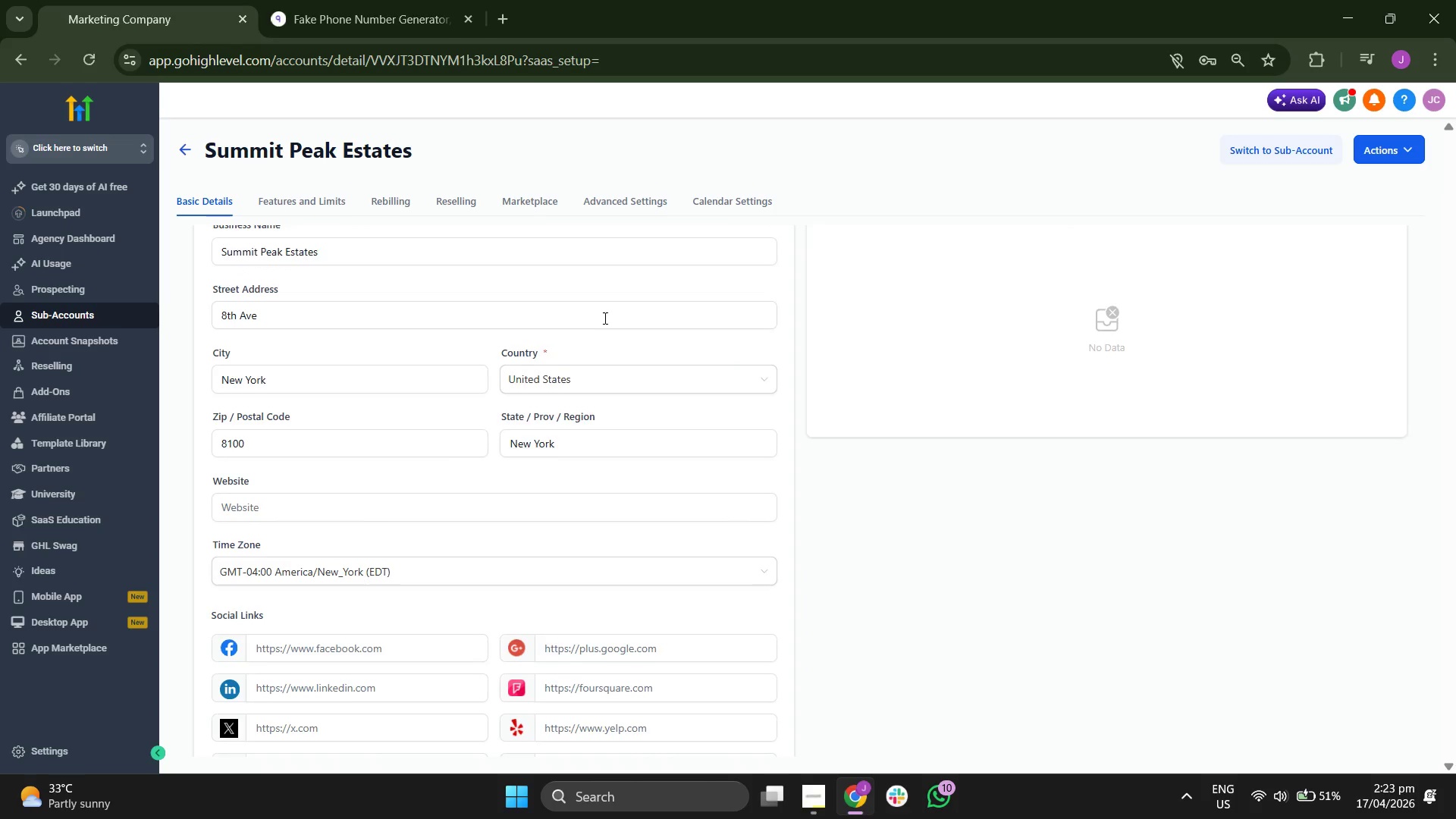 
scroll: coordinate [603, 317], scroll_direction: up, amount: 2.0
 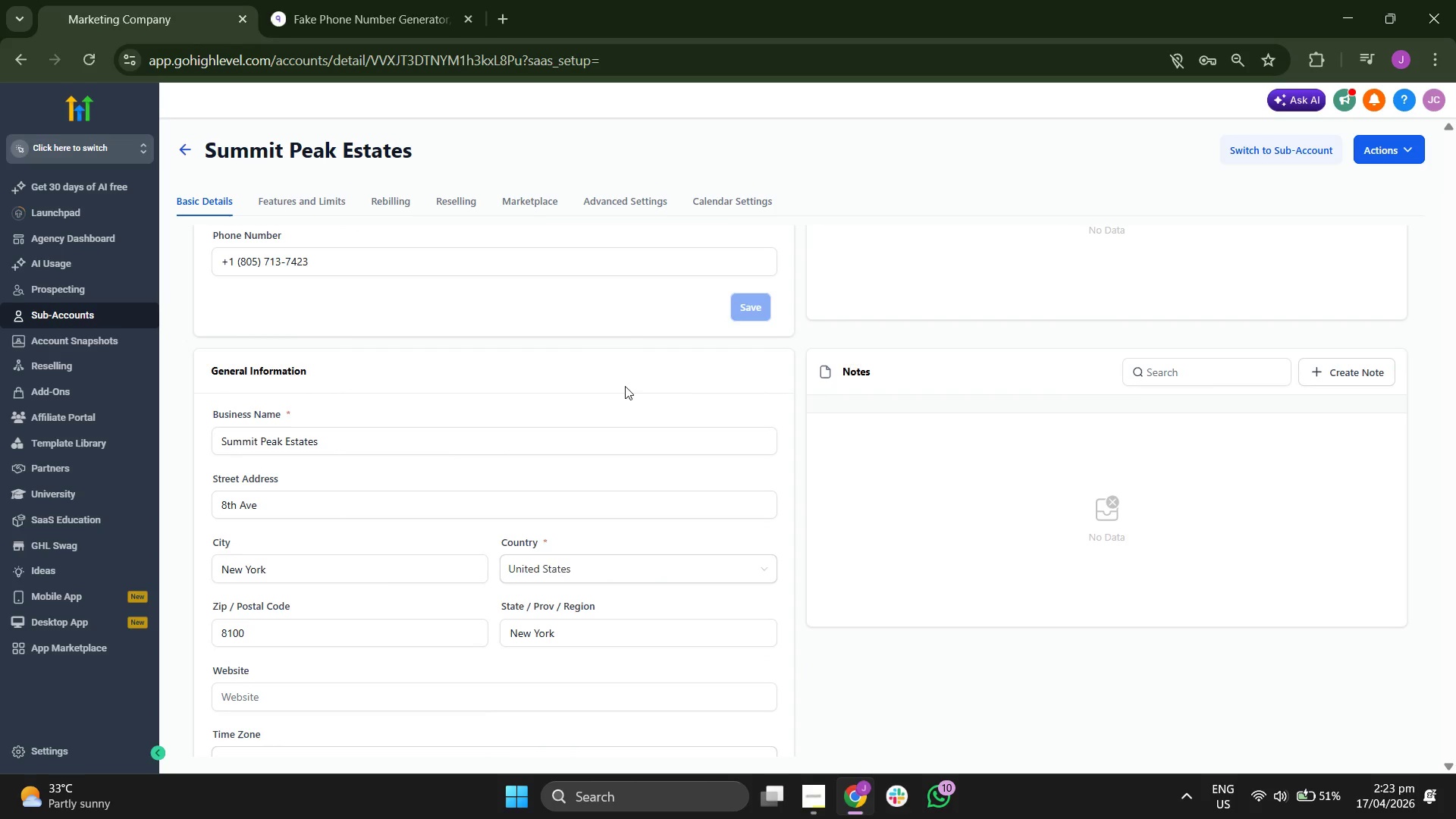 
scroll: coordinate [787, 382], scroll_direction: down, amount: 3.0
 